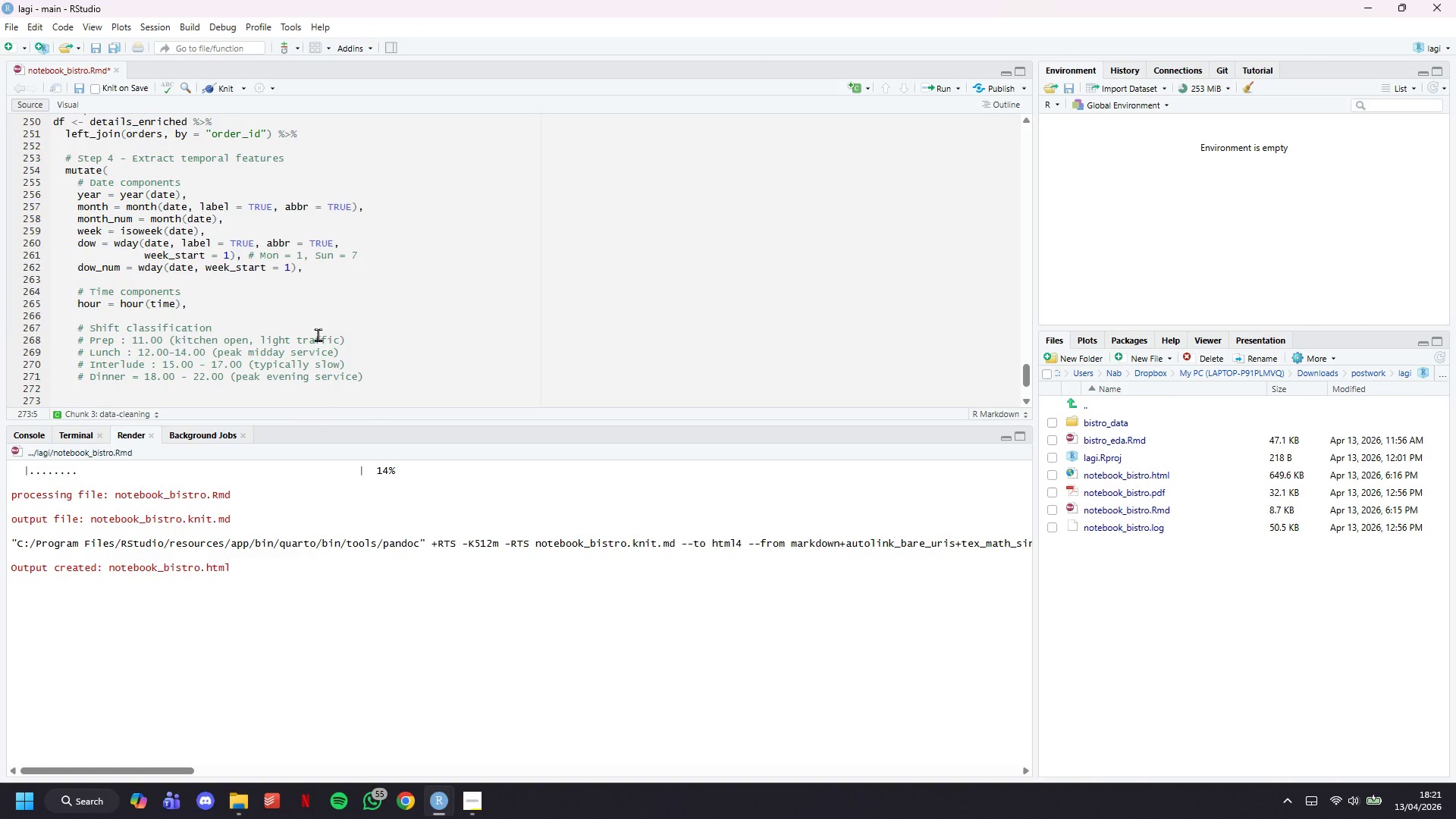 
type(shift = case_when()
 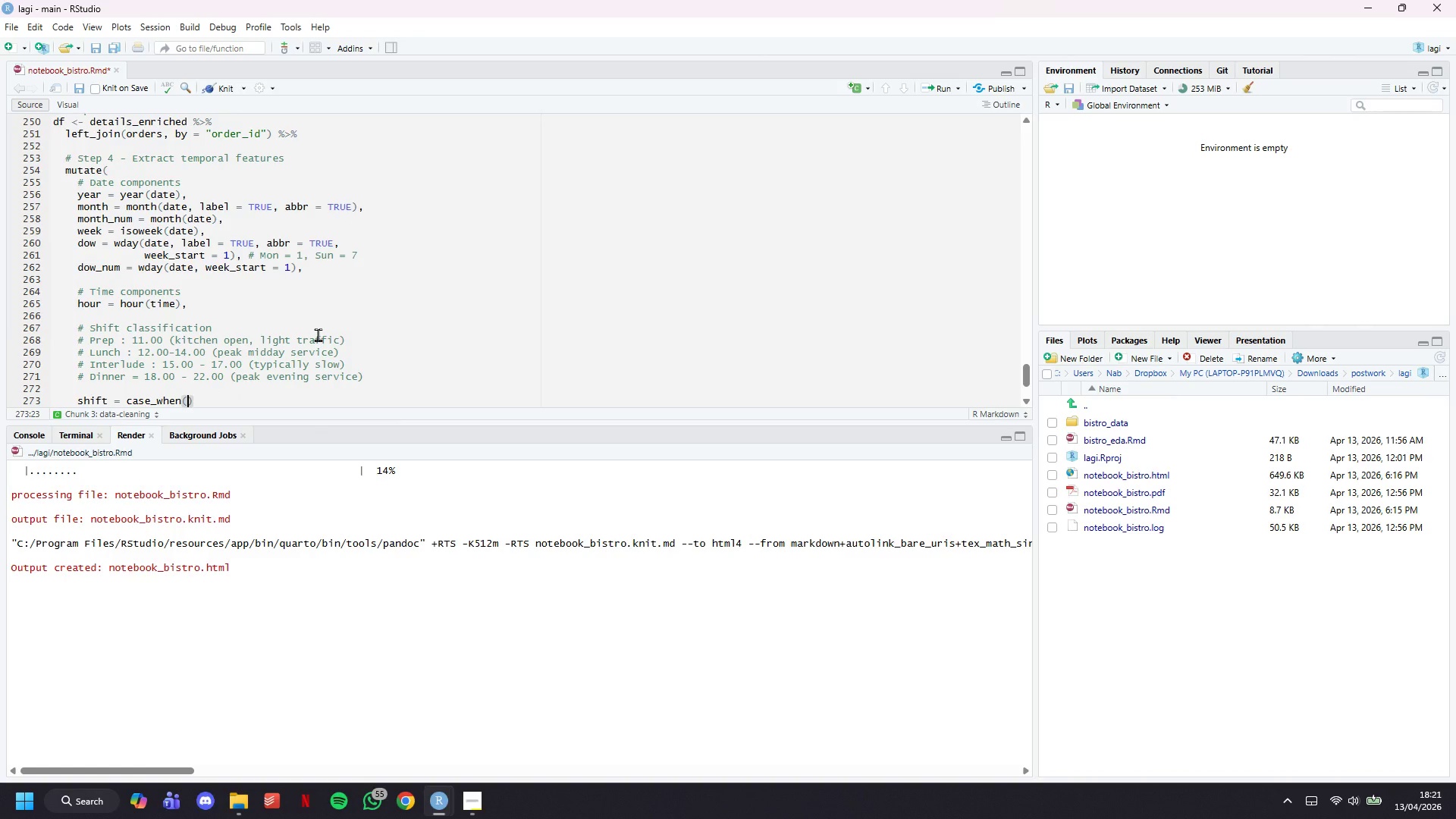 
key(Enter)
 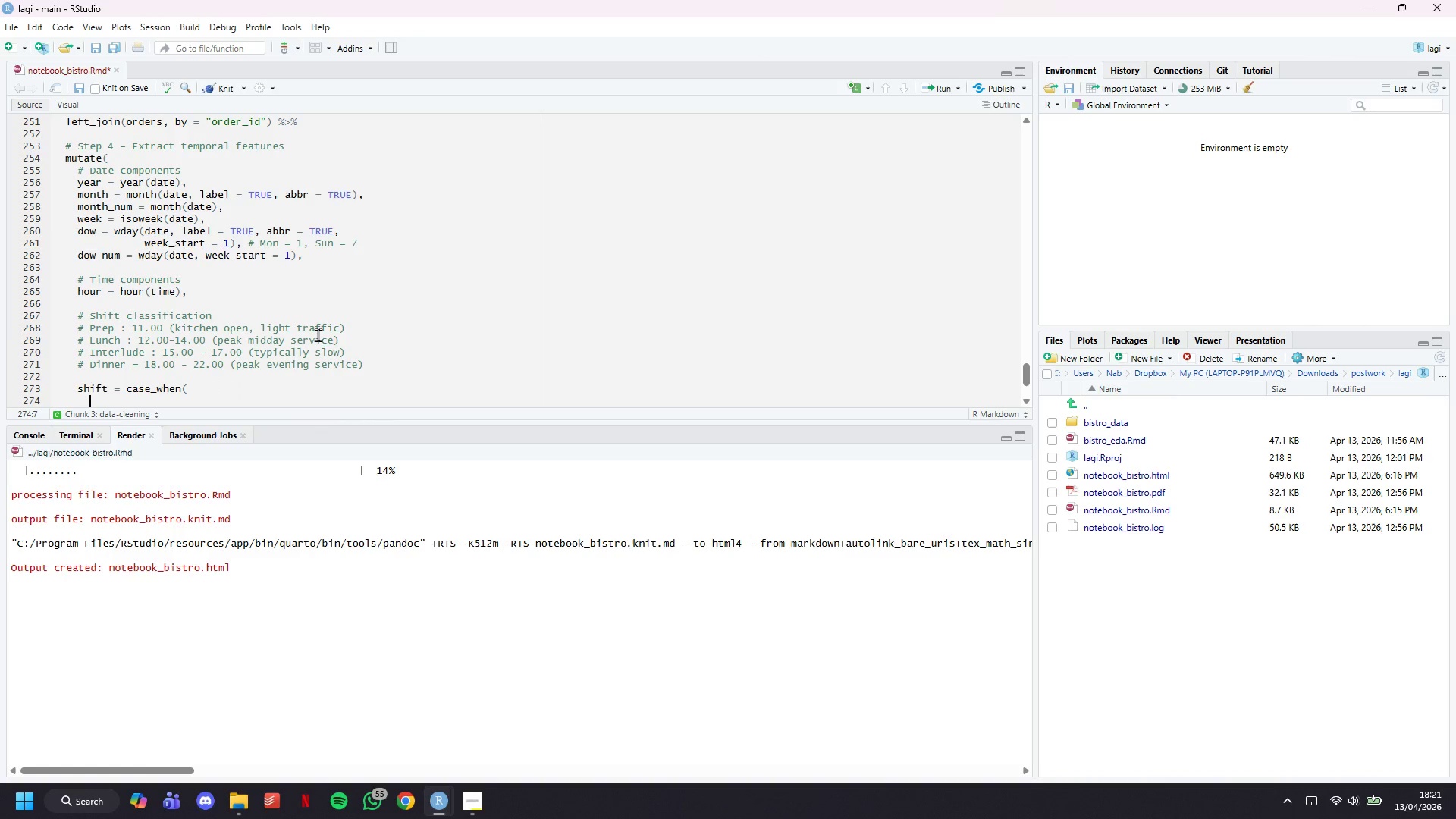 
type(hp)
key(Backspace)
type(our = )
key(Backspace)
type(- )
key(Backspace)
key(Backspace)
type(= 1,)
 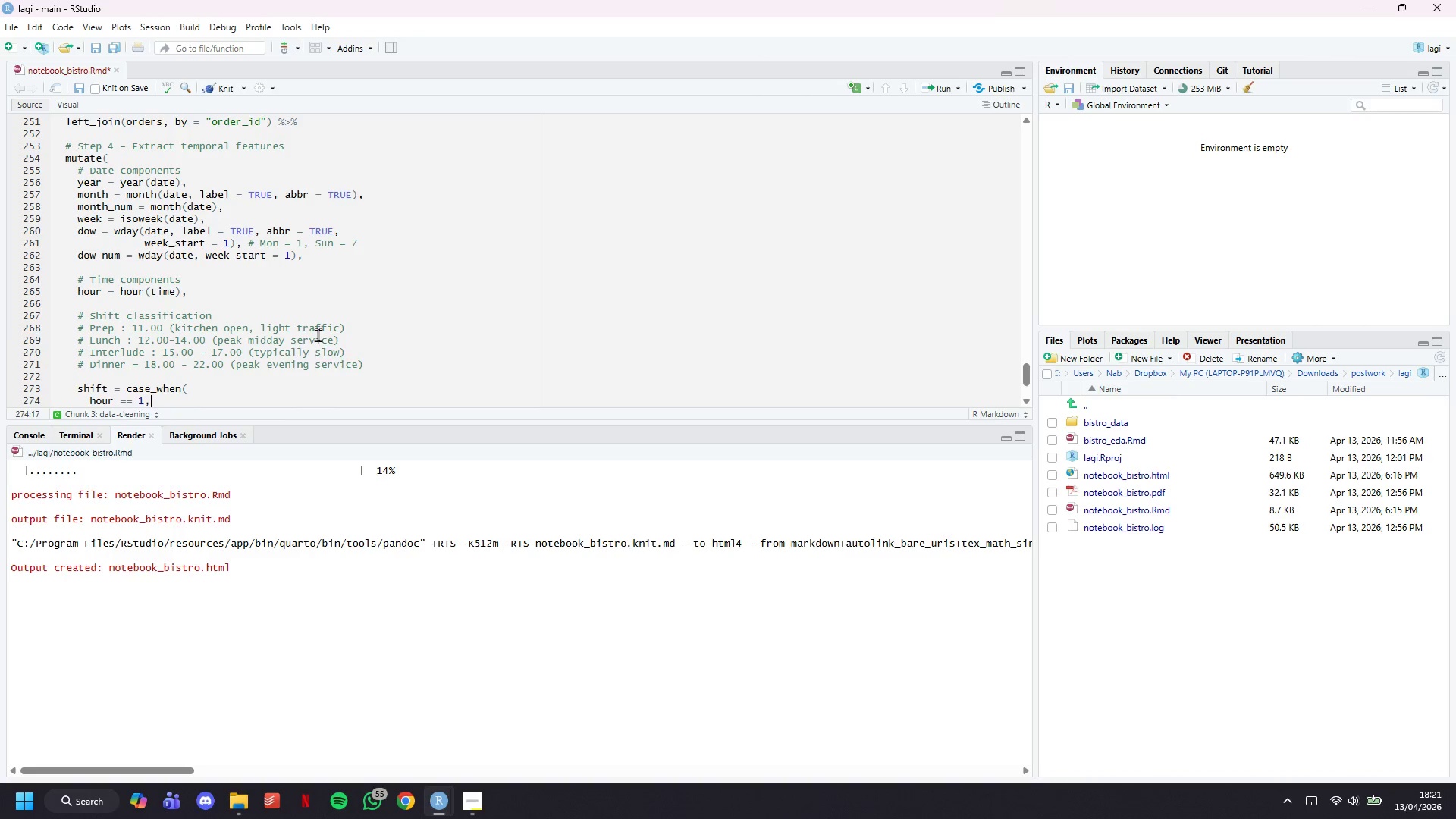 
key(Enter)
 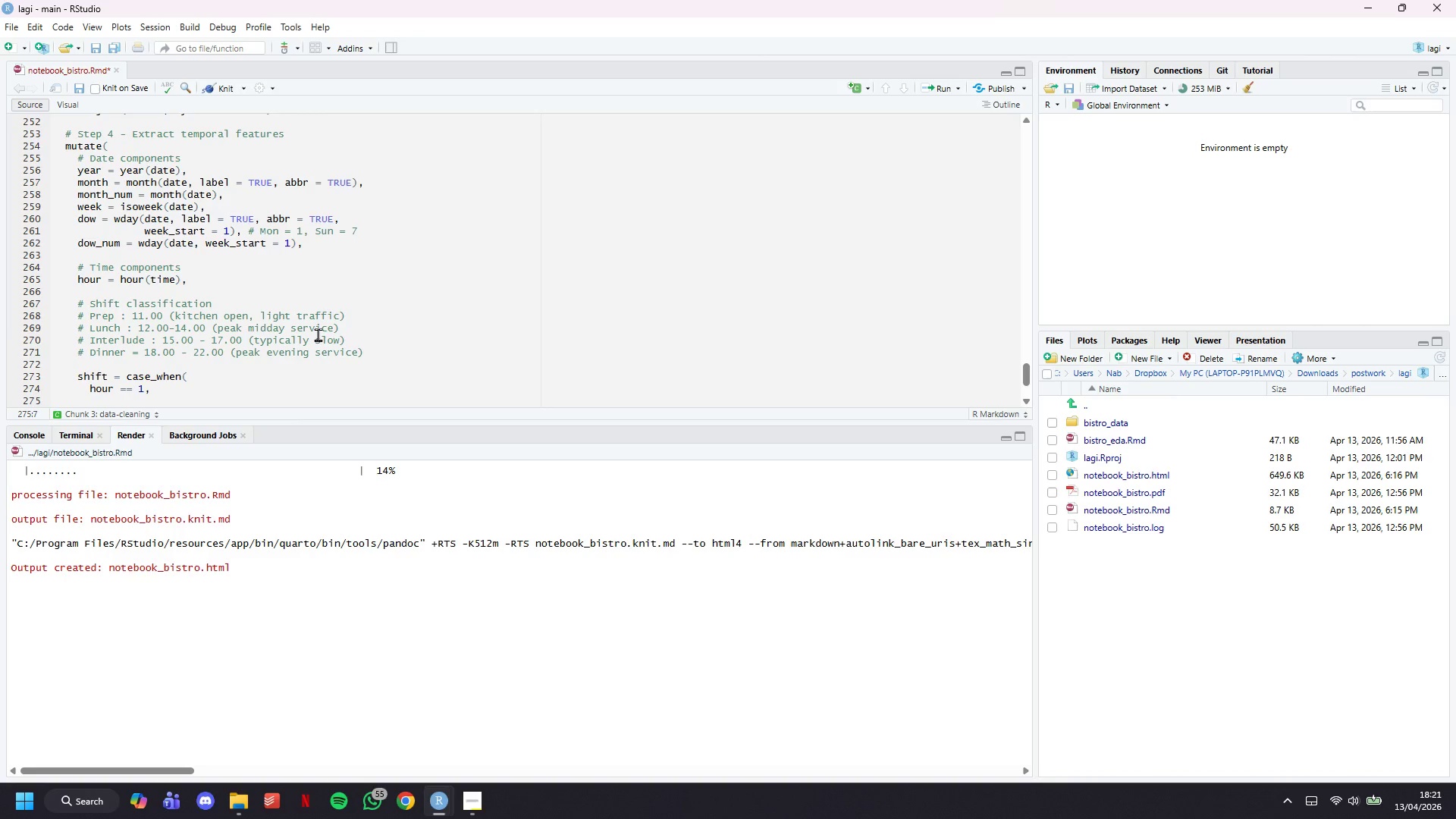 
key(Backspace)
key(Backspace)
key(Backspace)
key(Backspace)
key(Backspace)
type( ~ "Pre-Lunch)
 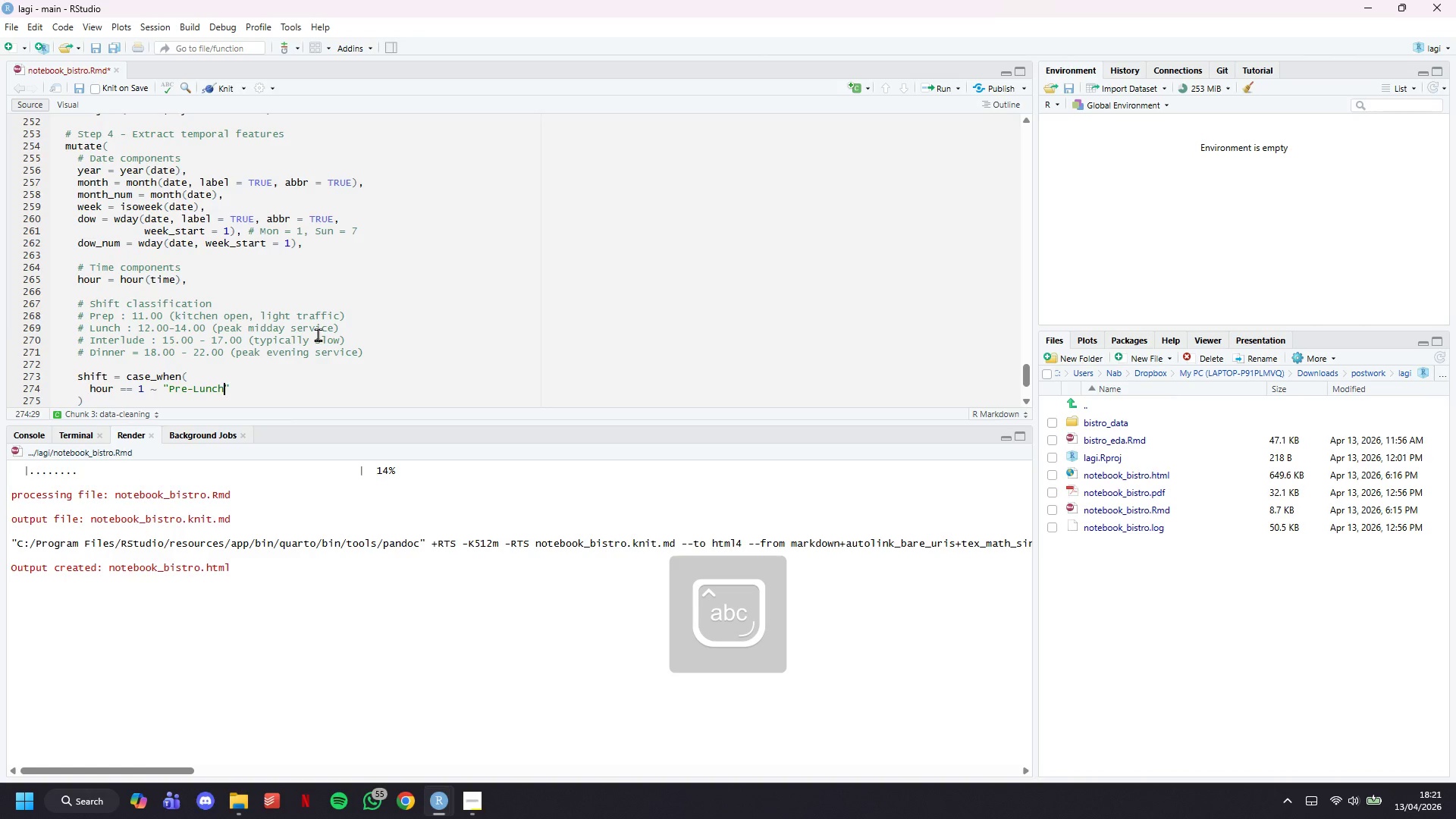 
wait(67.03)
 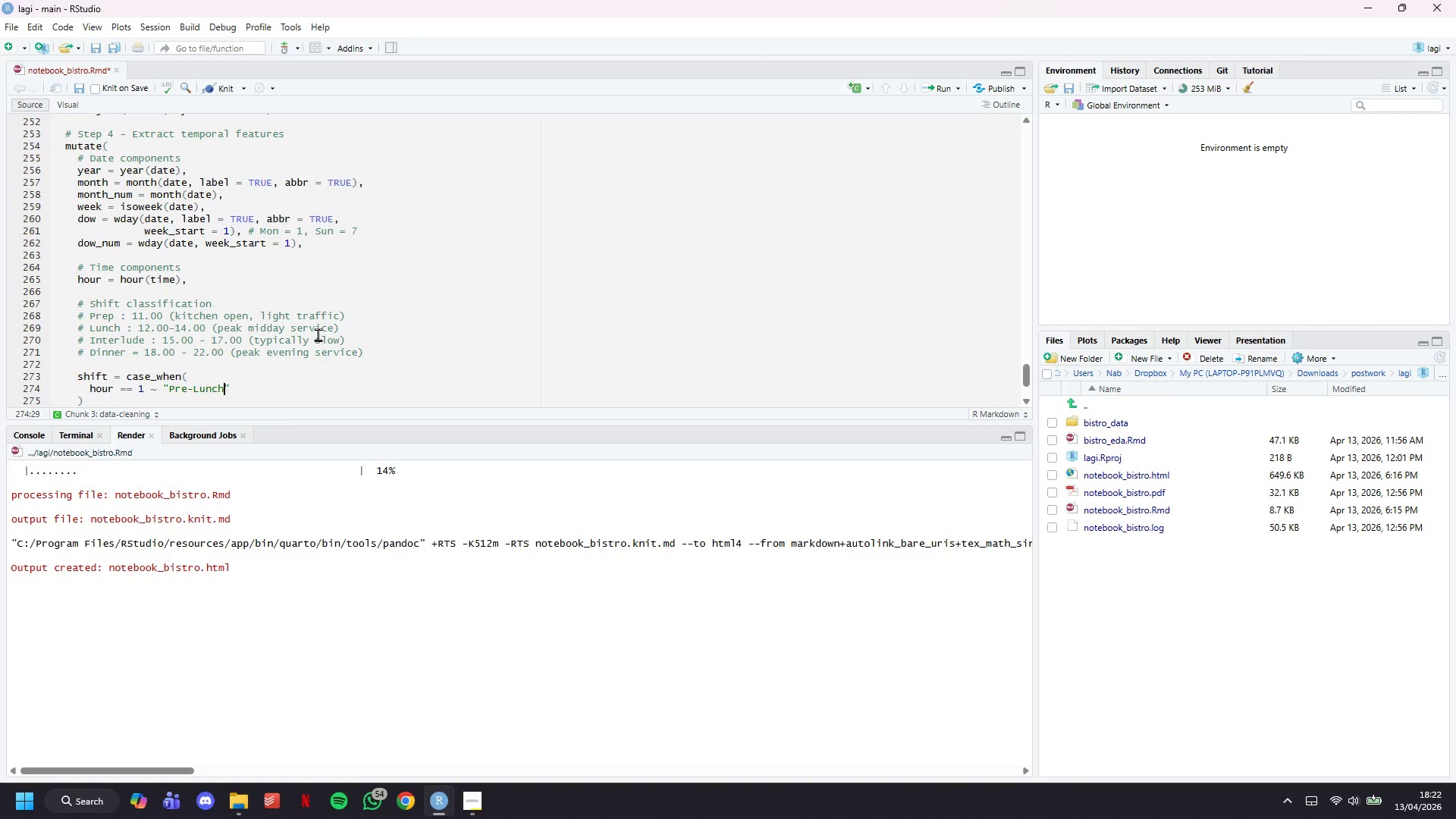 
key(ArrowRight)
 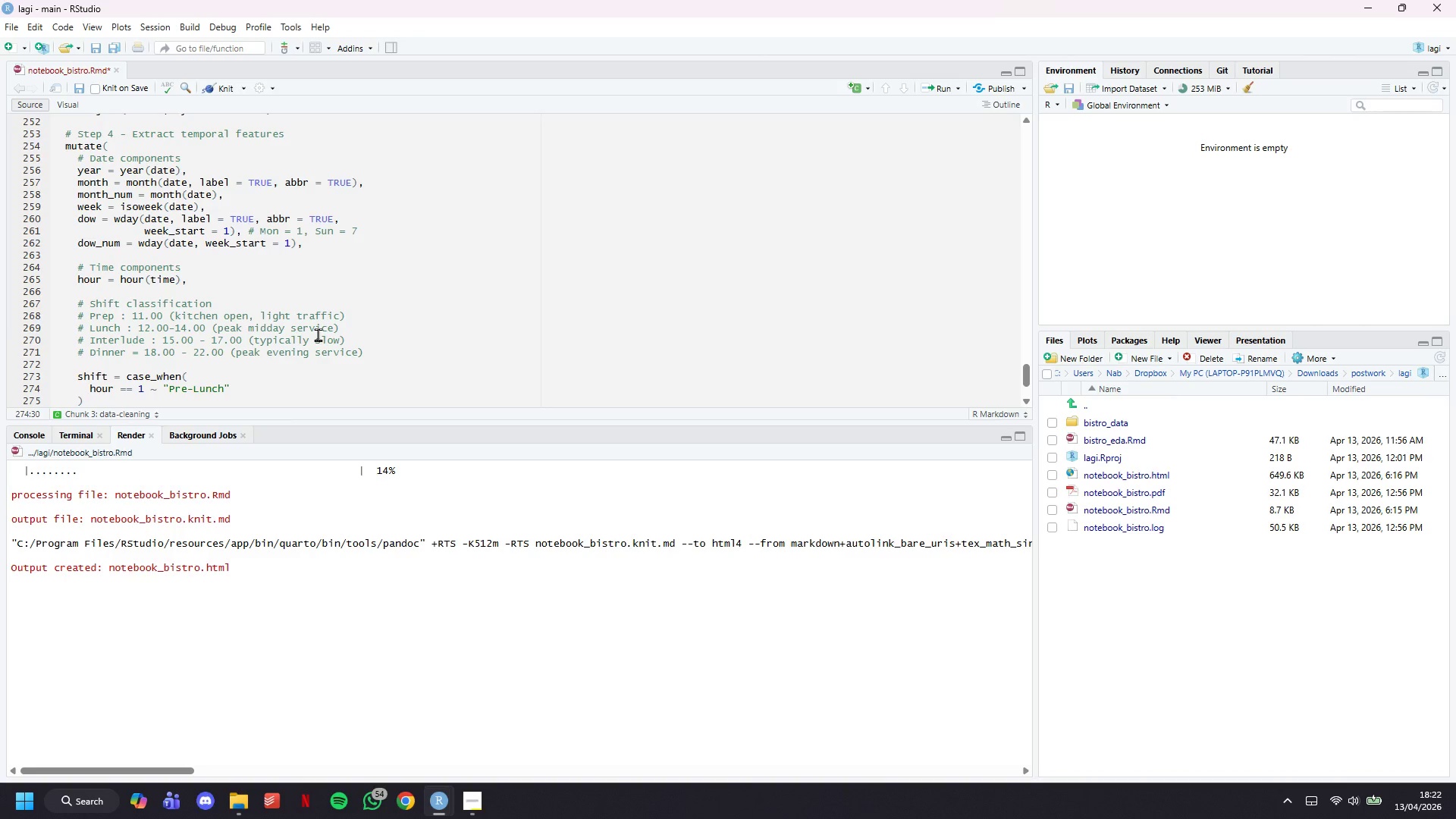 
key(Comma)
 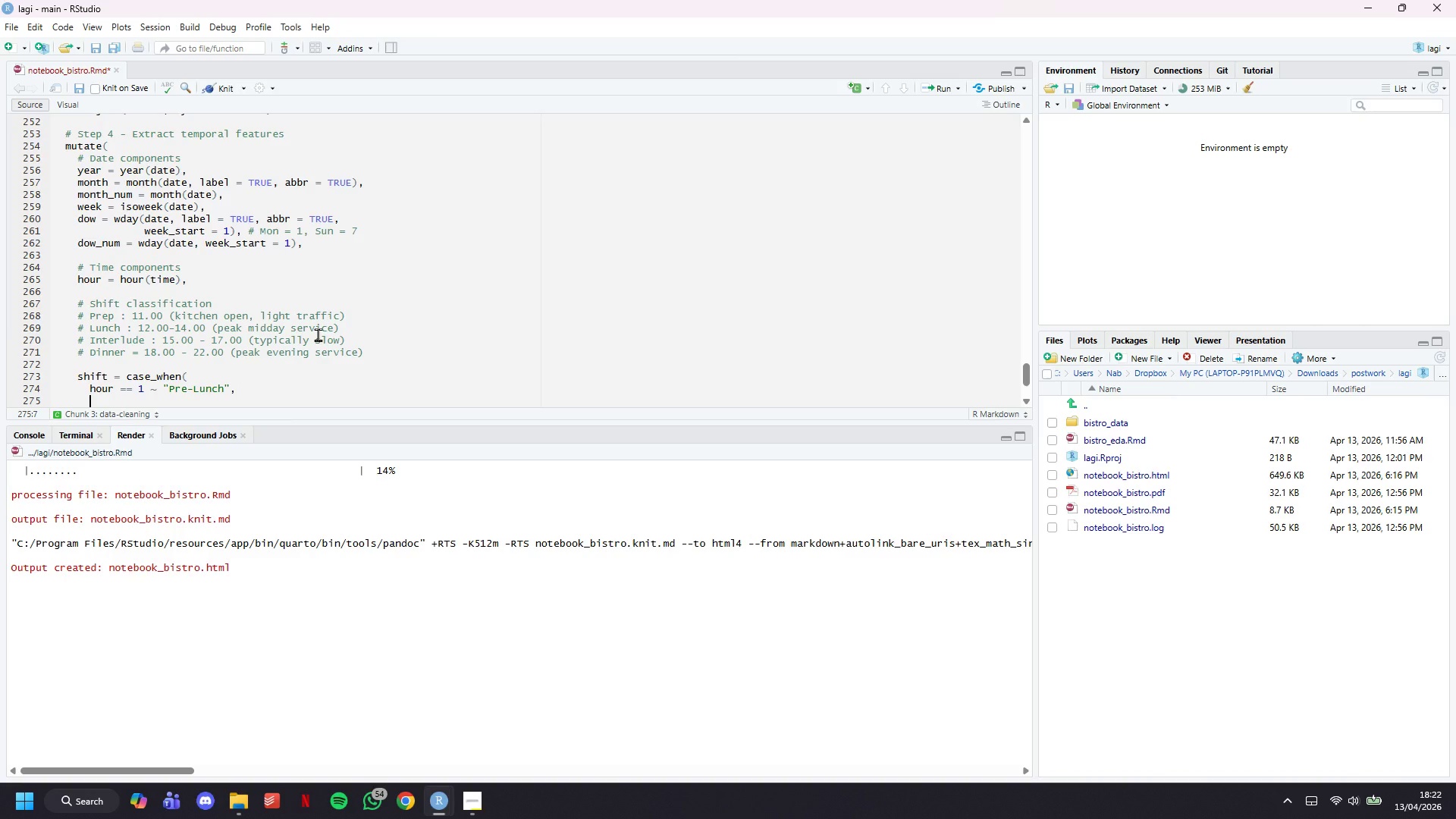 
key(Enter)
 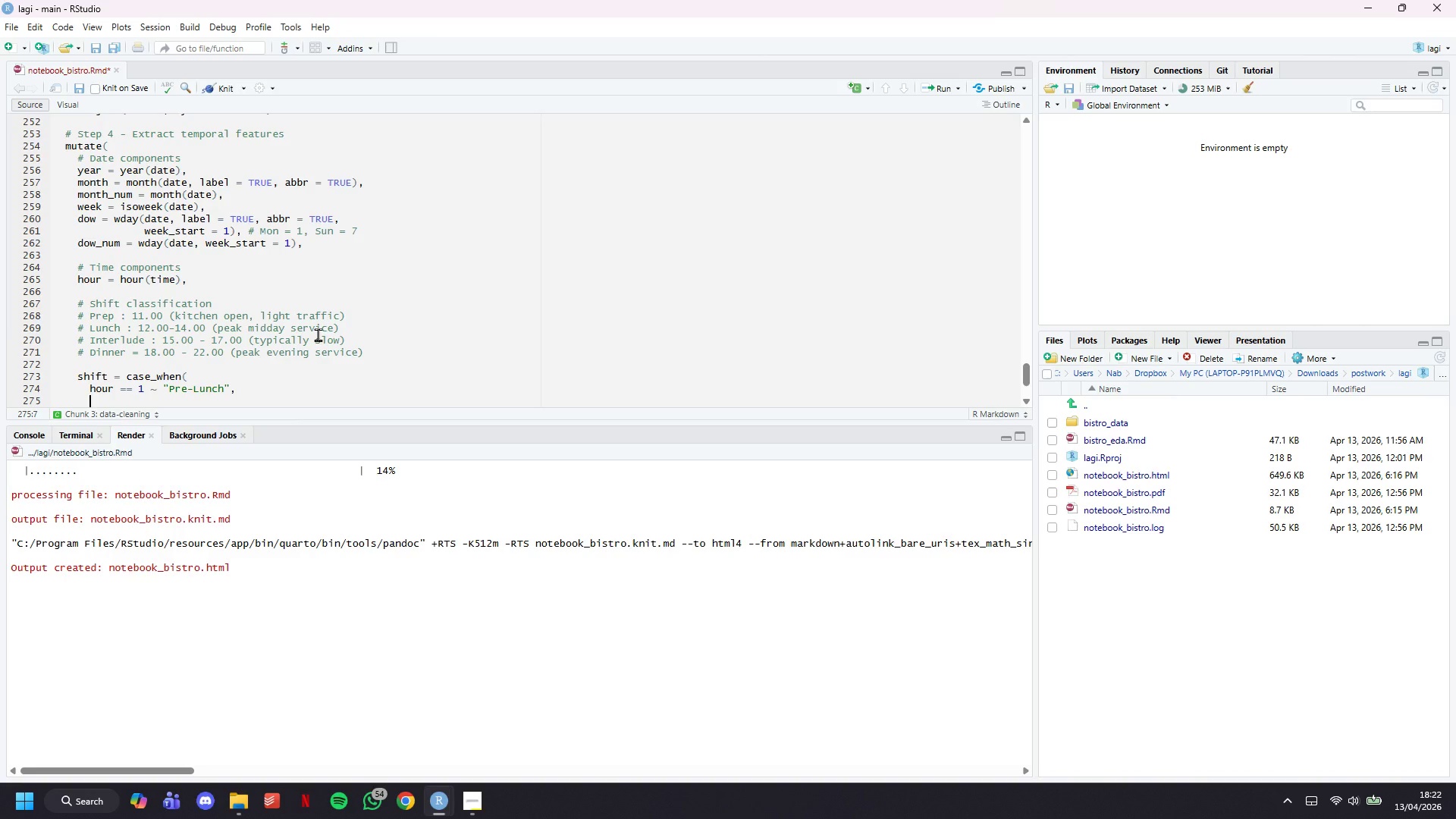 
type(hour %in% 12:14 ~ "Lunch)
 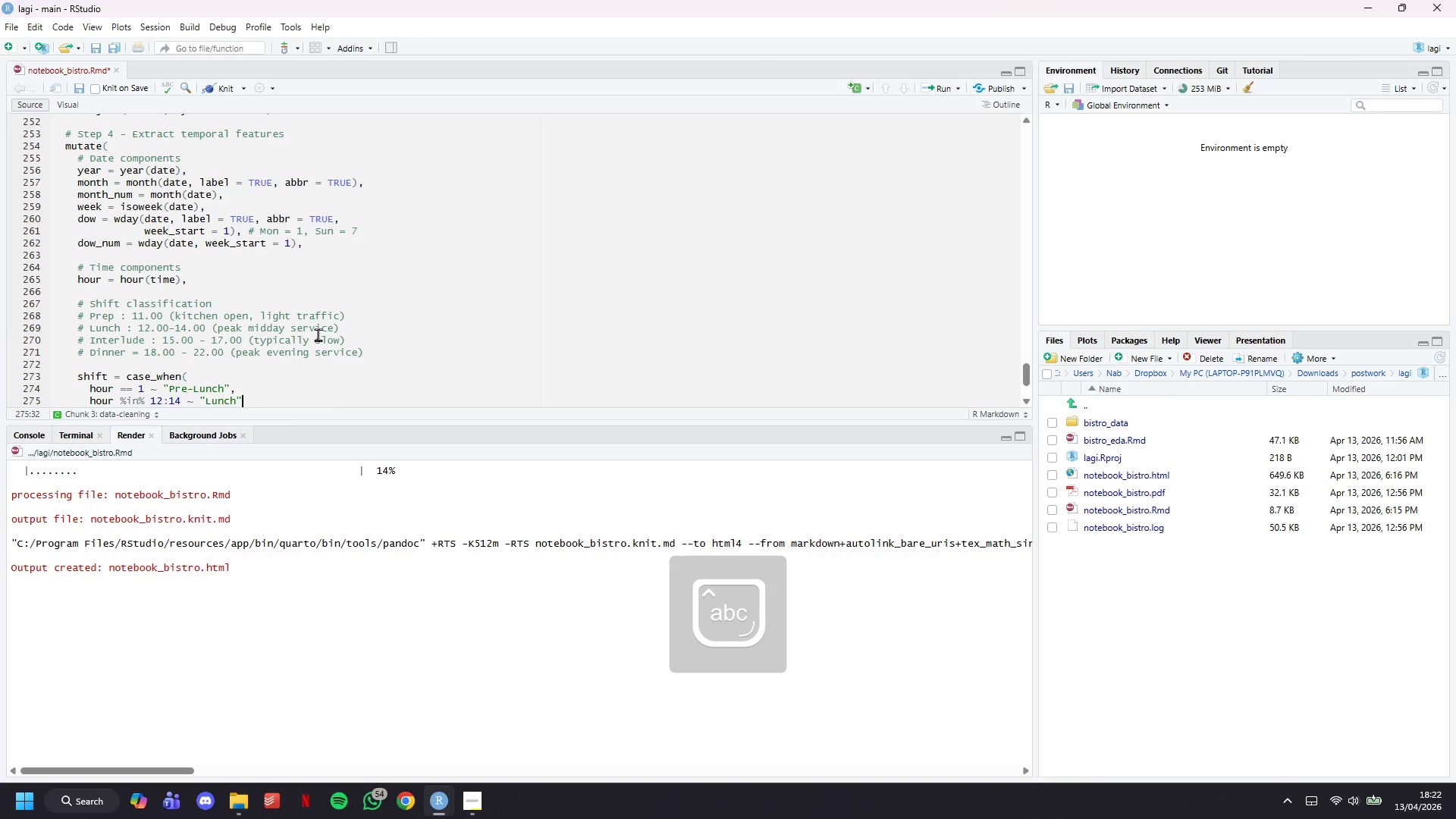 
 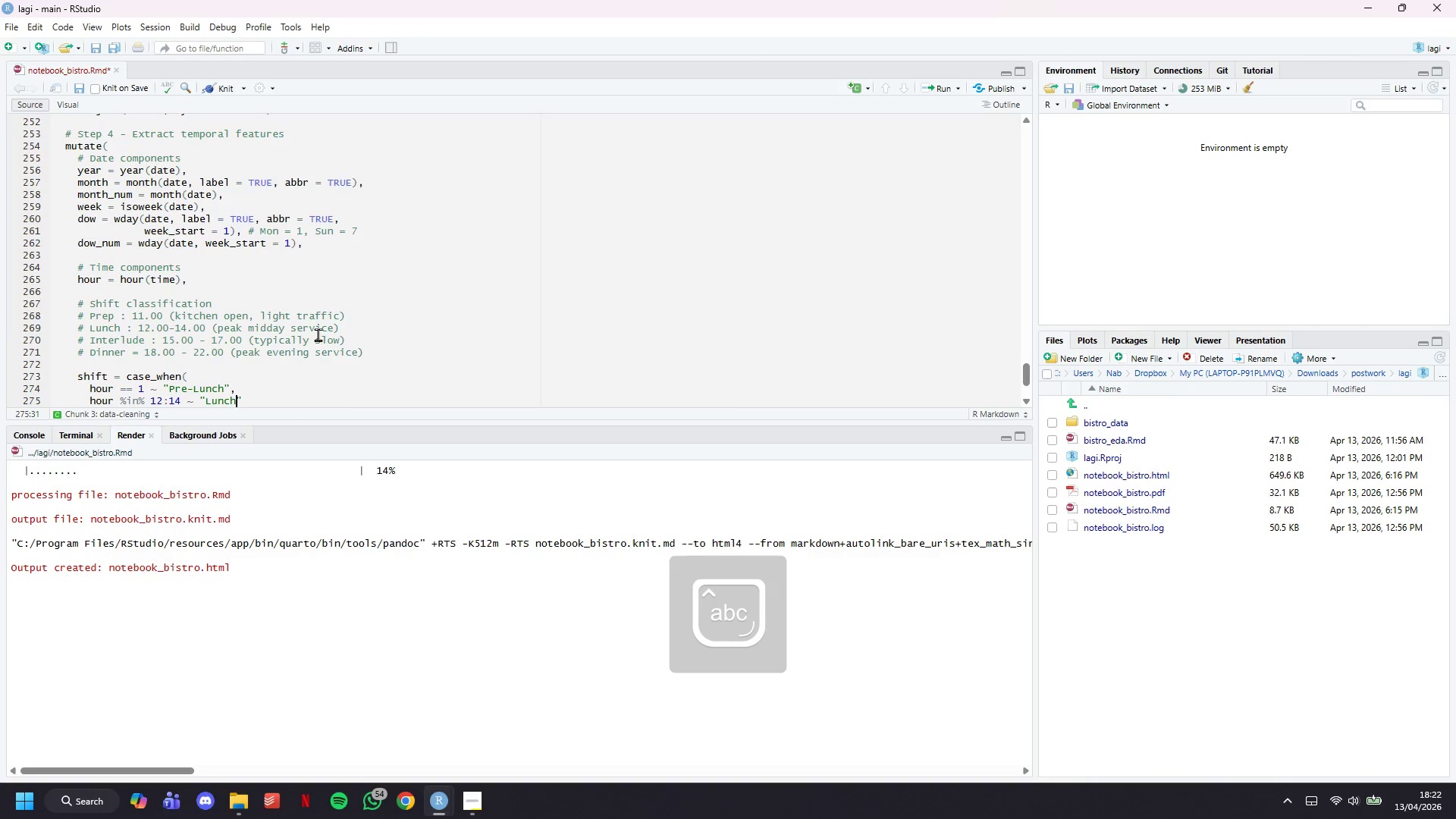 
key(ArrowRight)
 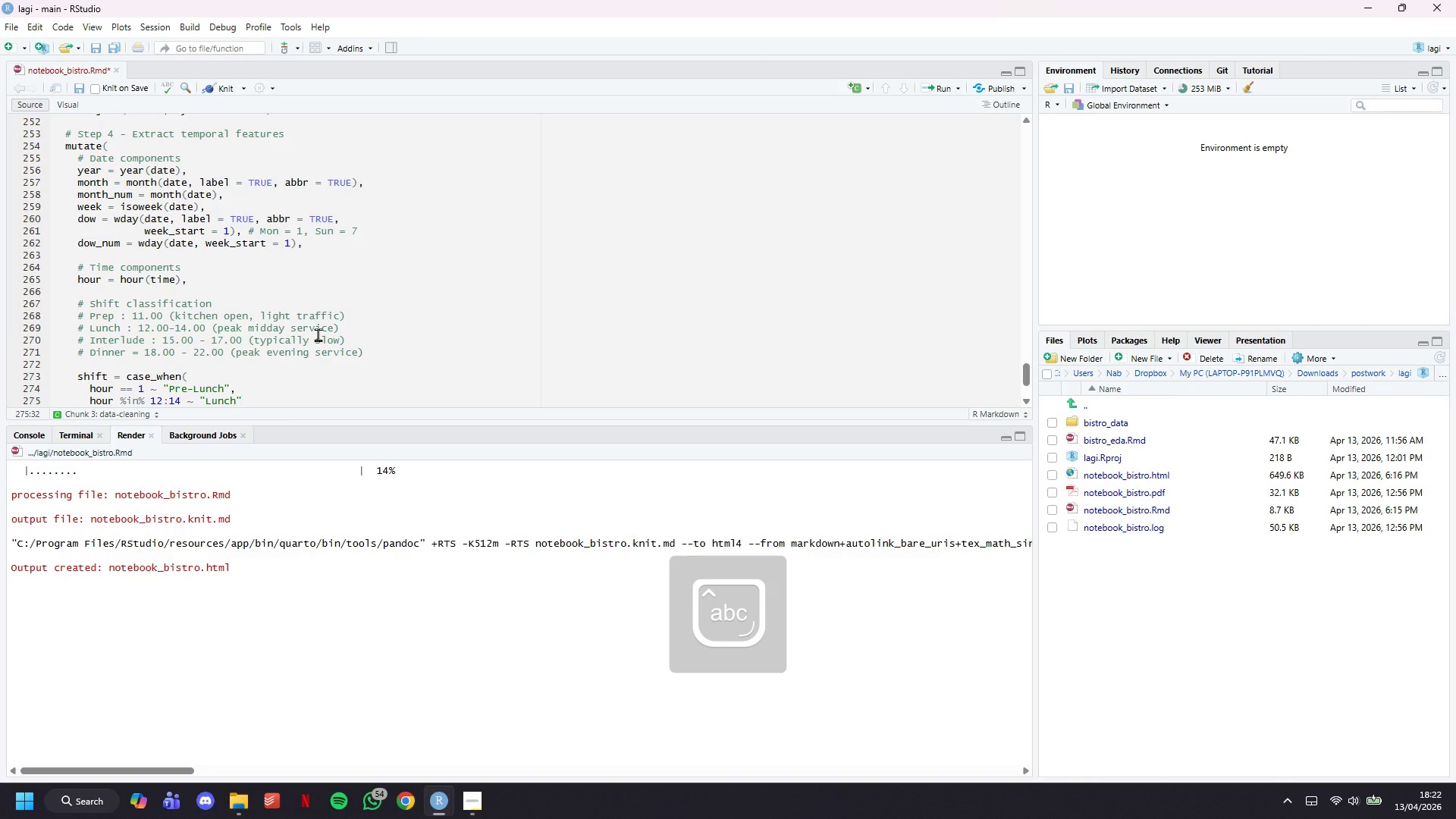 
key(Comma)
 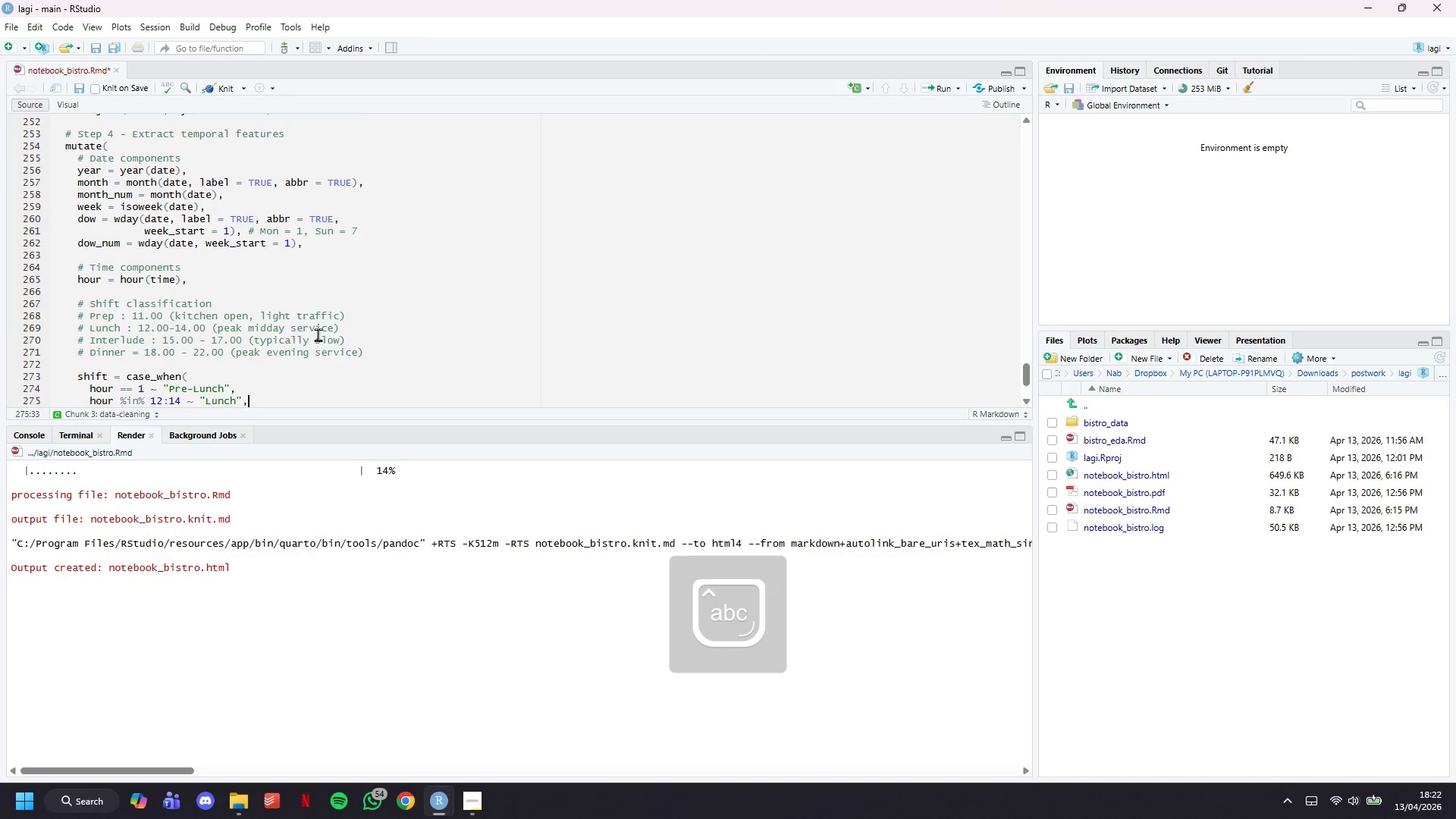 
key(Enter)
 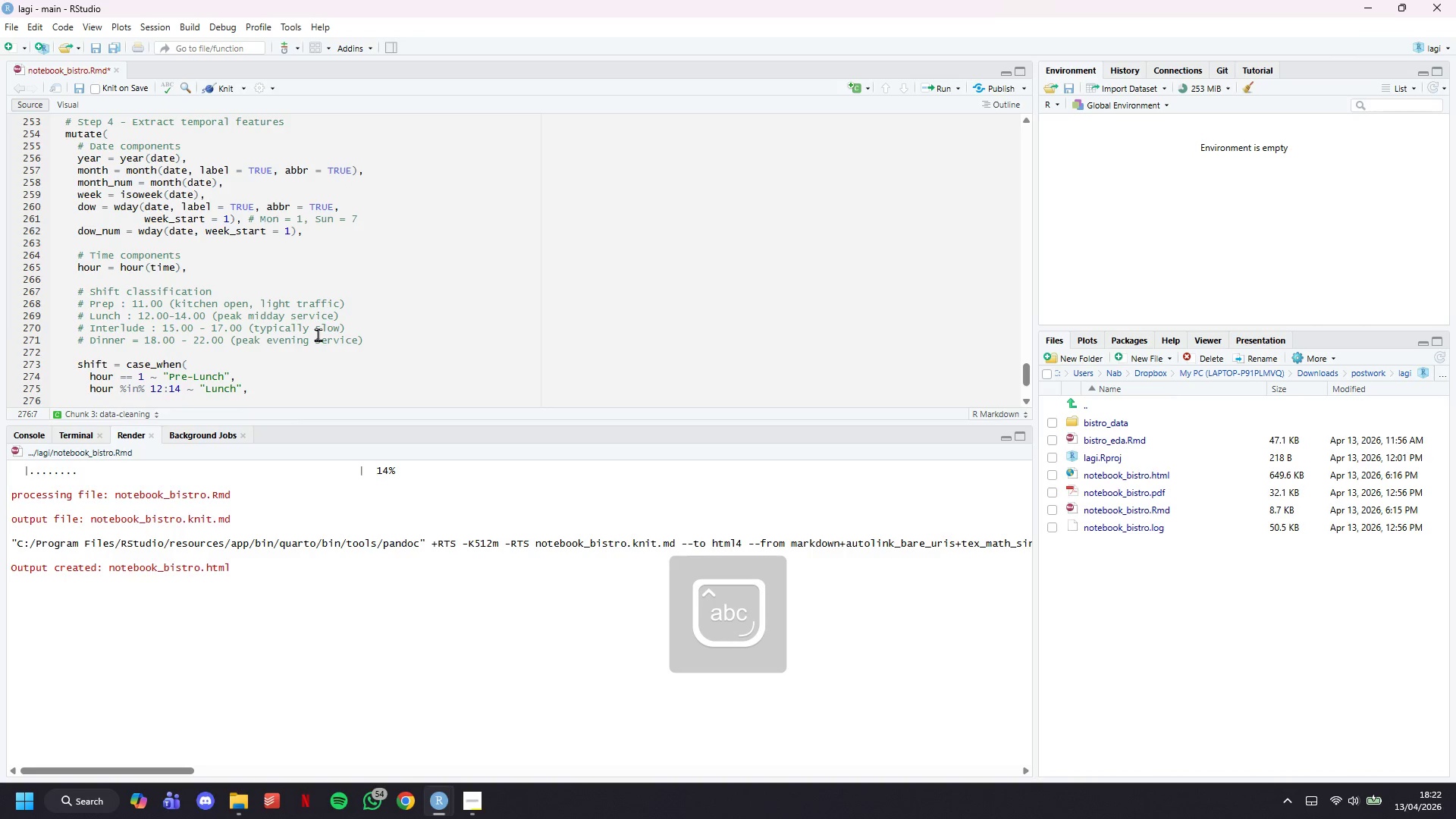 
type(hour %in% 15:17 ~ "Interlude)
 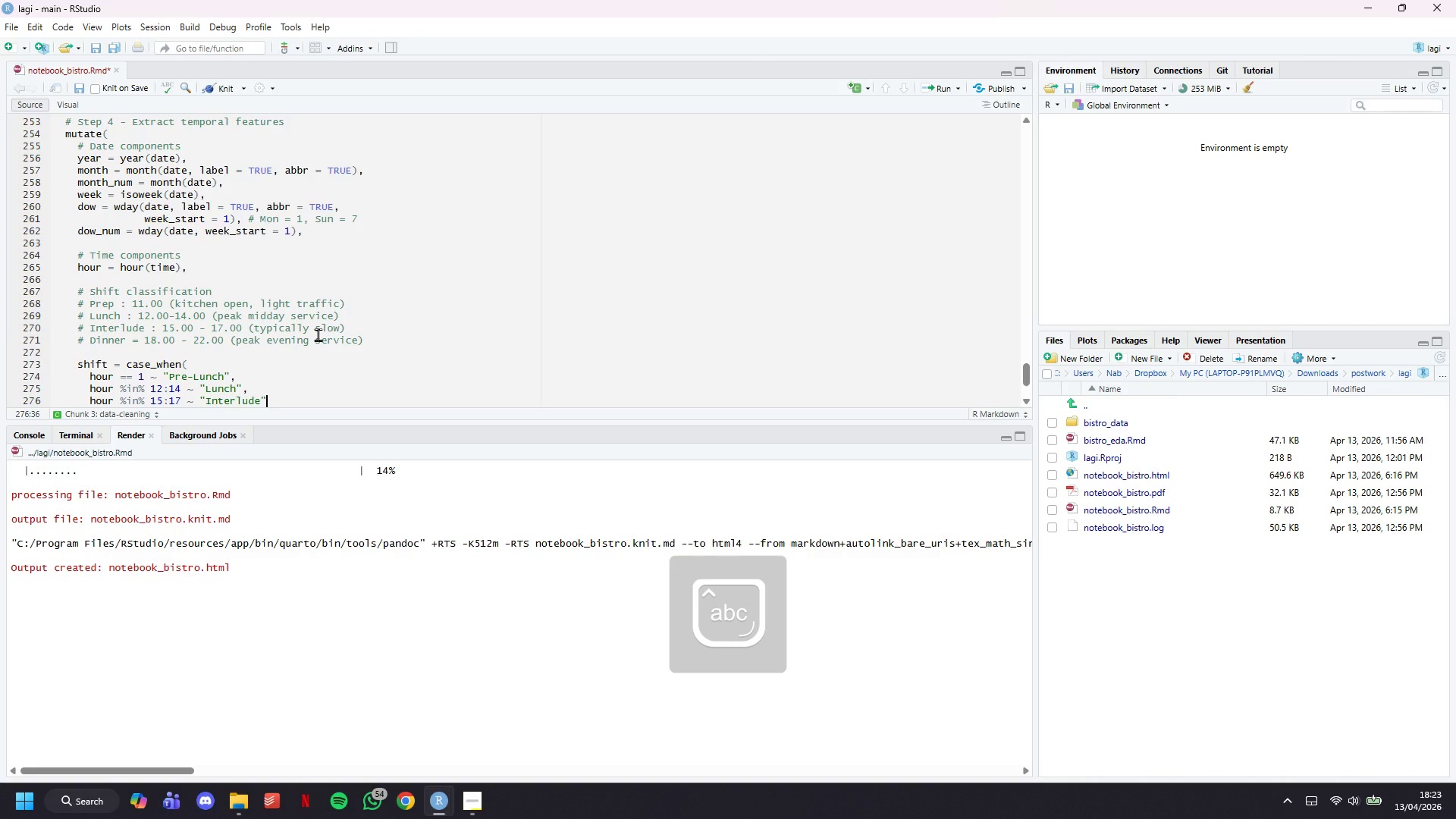 
 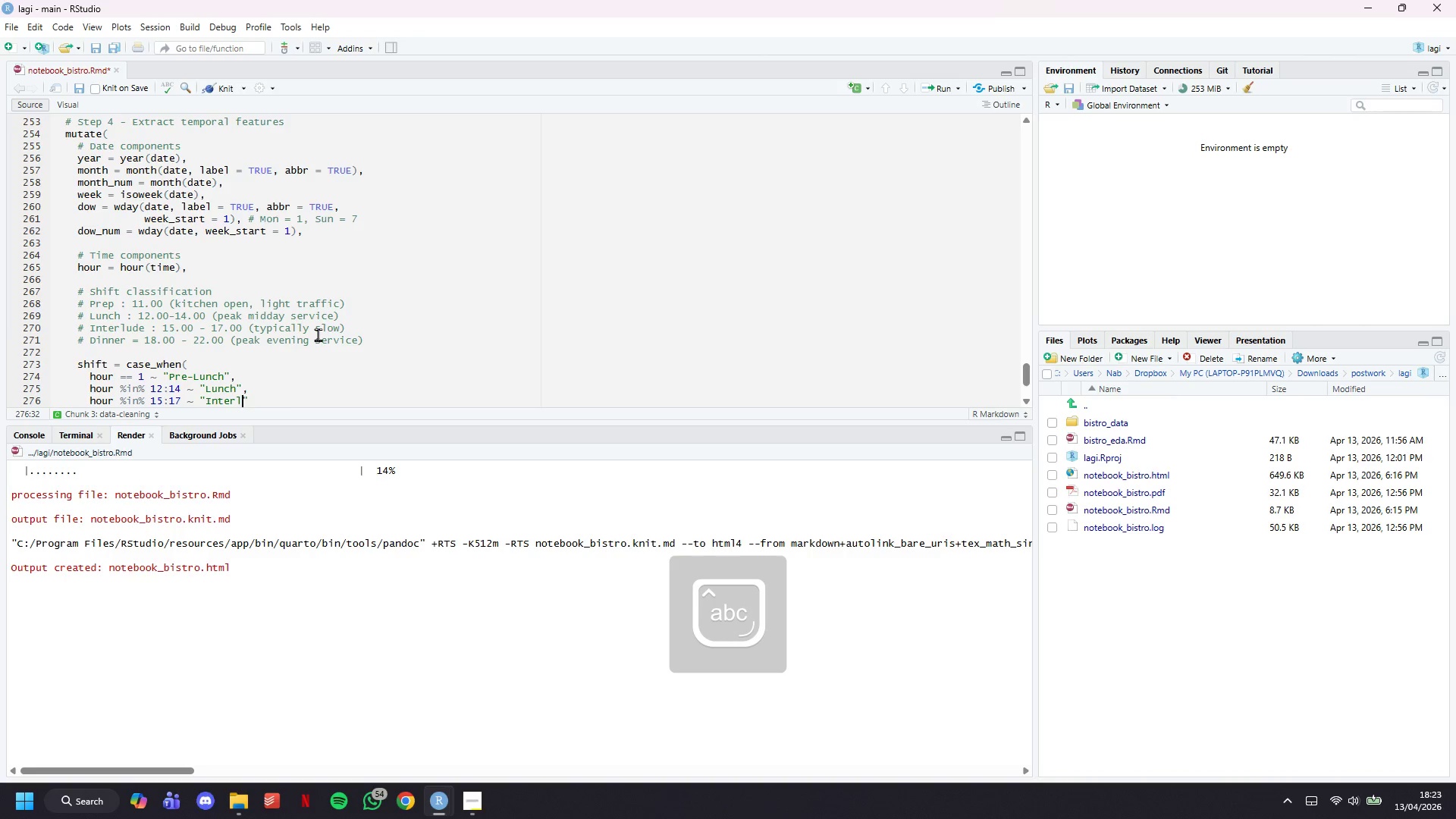 
key(ArrowRight)
 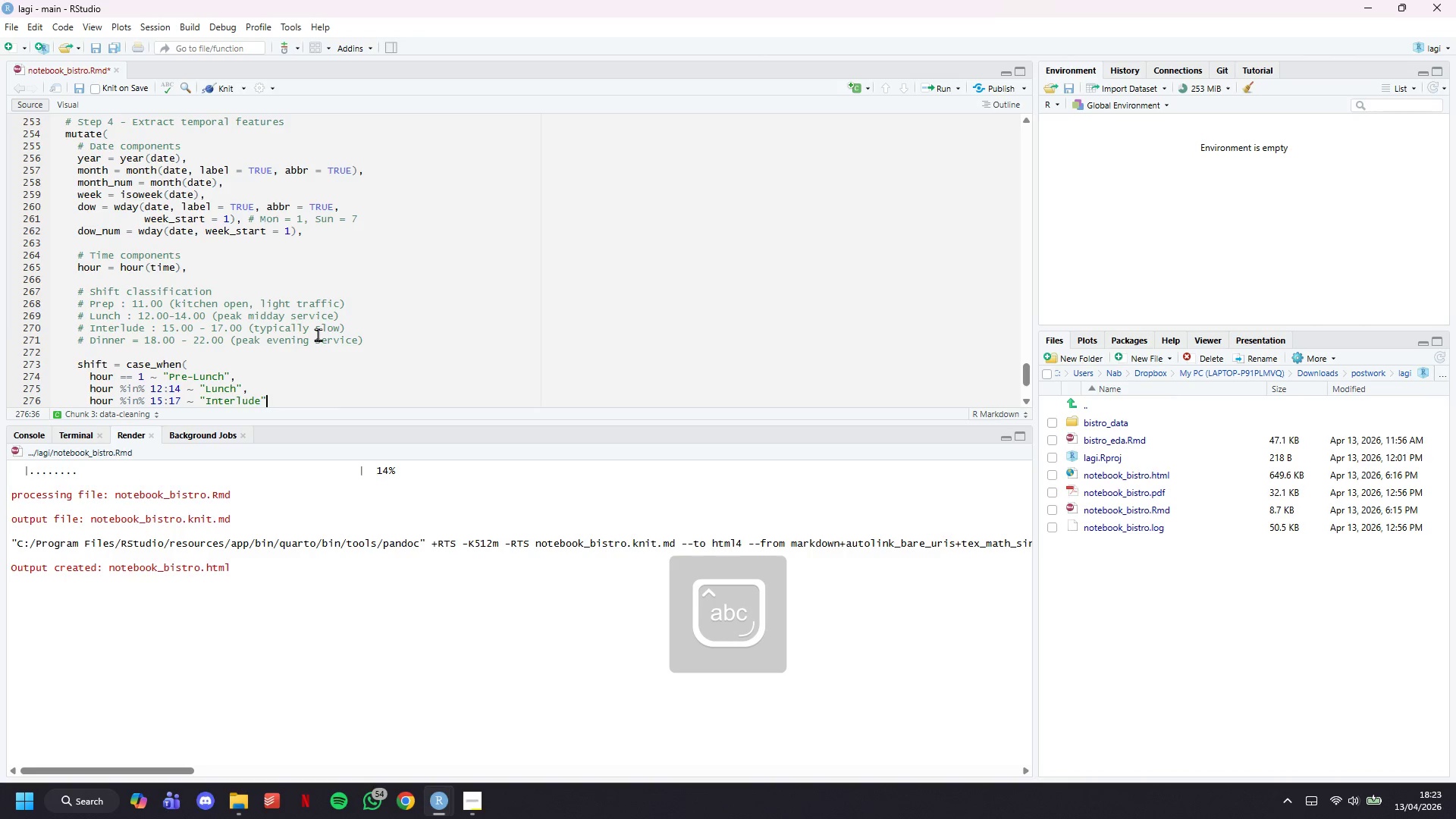 
key(Comma)
 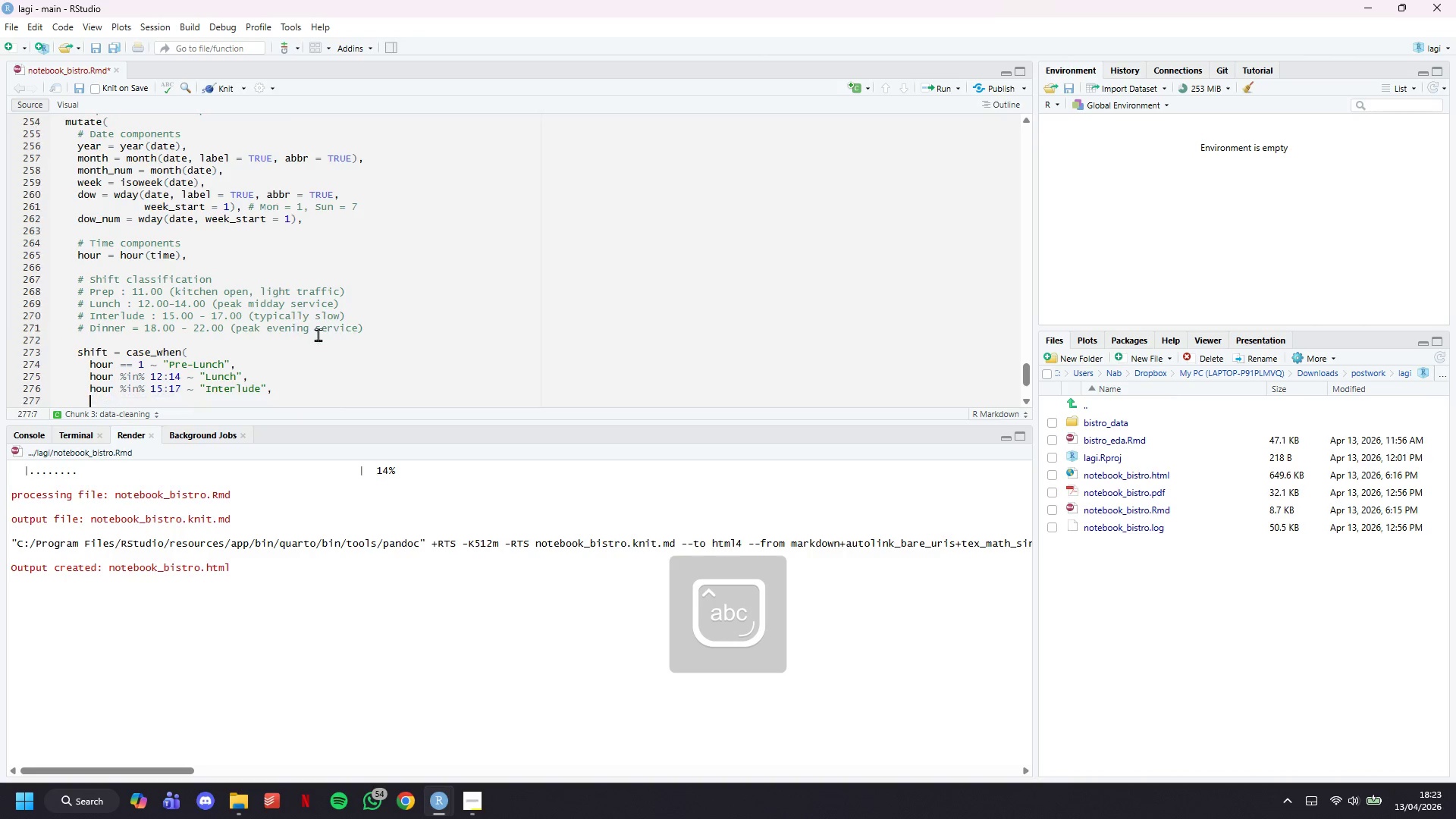 
key(Enter)
 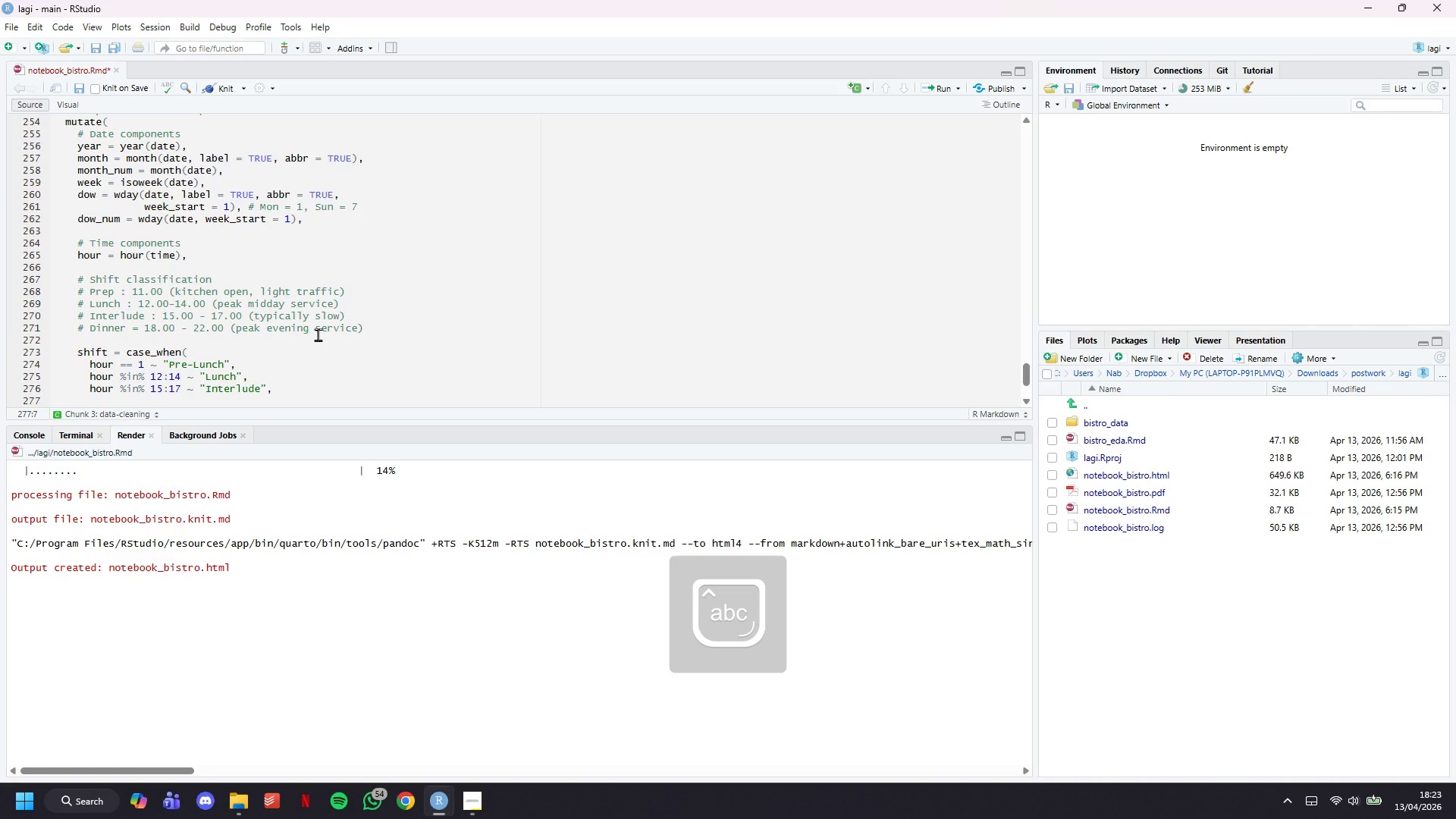 
type(hour )
 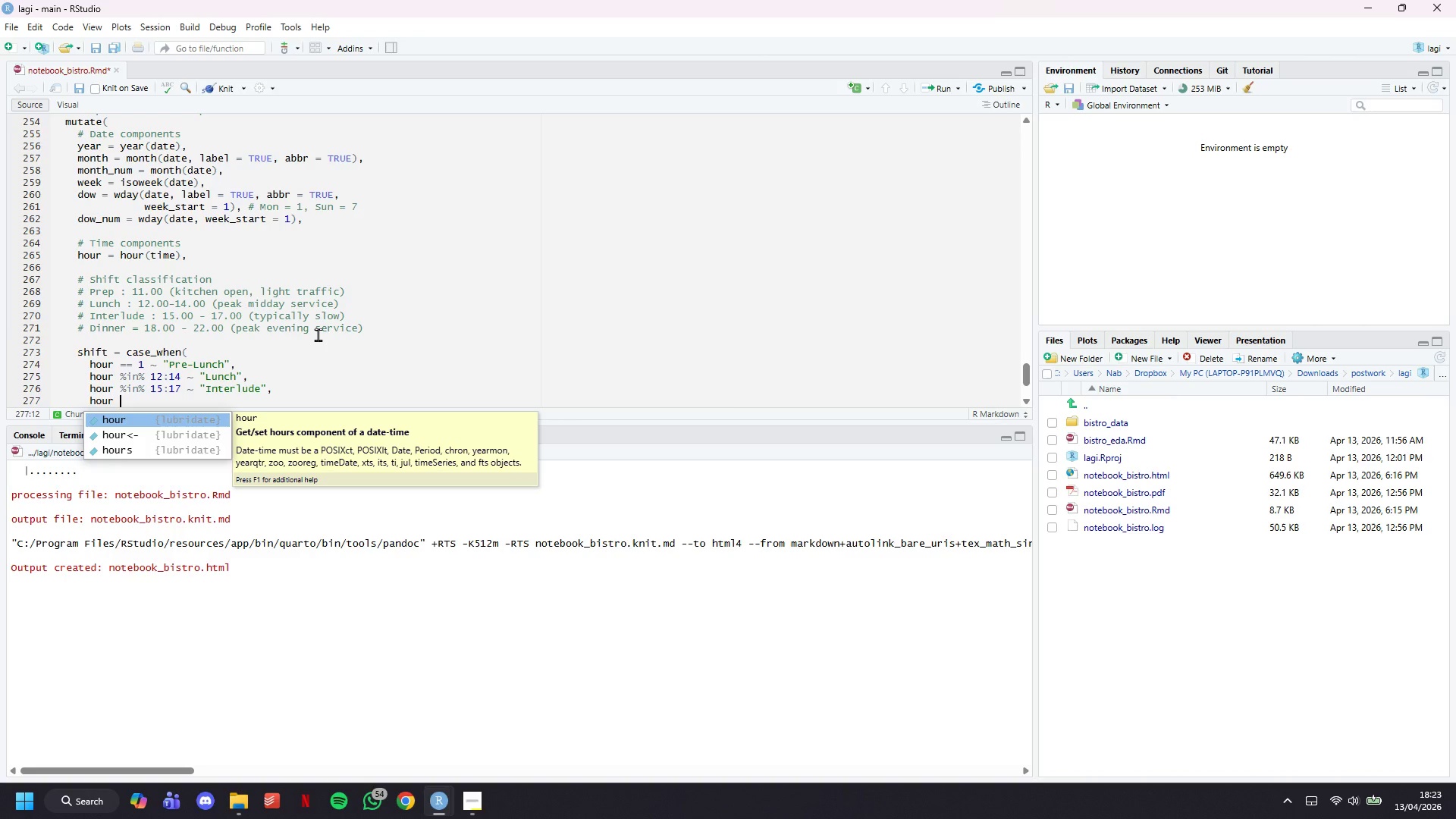 
type(%in% 18:22 ~ "Sinn)
key(Backspace)
key(Backspace)
key(Backspace)
key(Backspace)
type(Dinner)
 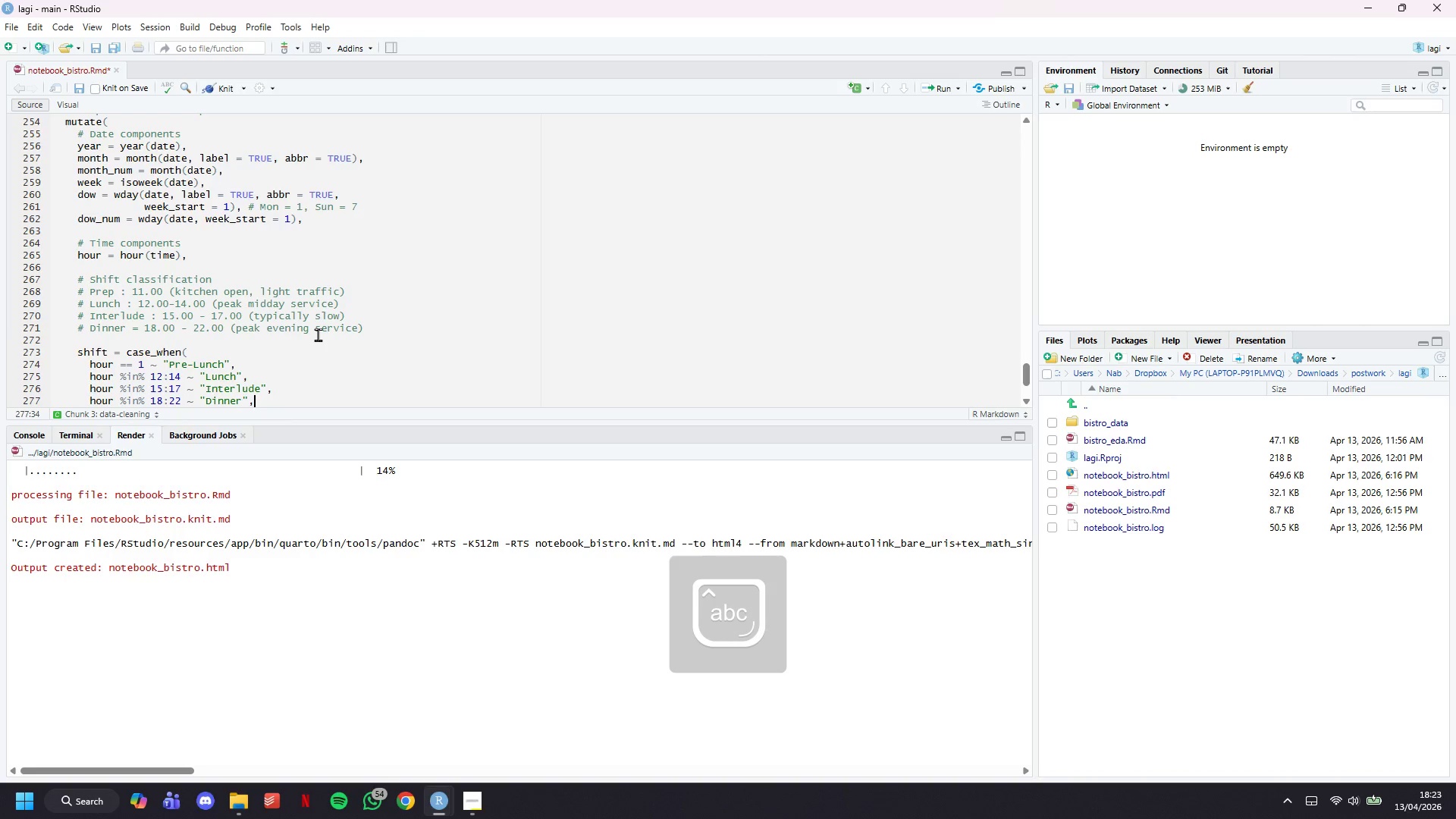 
 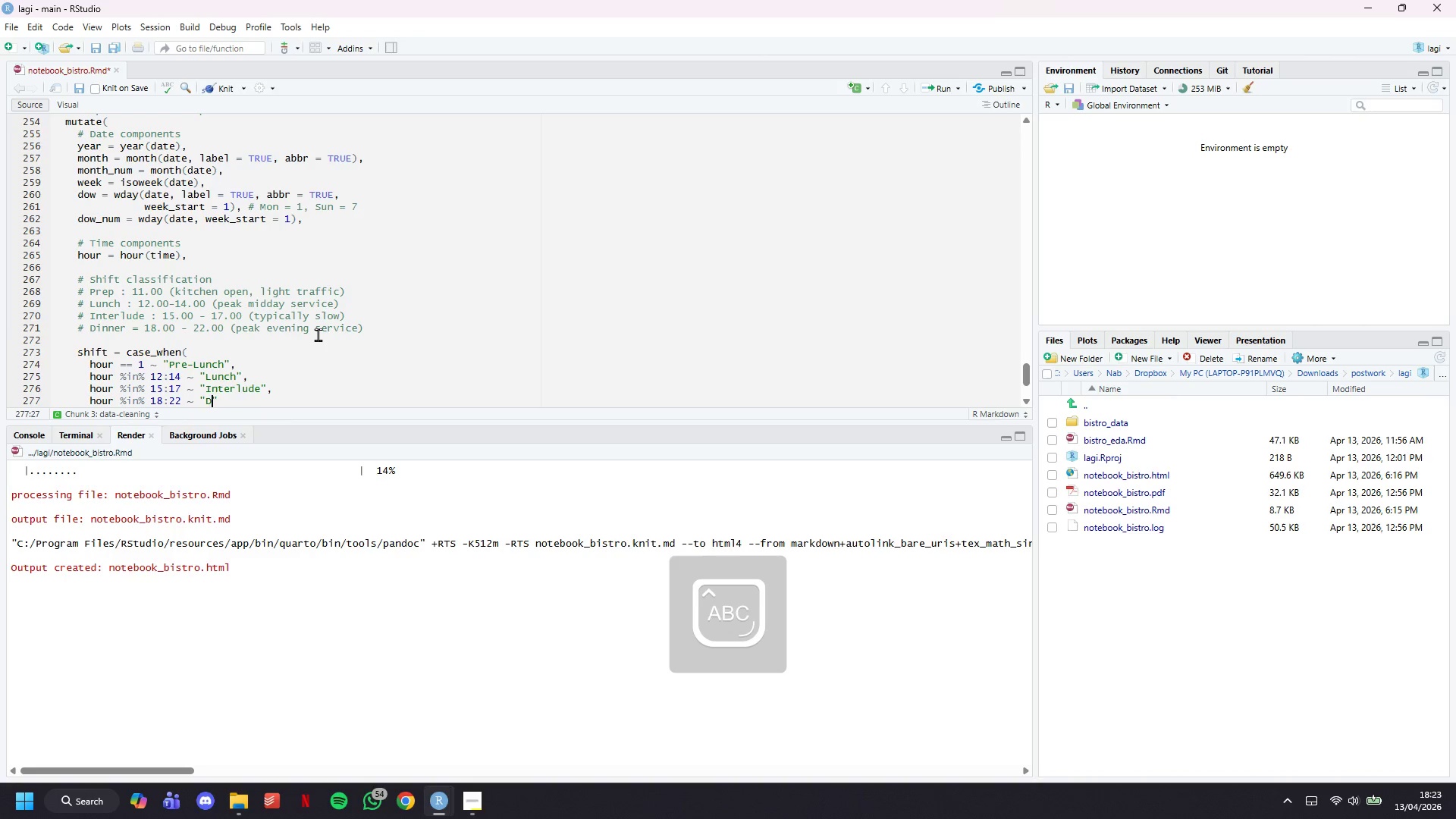 
key(ArrowRight)
 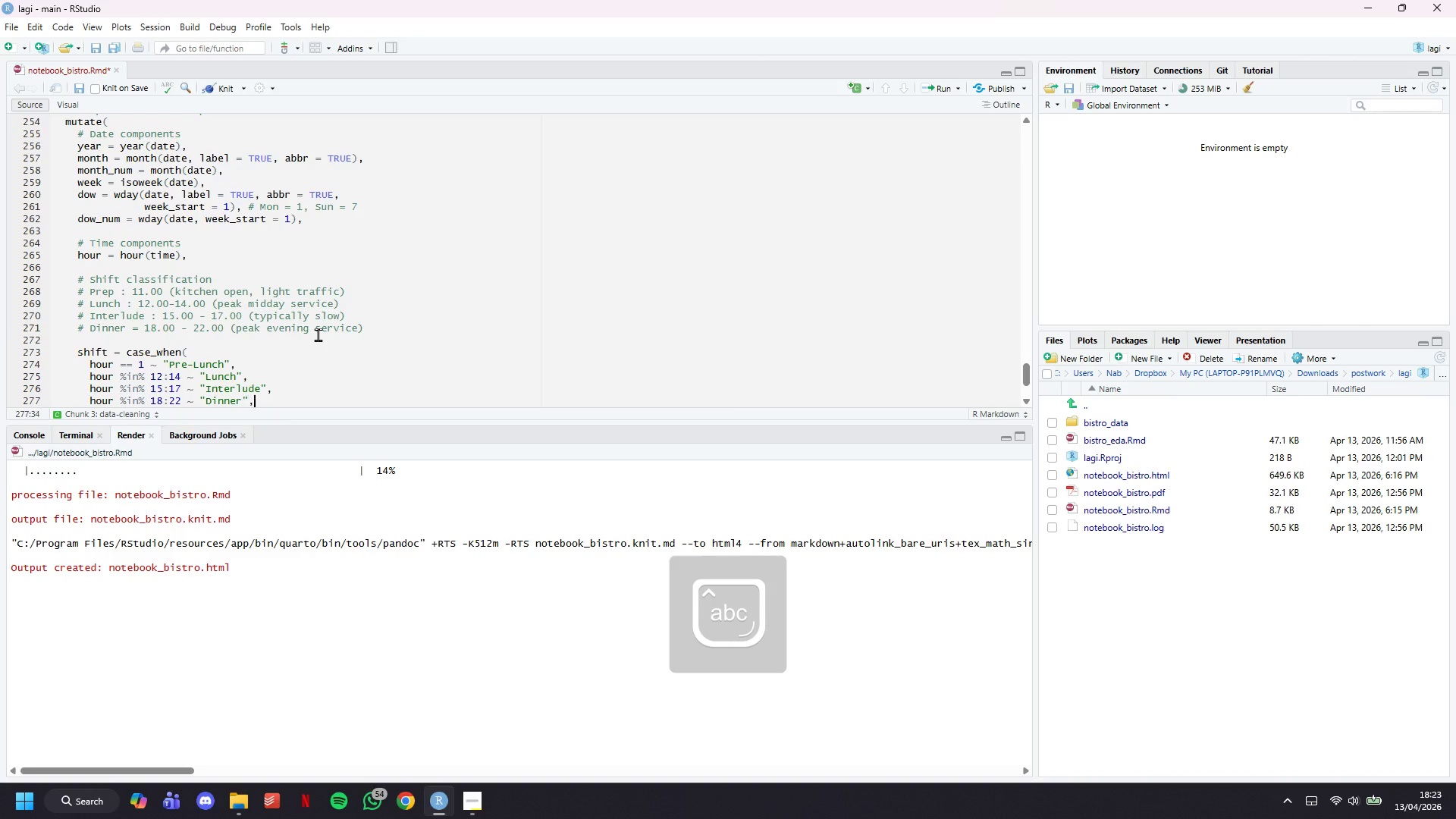 
key(Comma)
 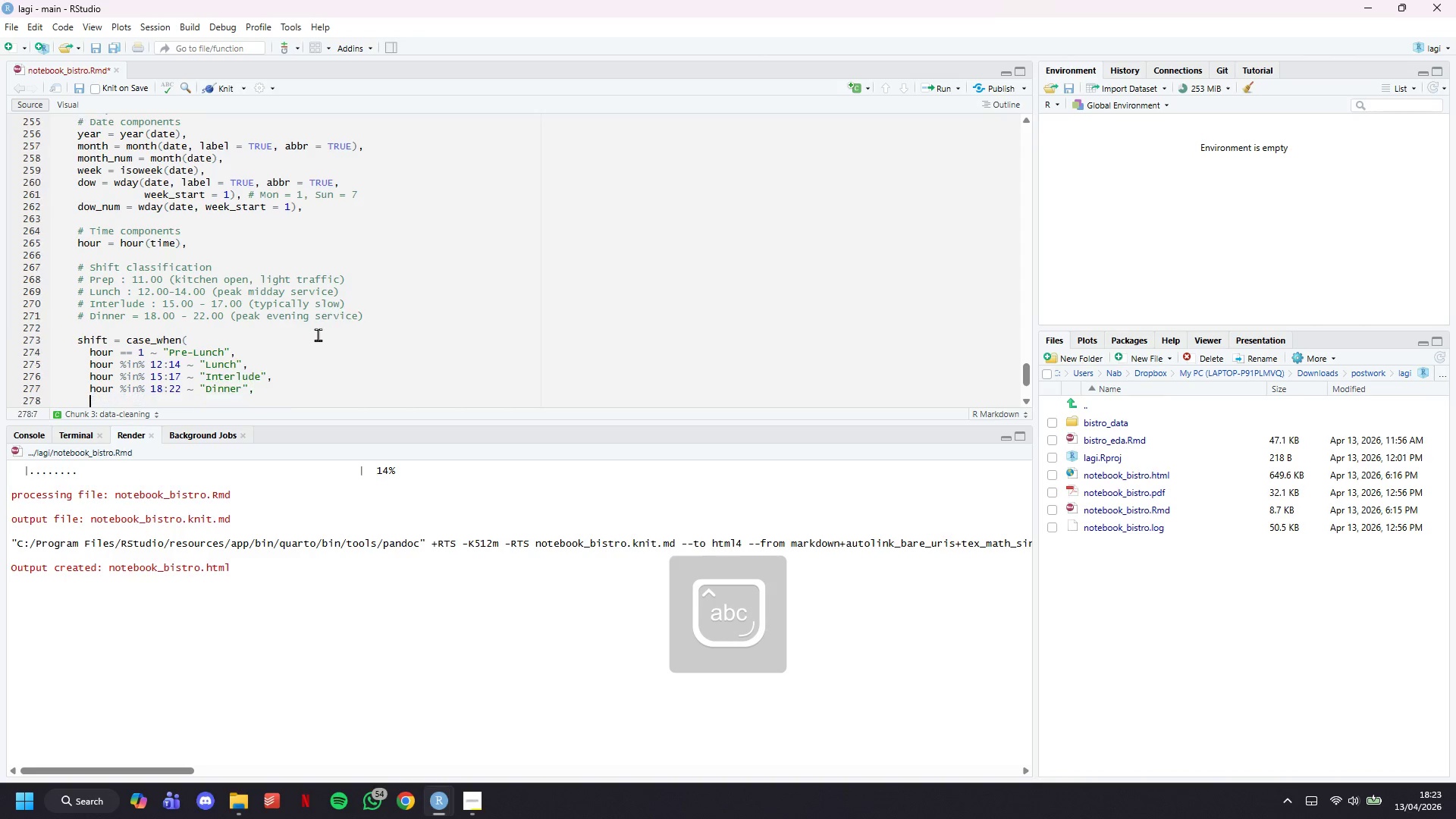 
key(Enter)
 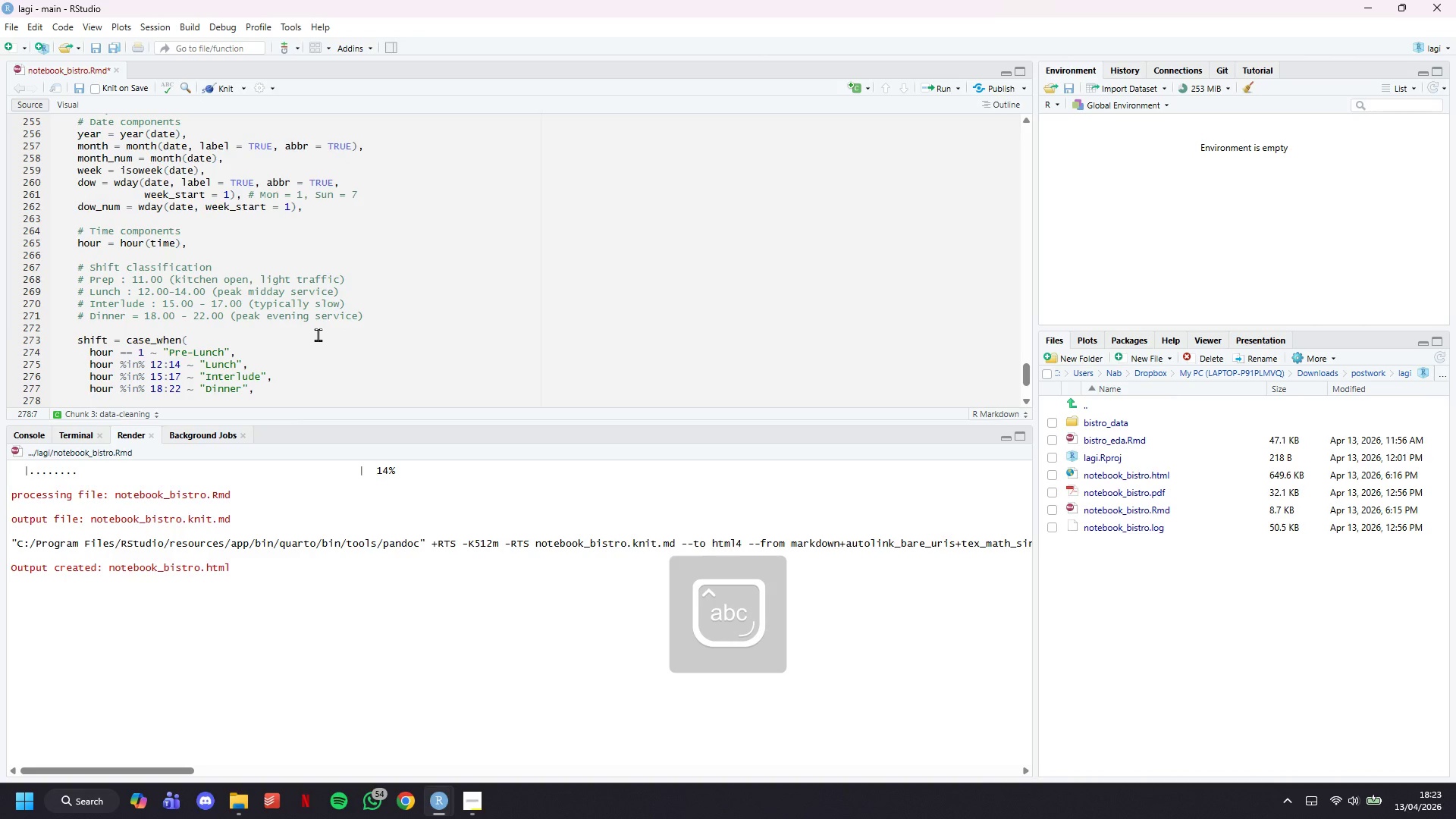 
type(TRUE ~ "Other)
 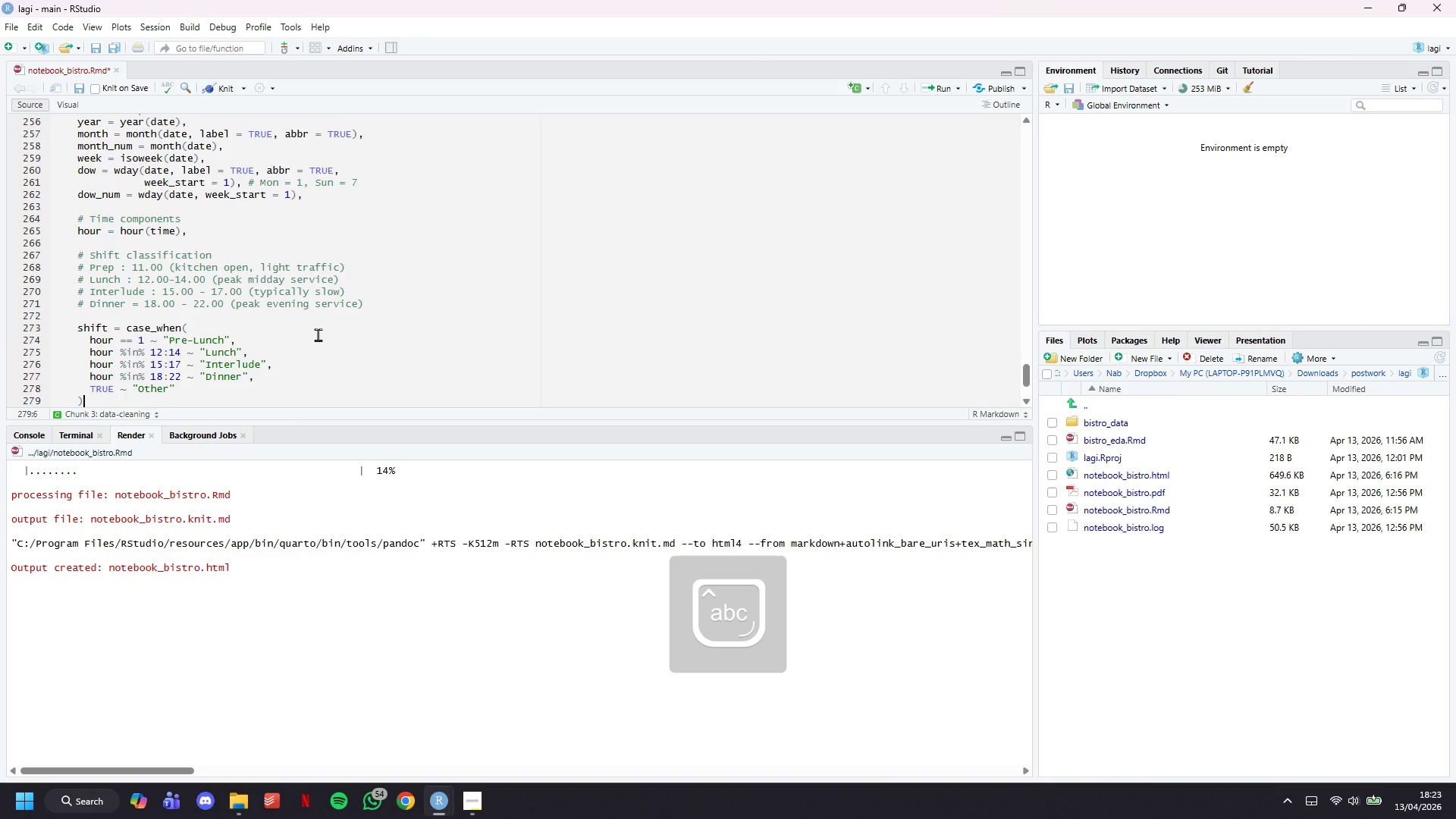 
 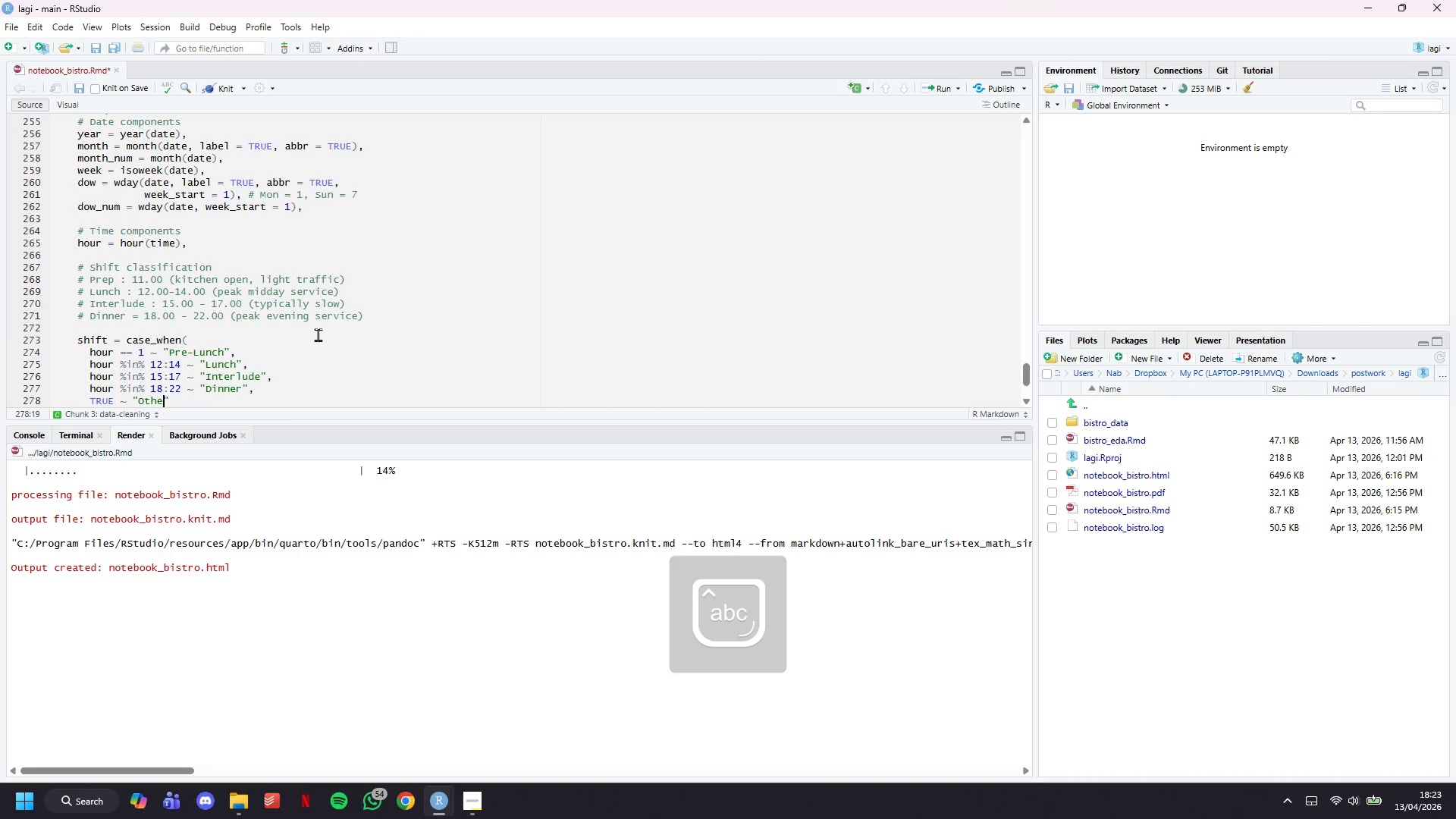 
key(ArrowRight)
 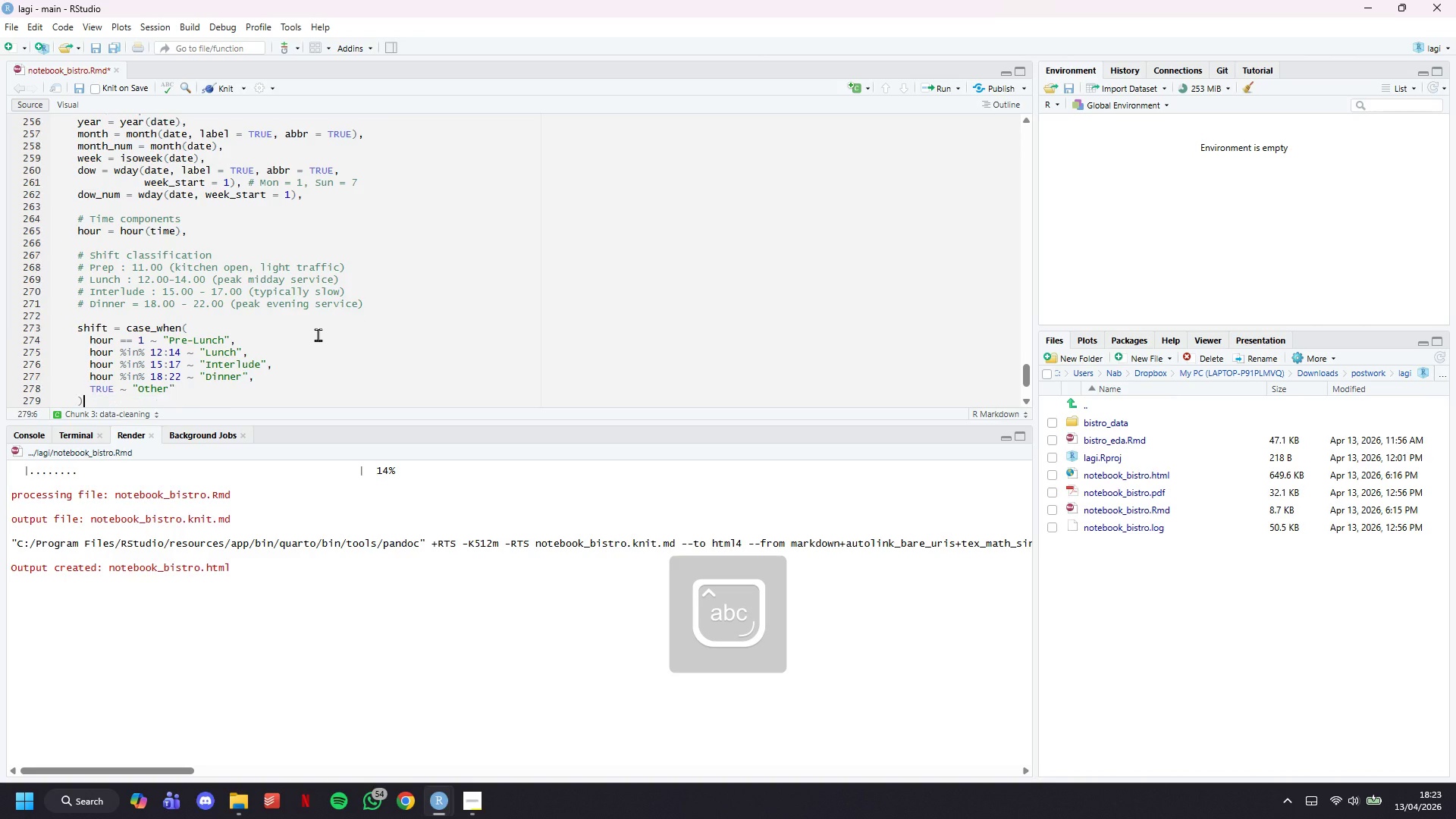 
key(ArrowDown)
 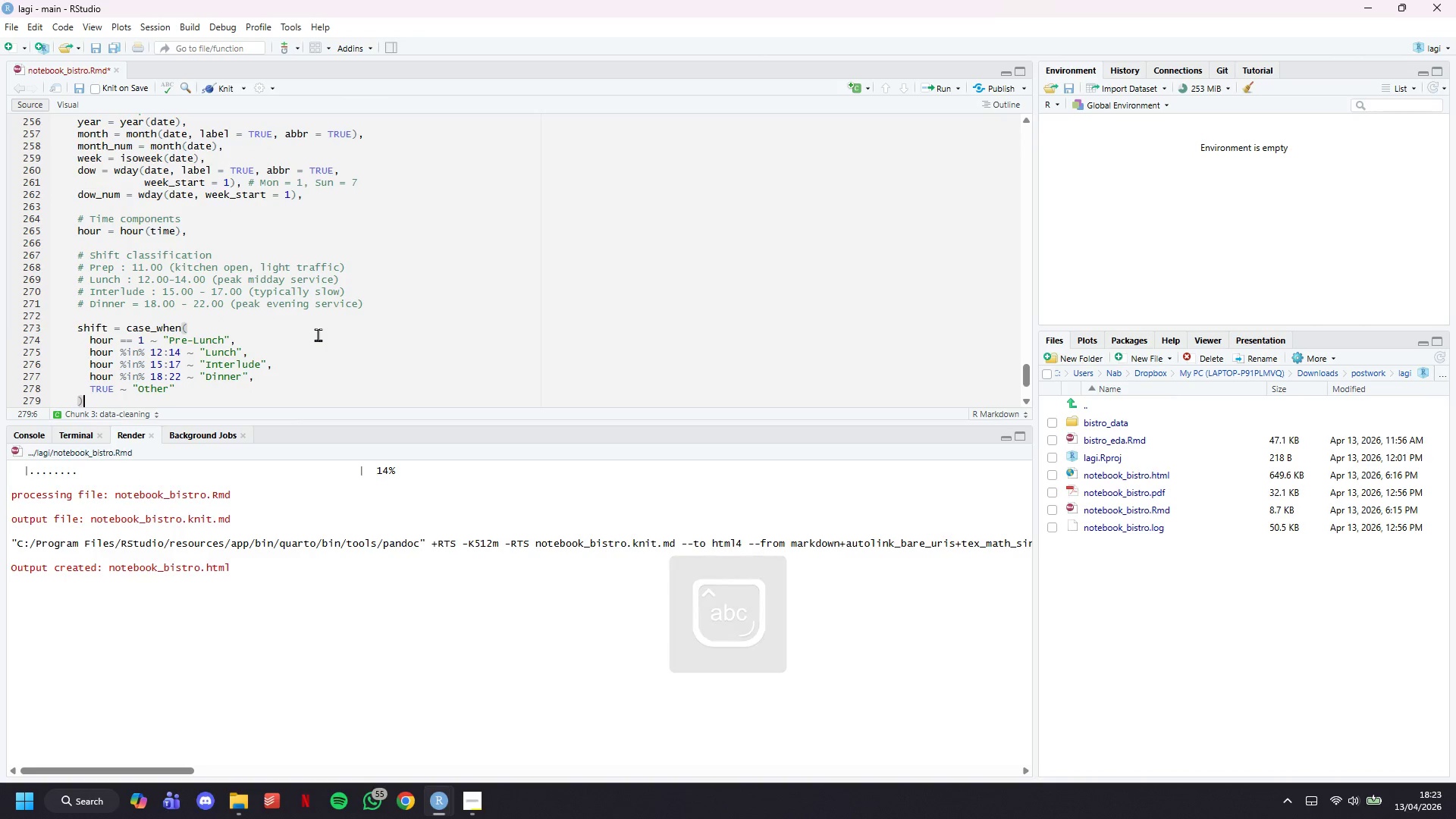 
key(Enter)
 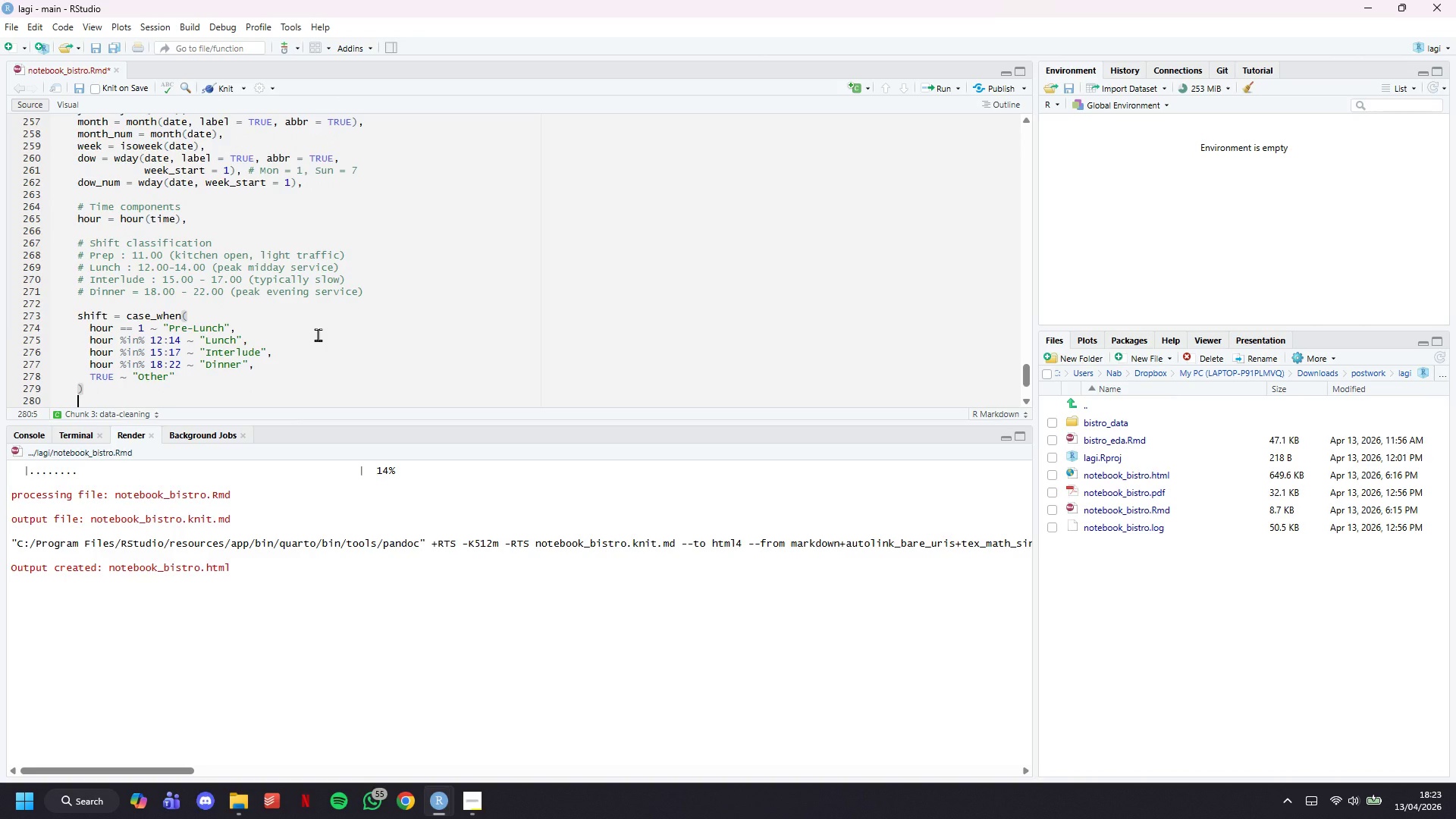 
key(Enter)
 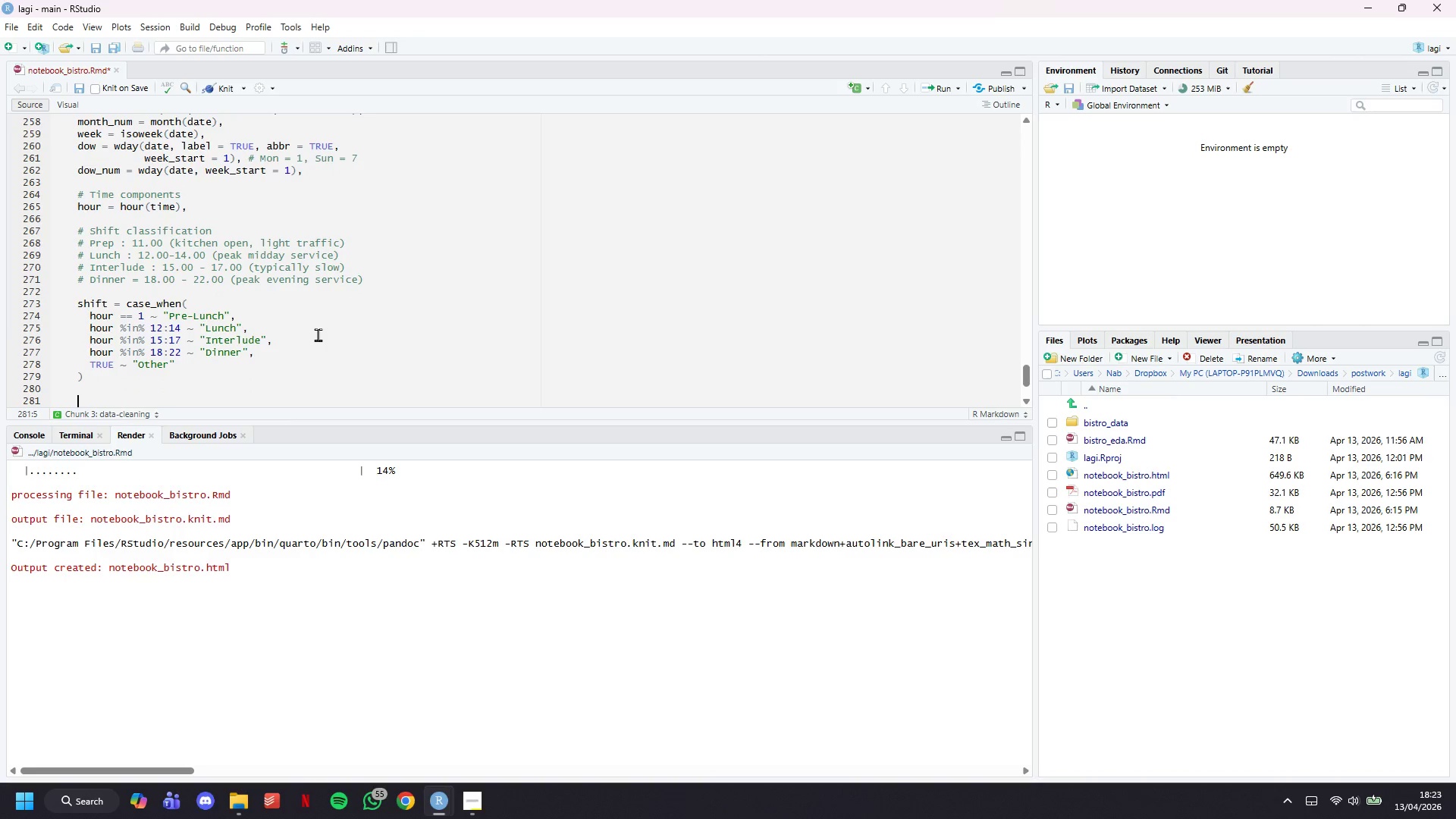 
wait(6.39)
 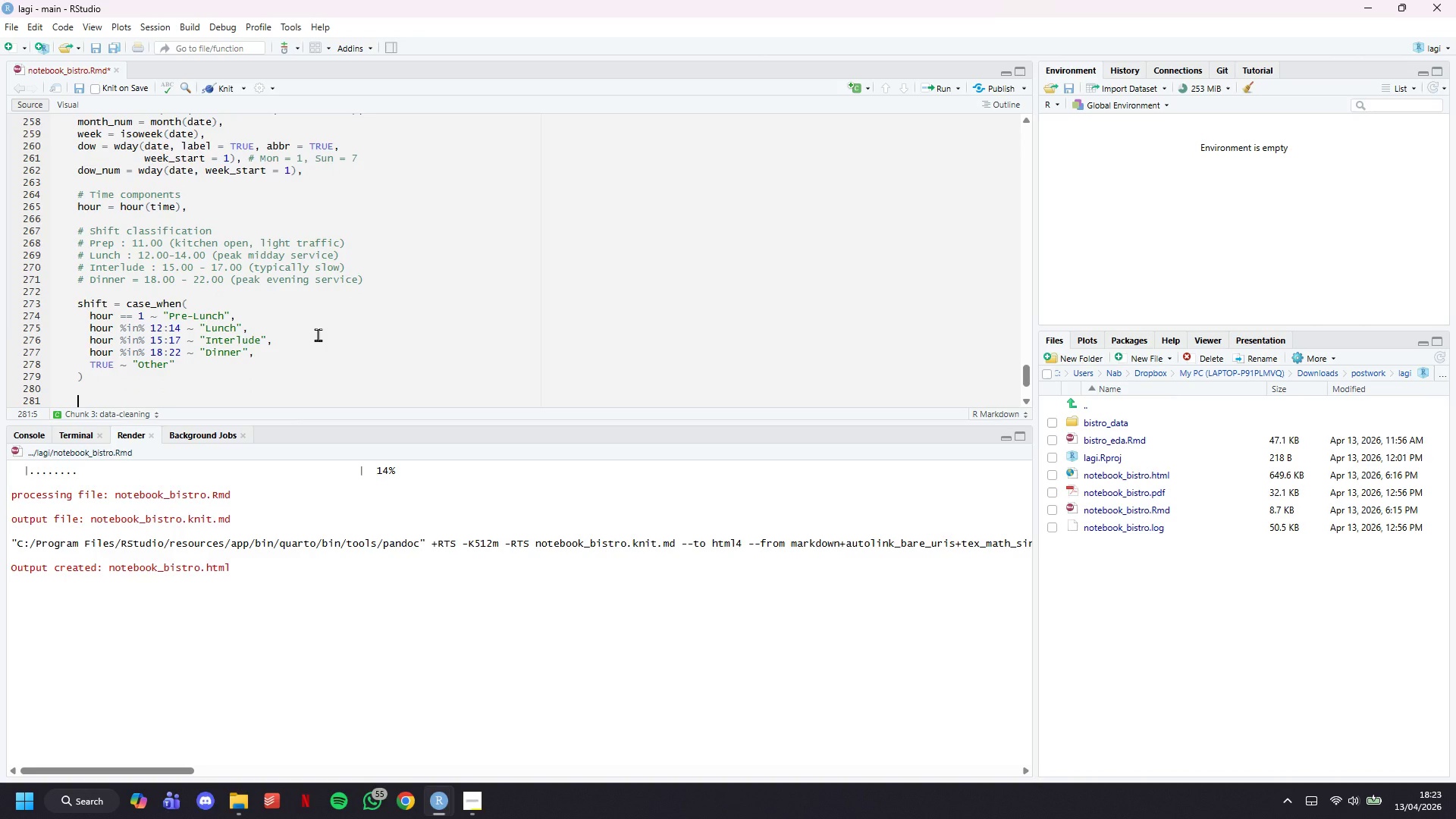 
key(Equal)
 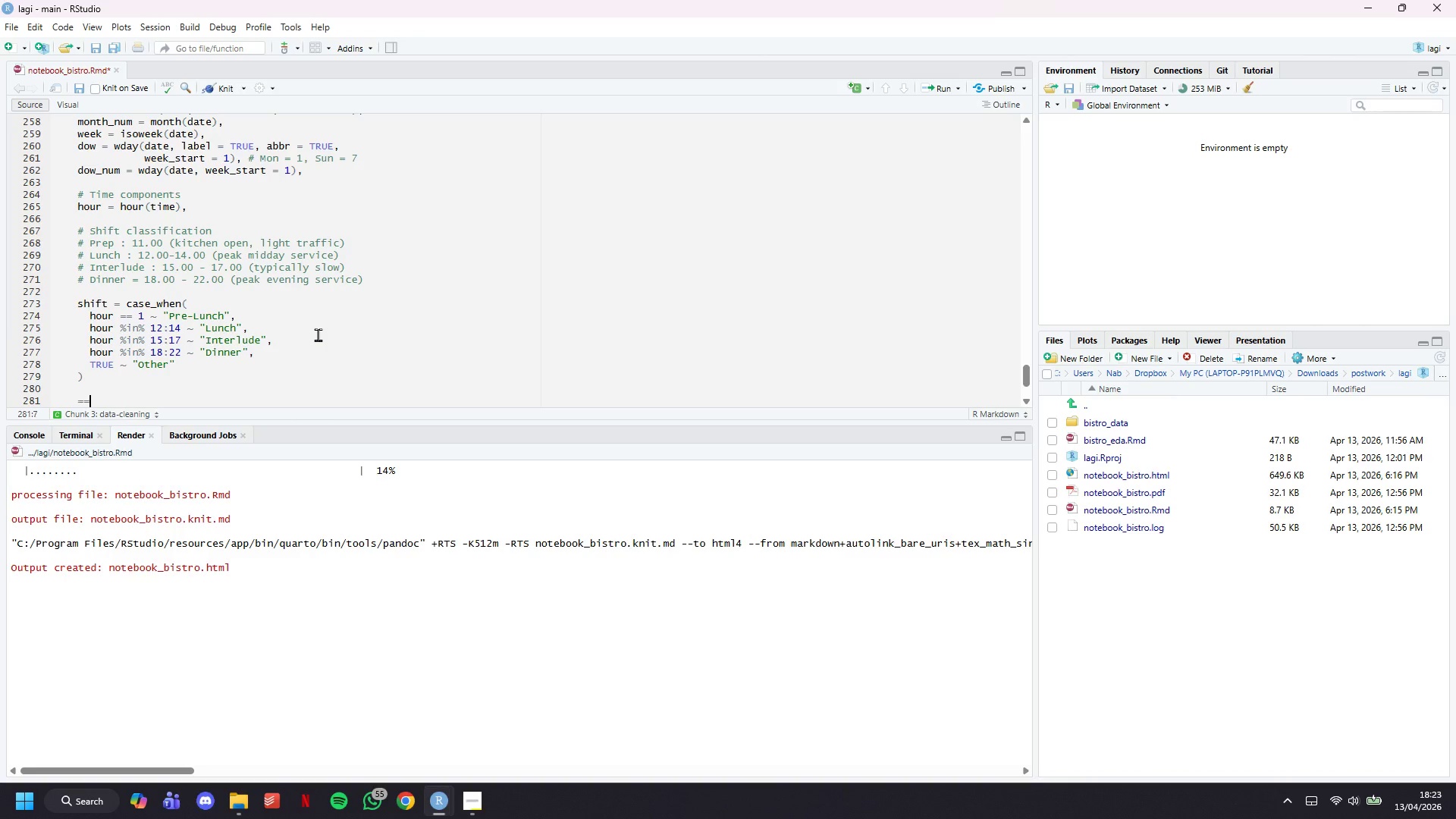 
key(Equal)
 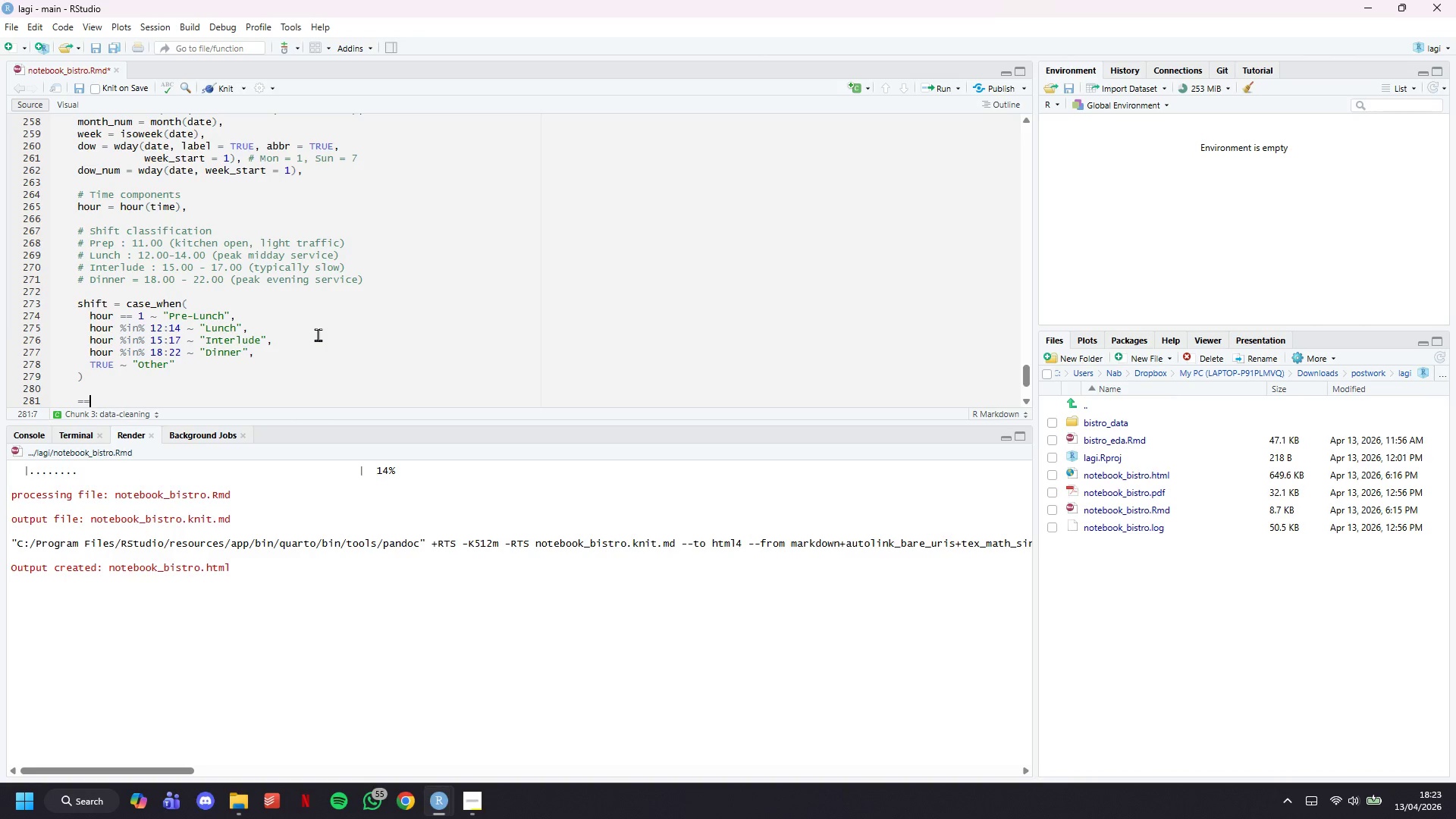 
key(Insert)
 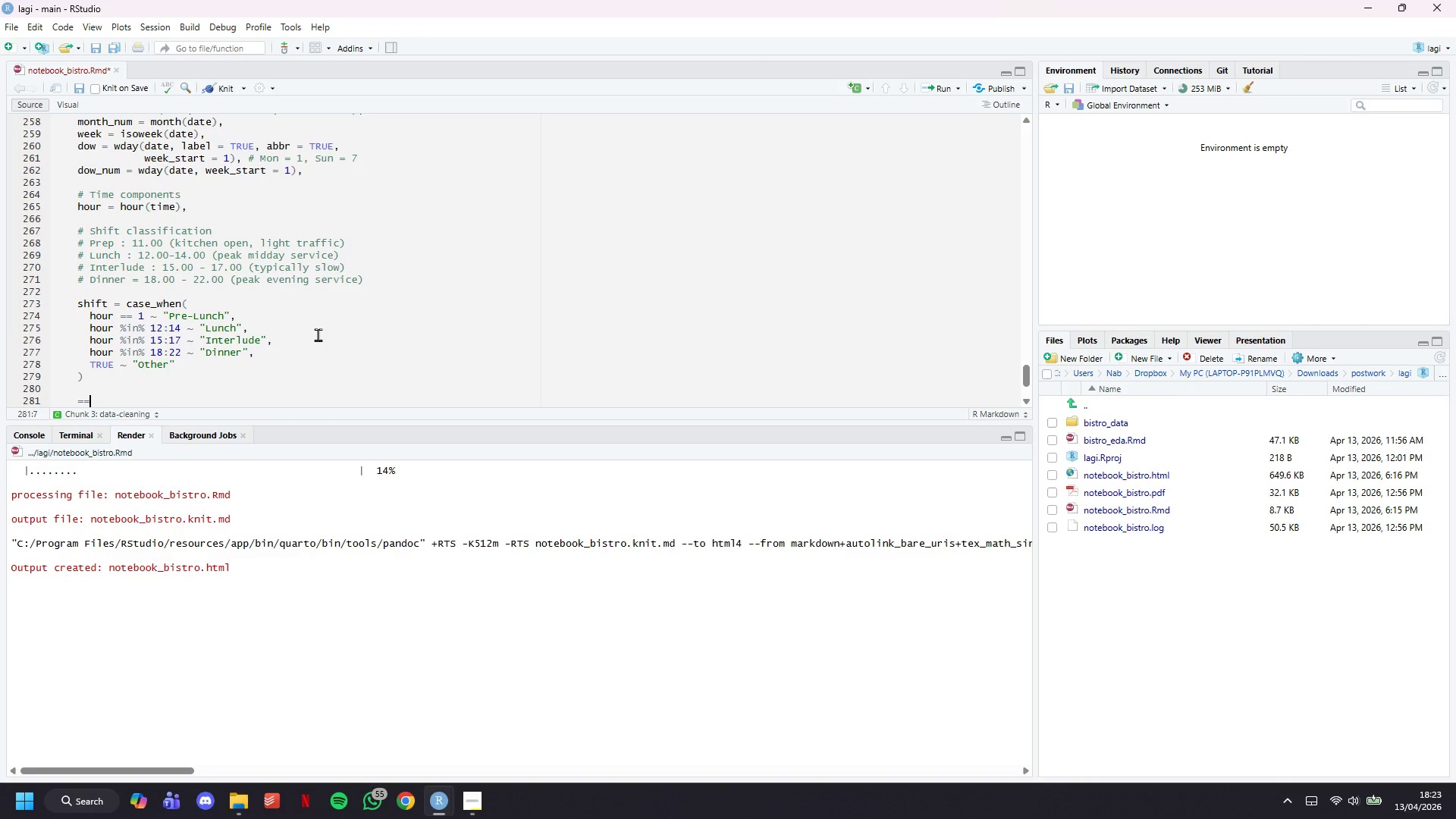 
key(Insert)
 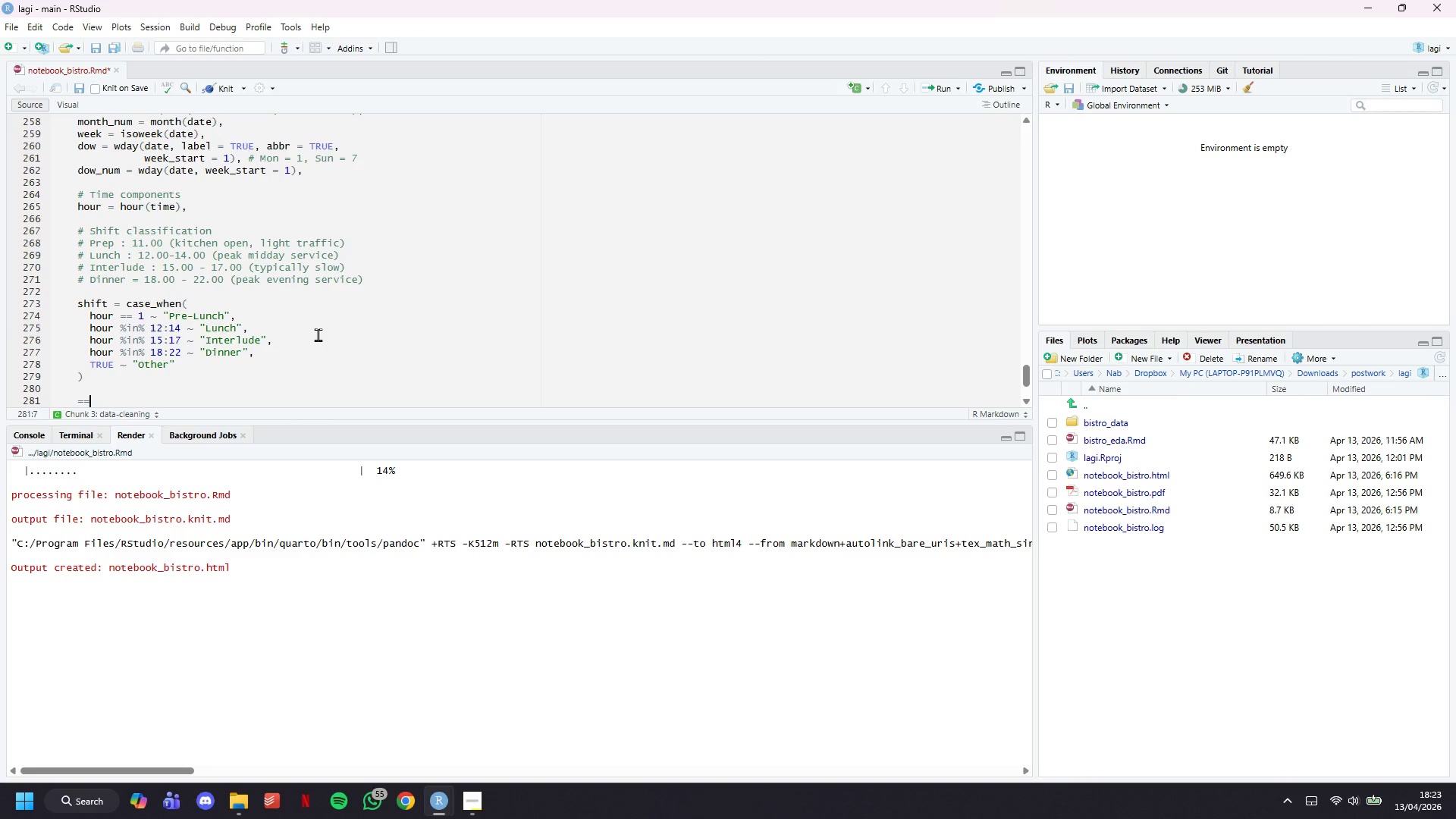 
key(Insert)
 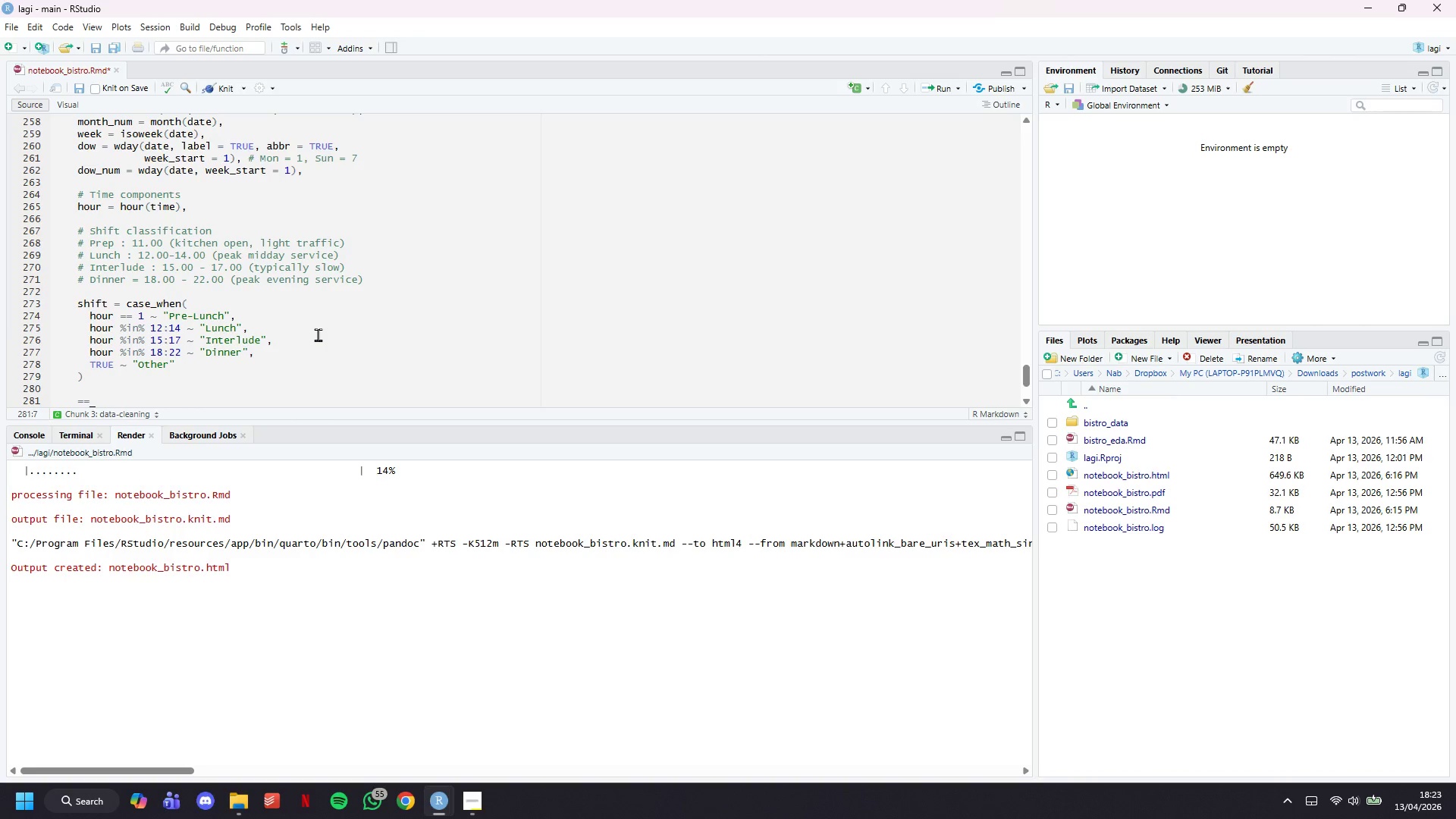 
key(Insert)
 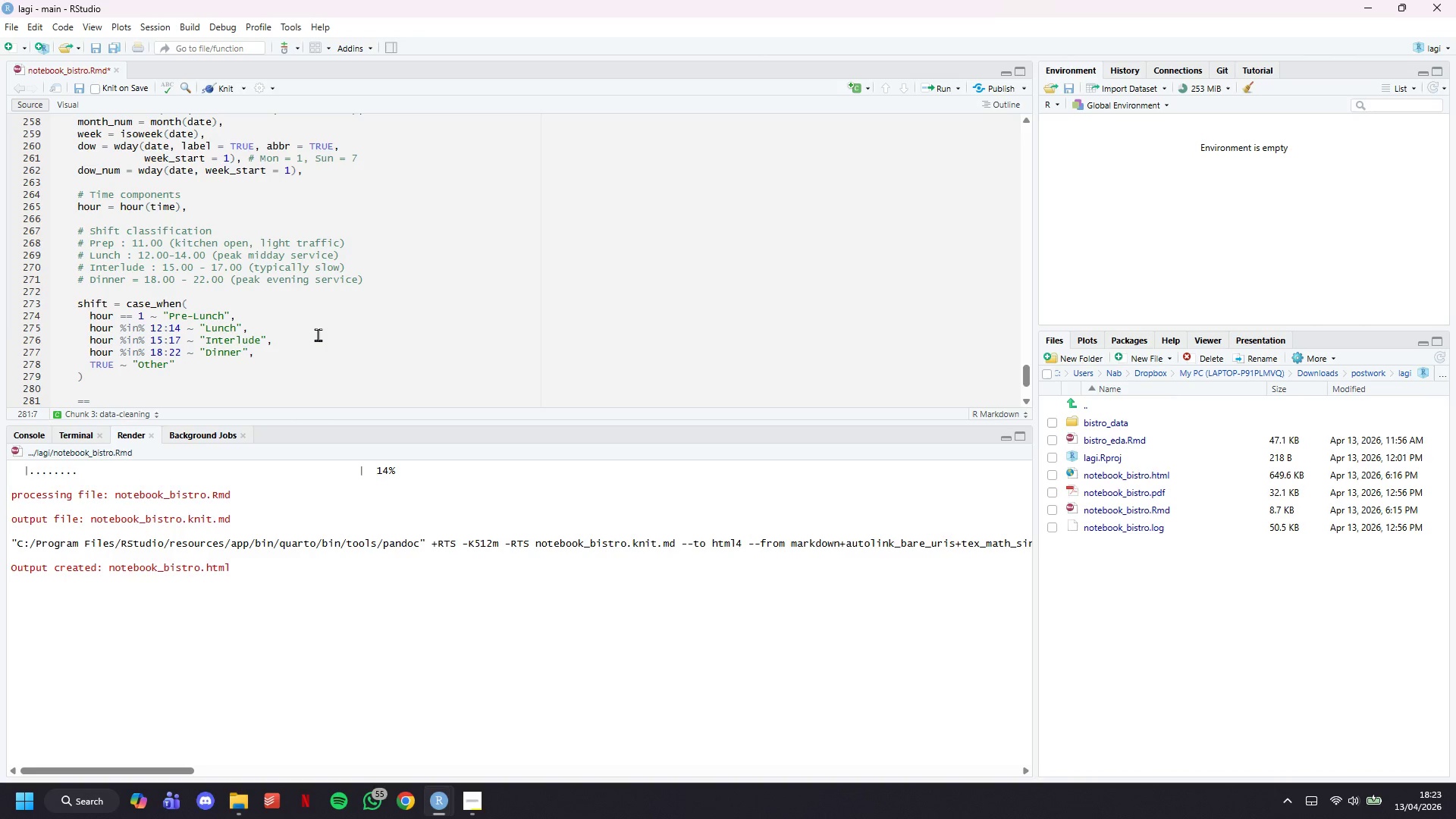 
key(Insert)
 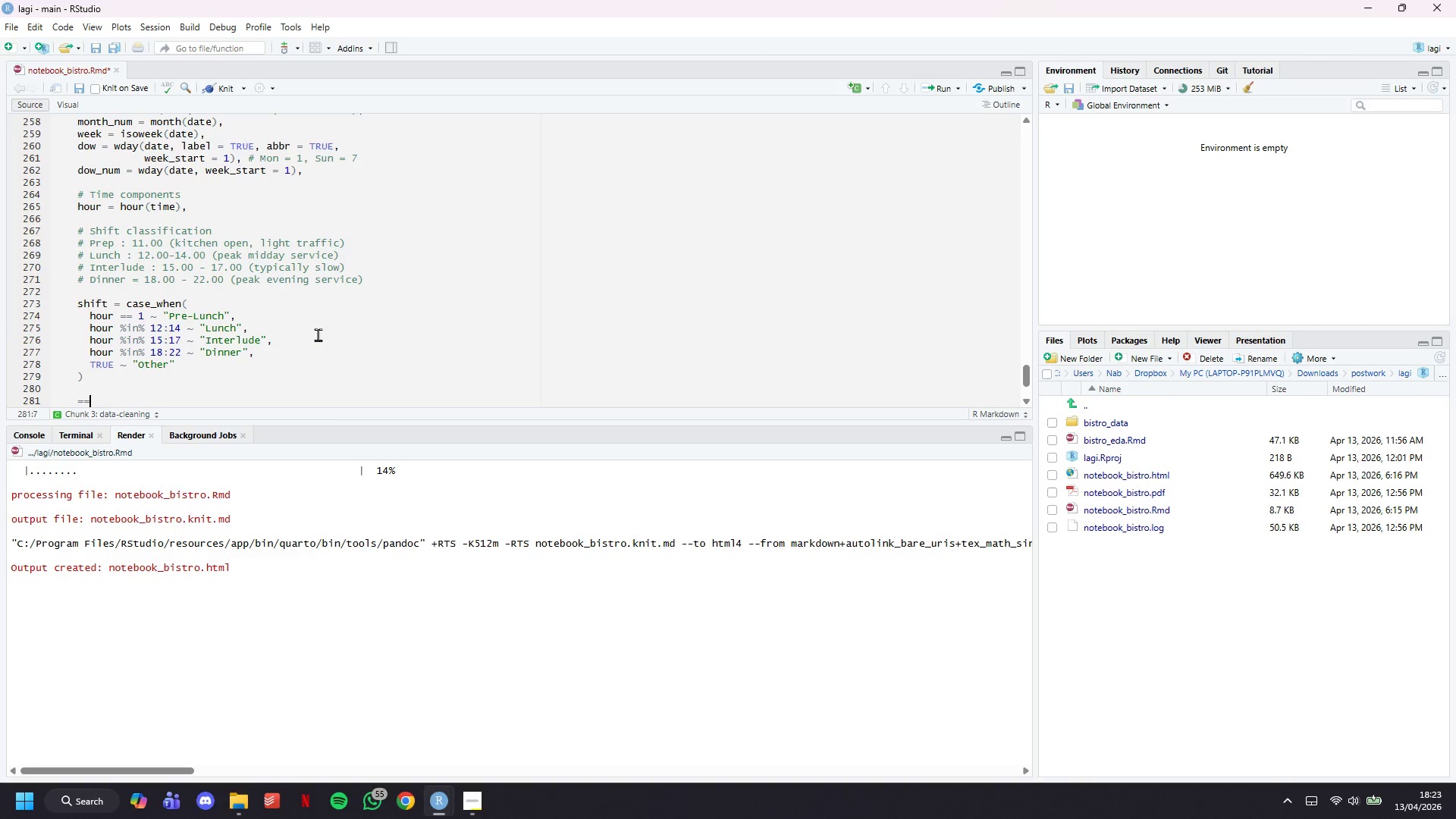 
key(Insert)
 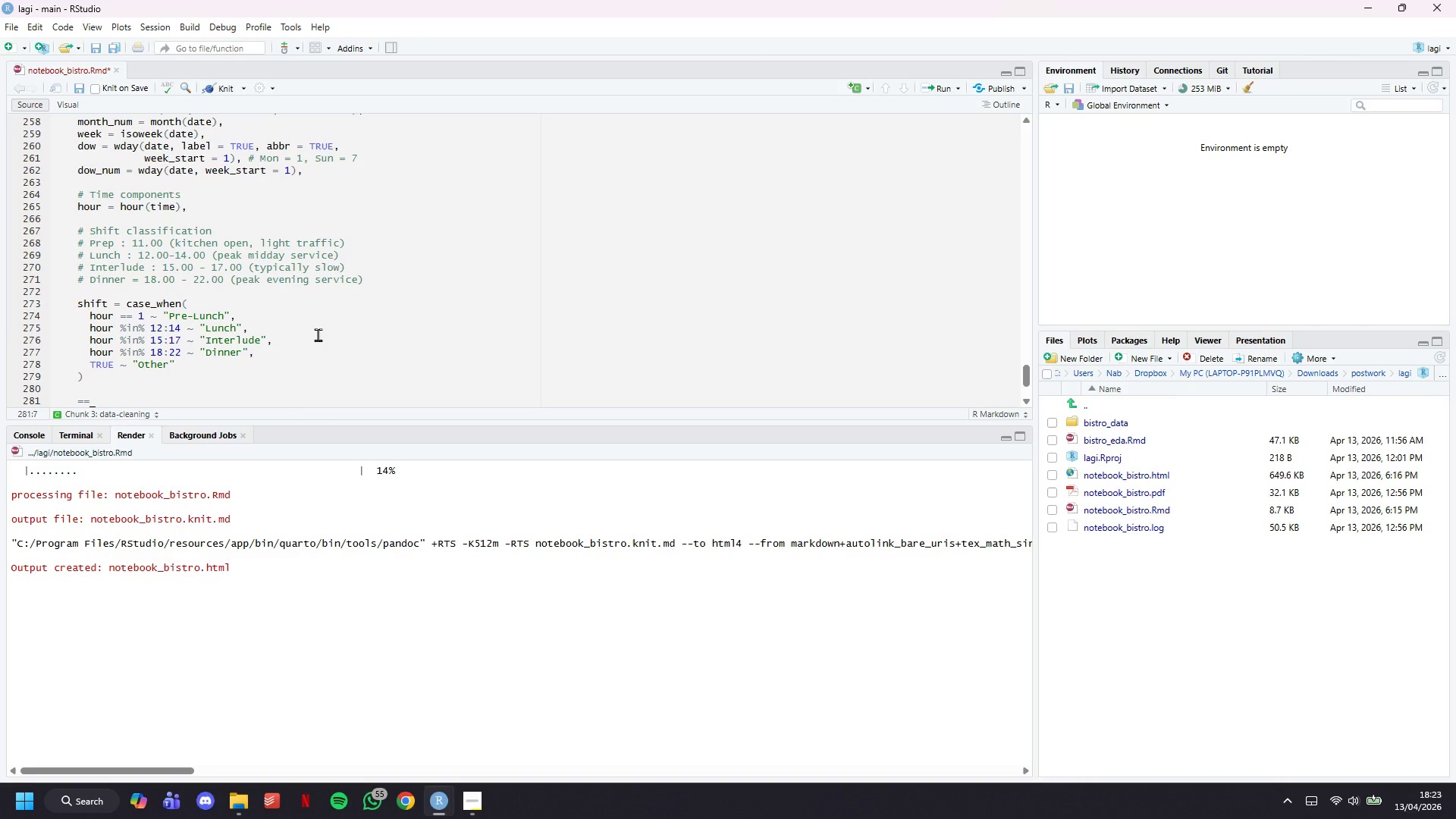 
key(Insert)
 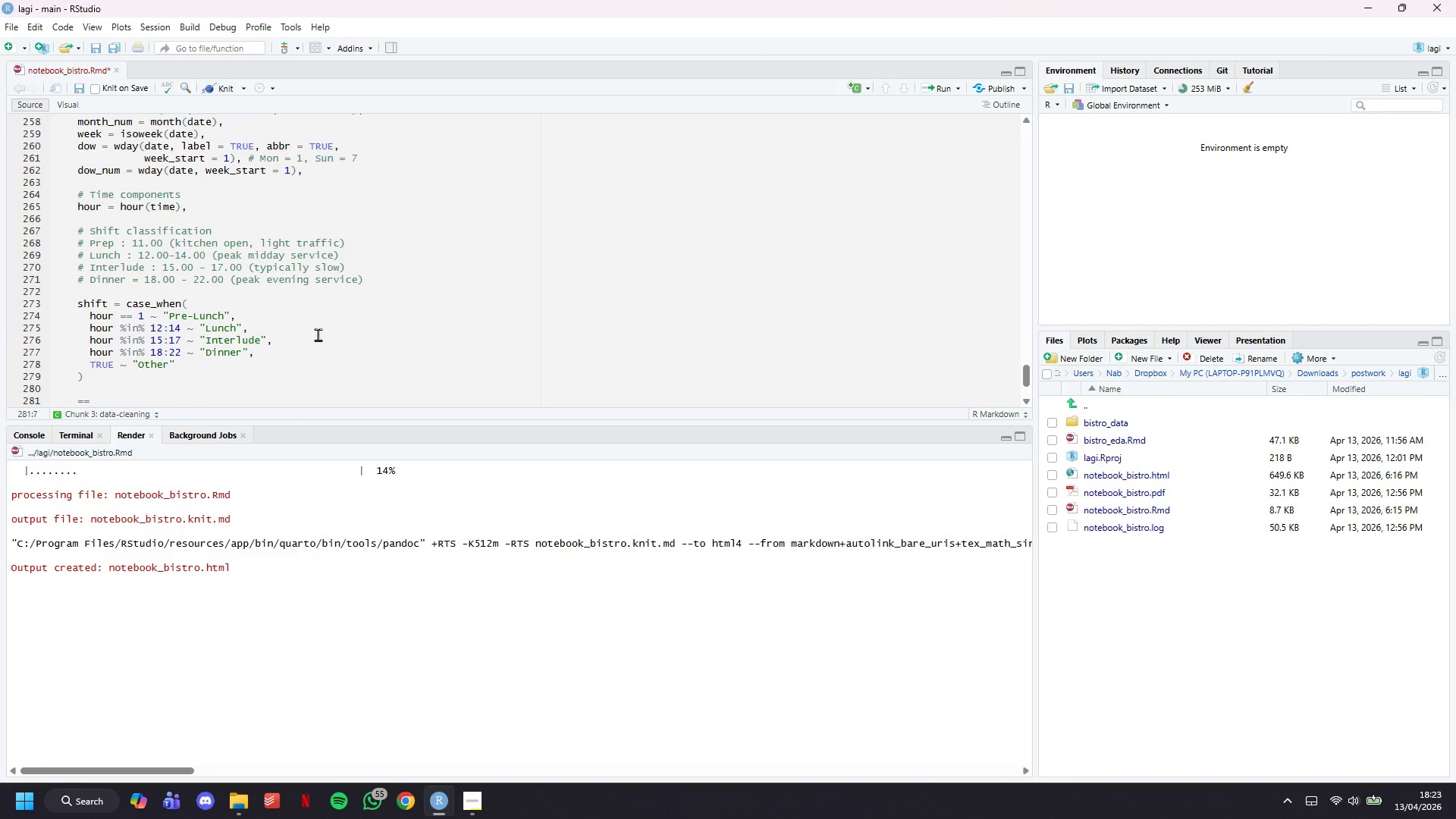 
key(Backspace)
 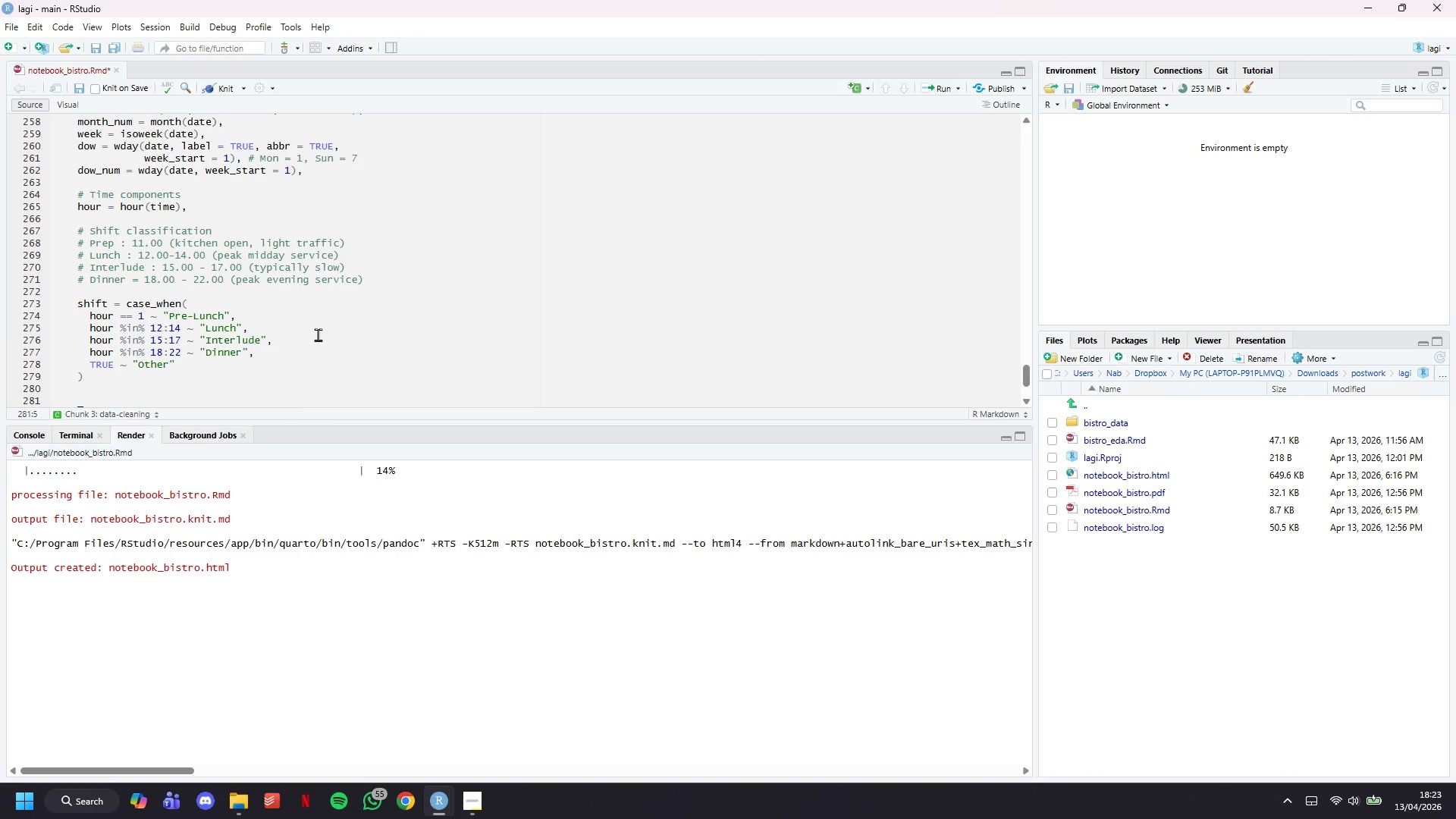 
key(Backspace)
 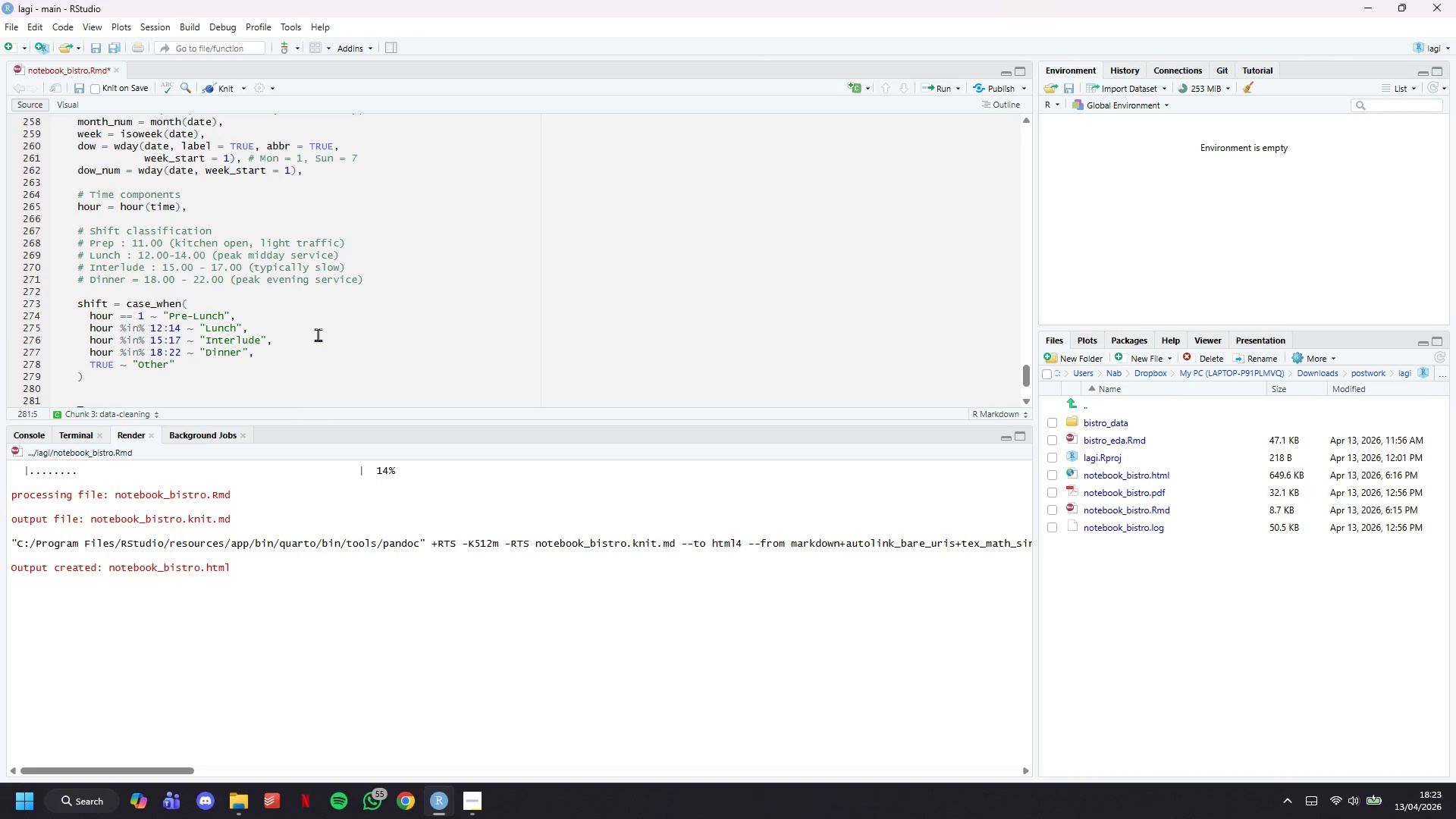 
key(Backspace)
 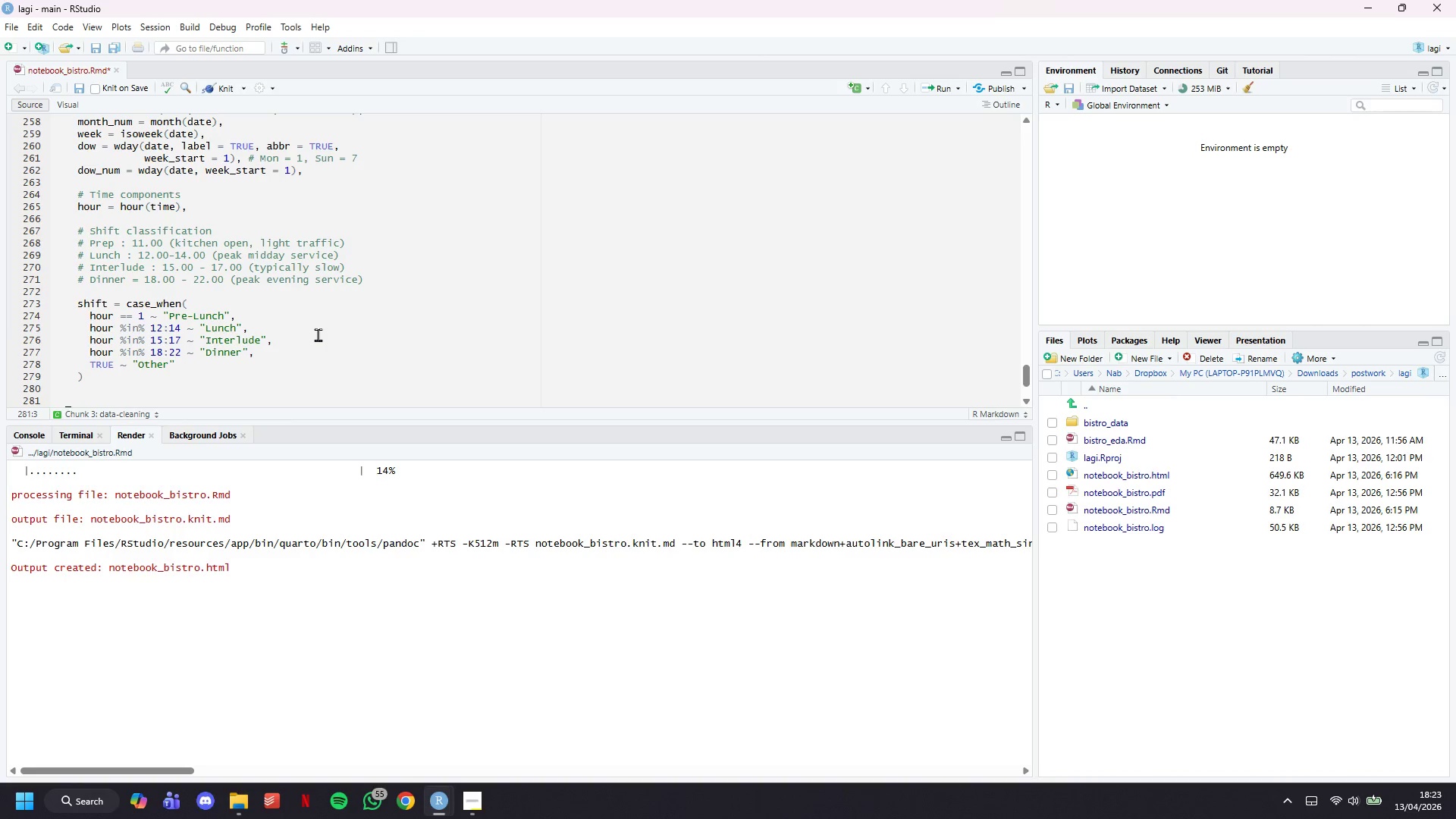 
key(Backspace)
 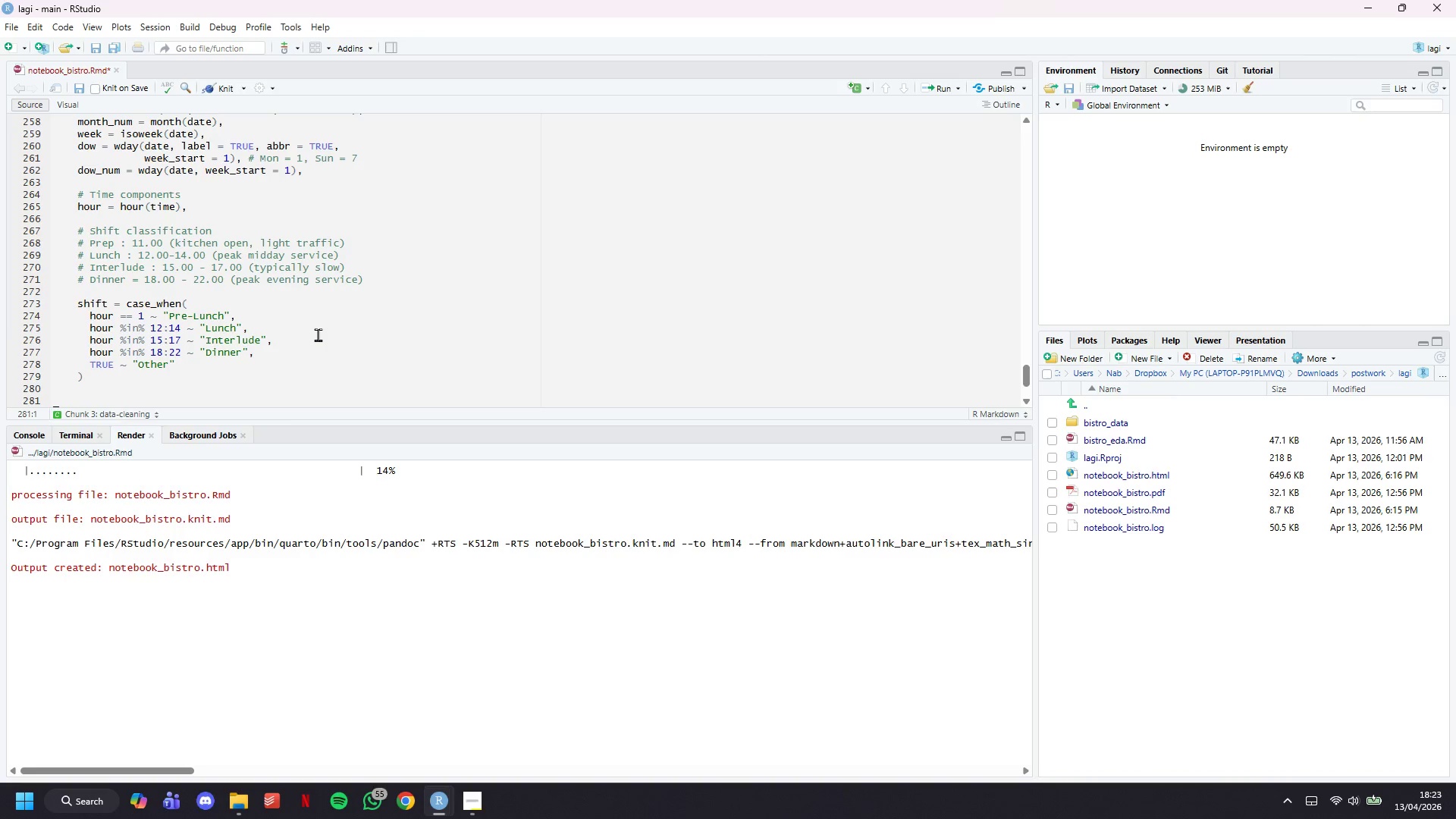 
key(Backspace)
 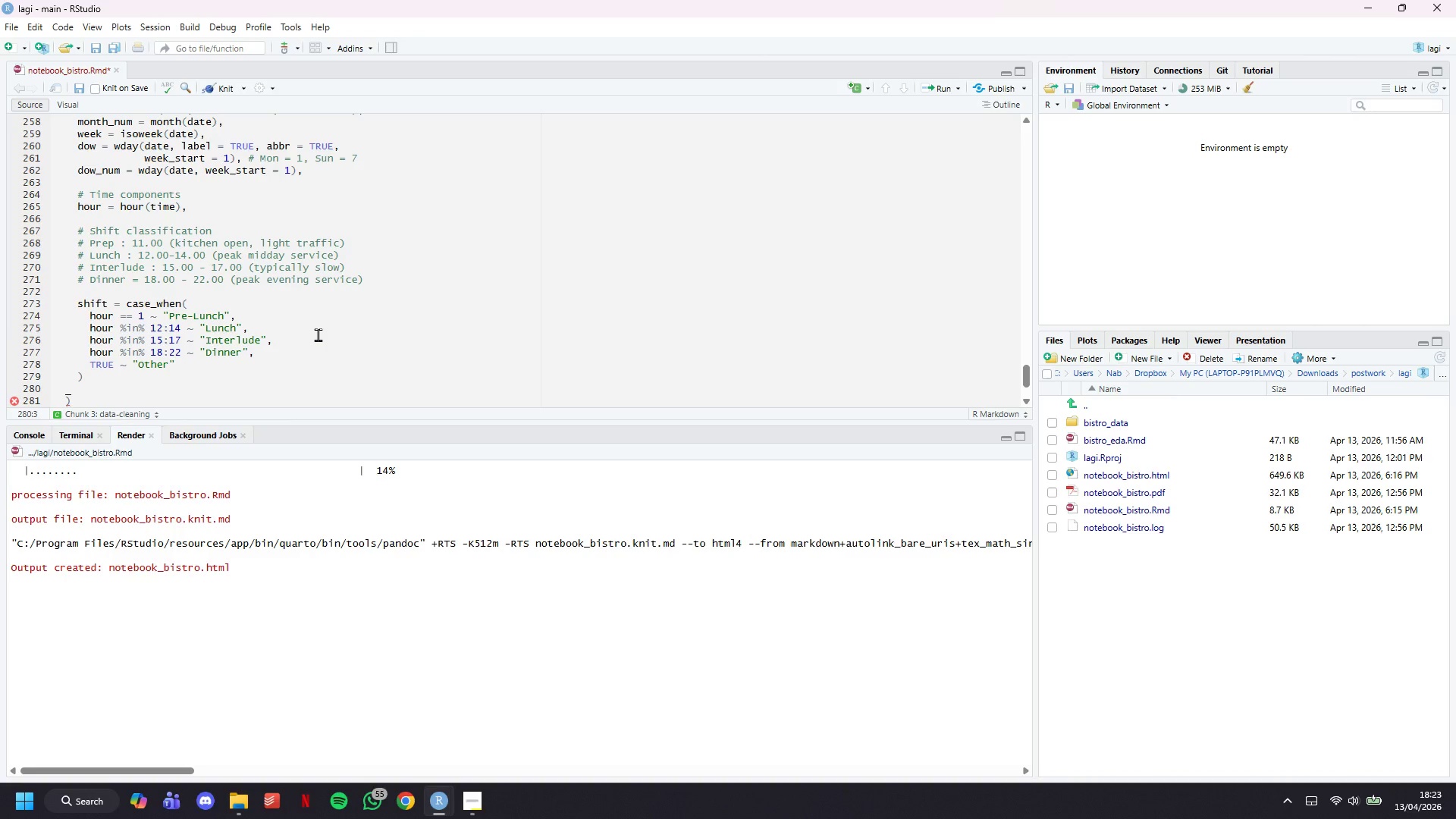 
key(Backspace)
 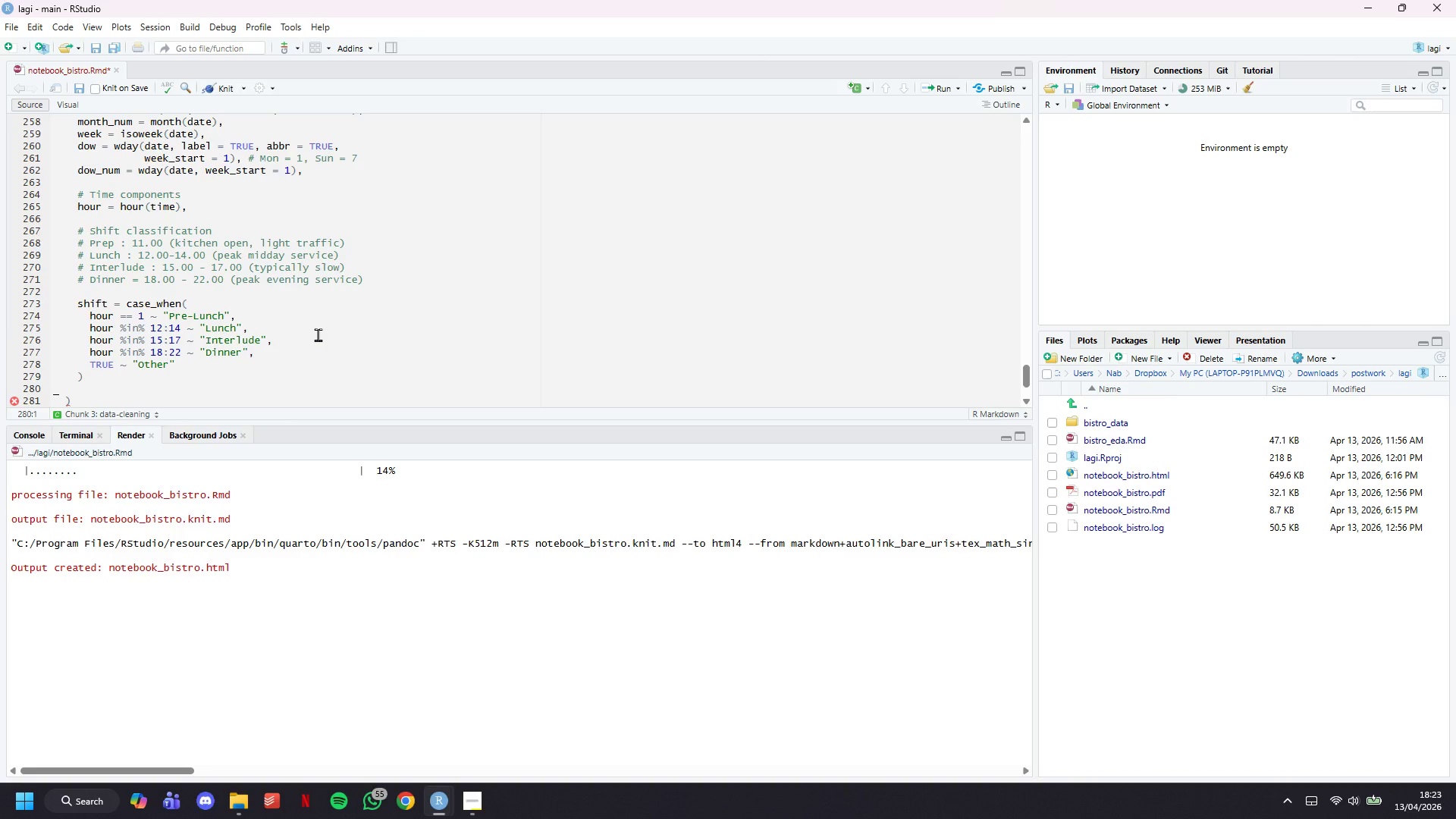 
key(Backspace)
 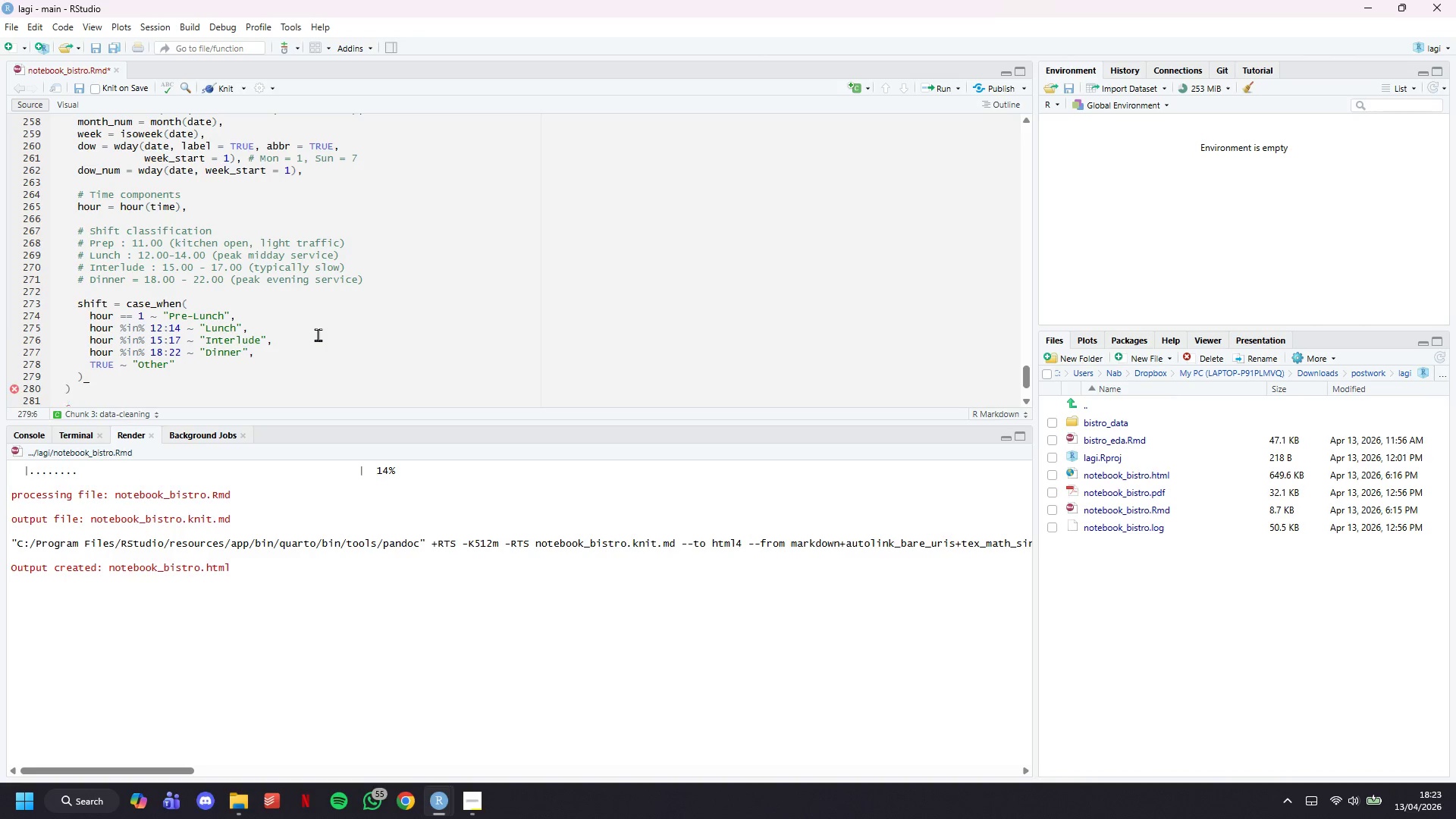 
key(Backspace)
 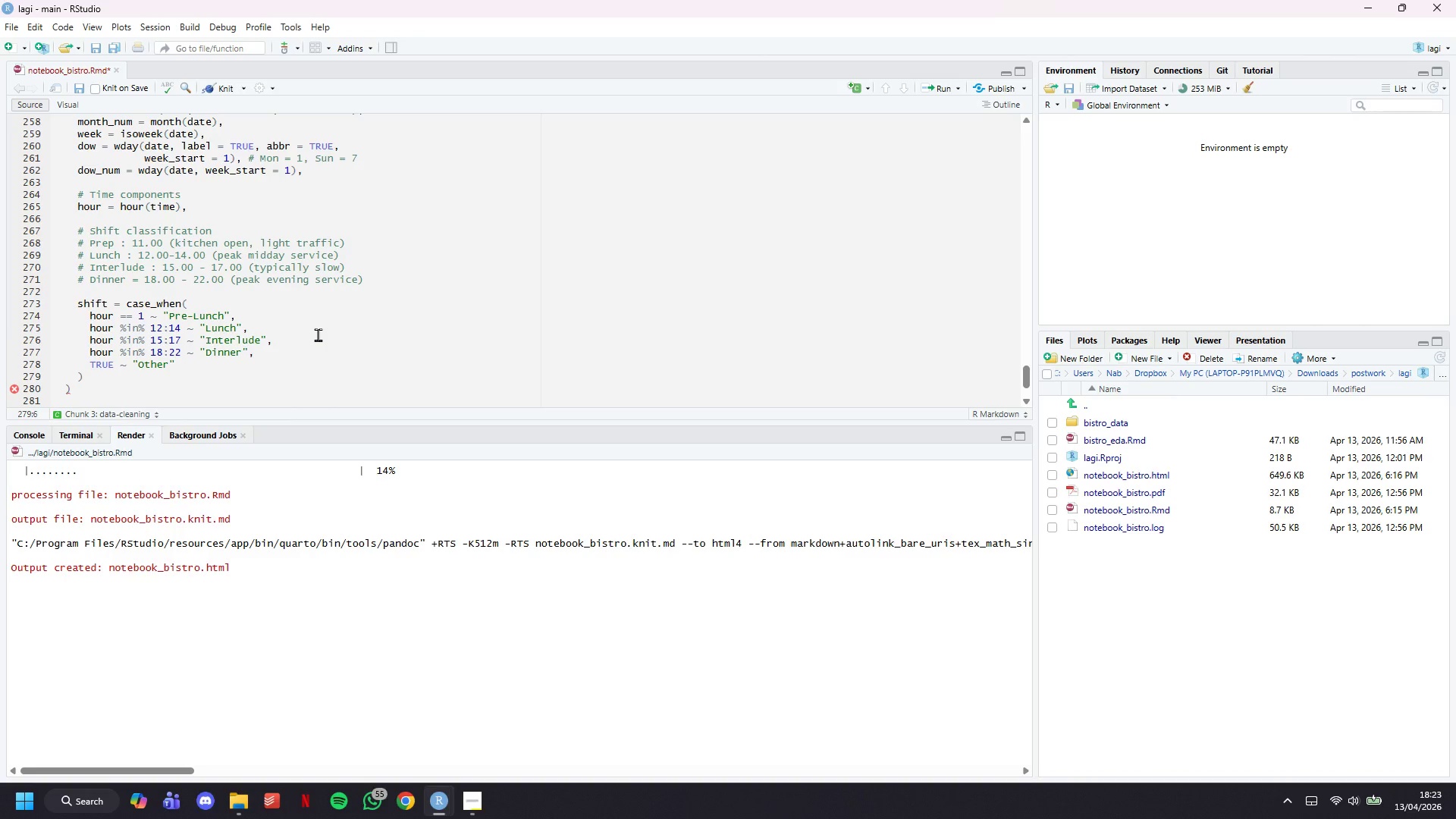 
key(Comma)
 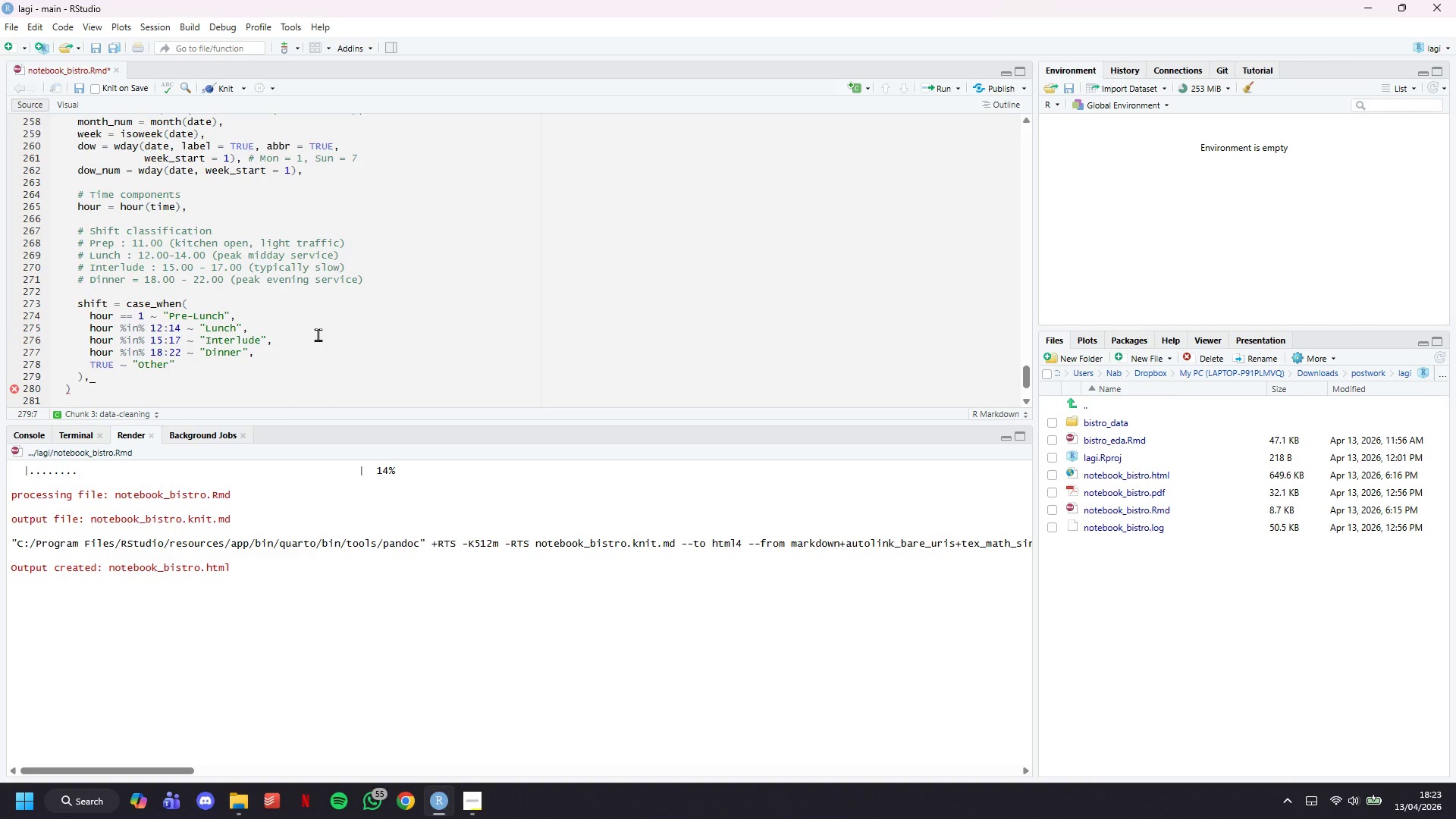 
key(Space)
 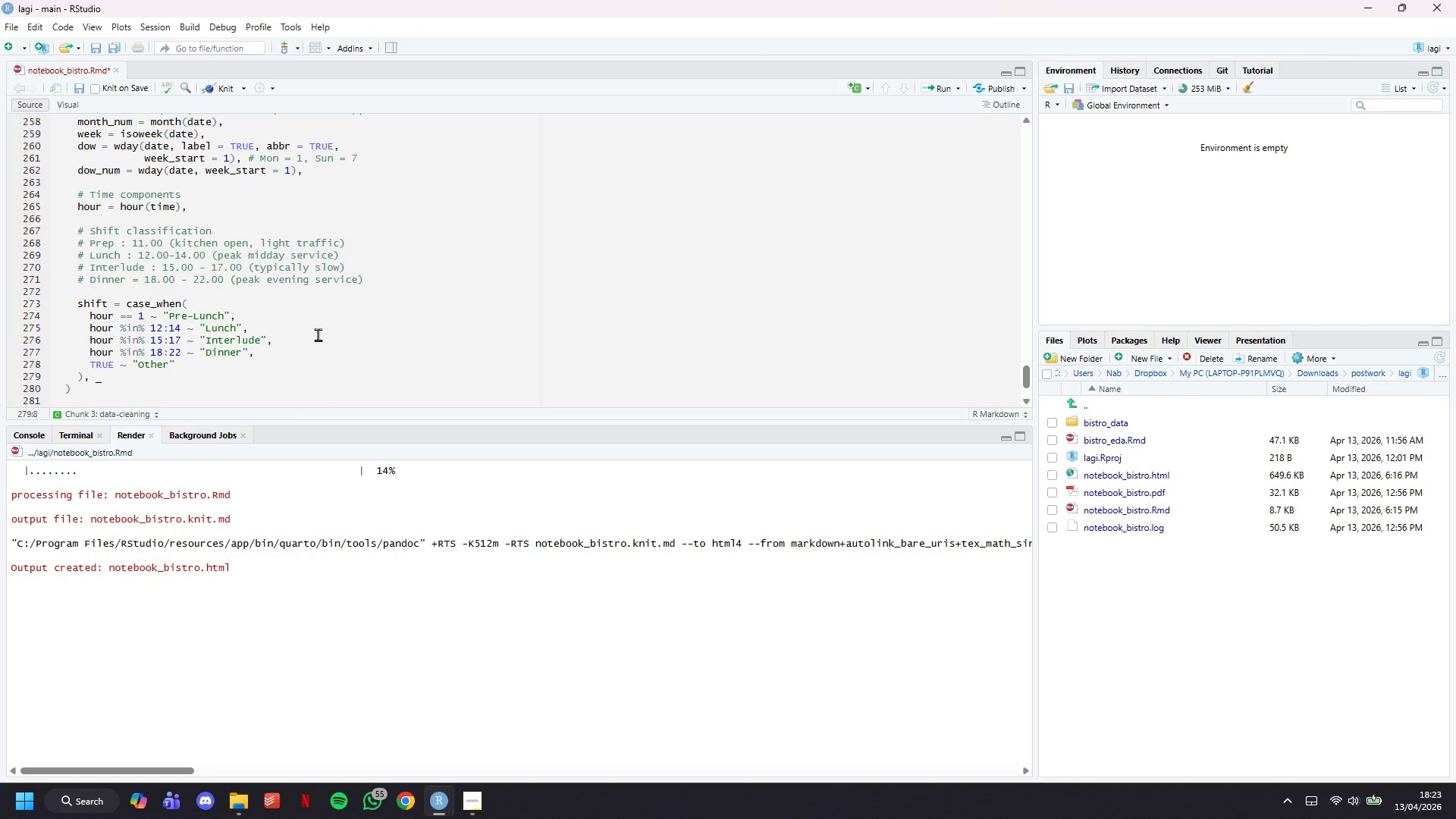 
key(Delete)
 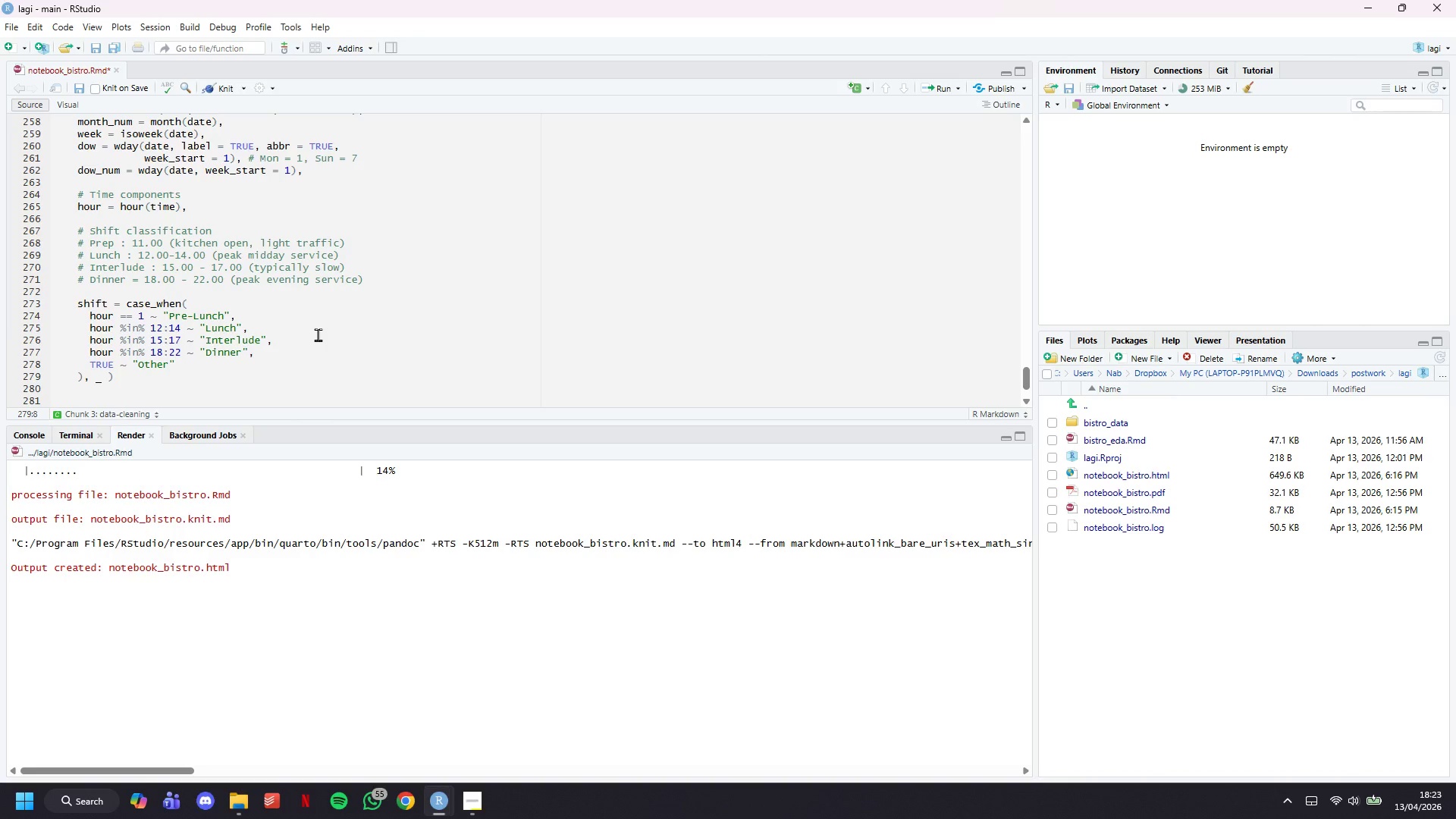 
key(Control+Z)
 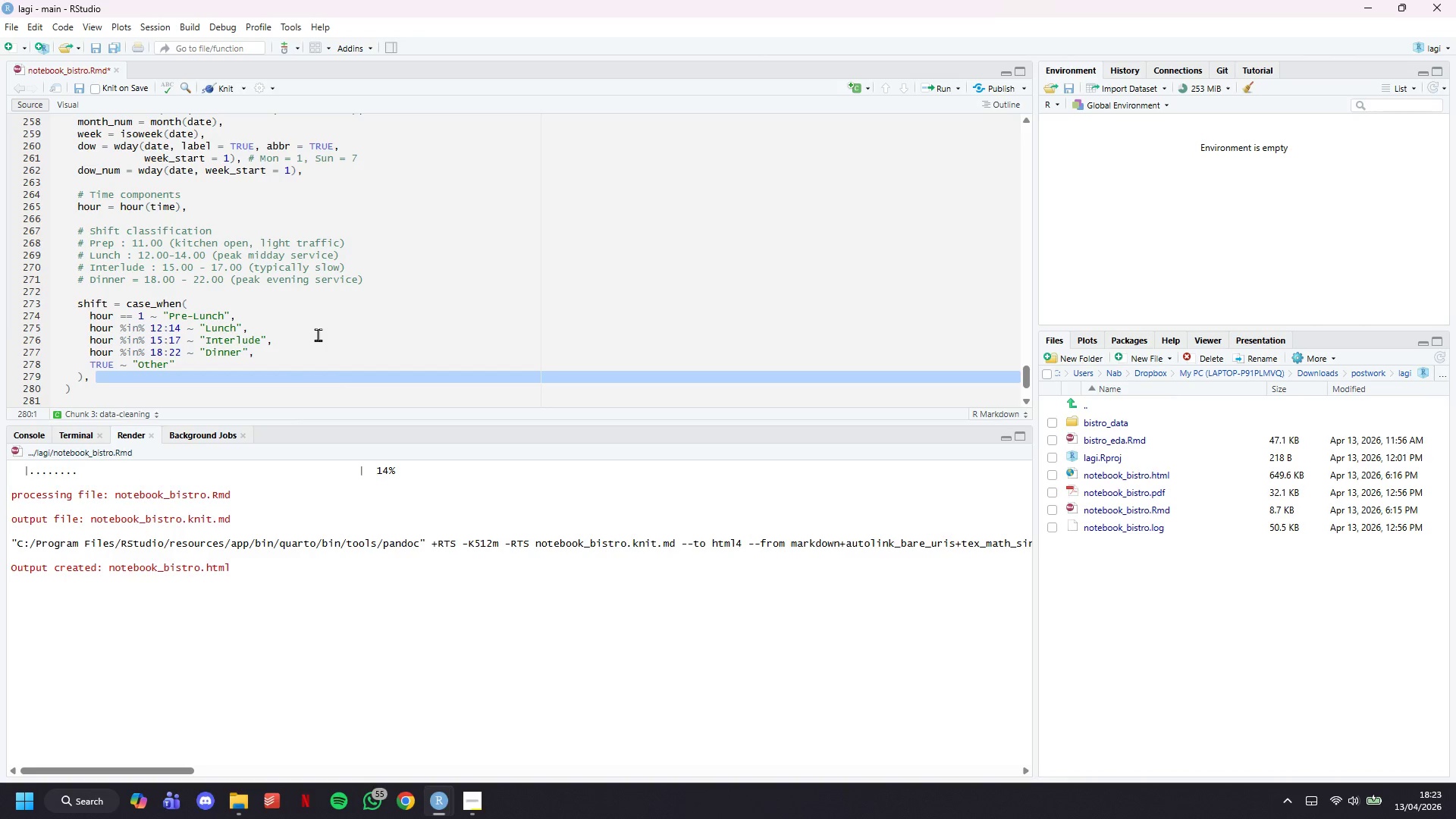 
key(ArrowRight)
 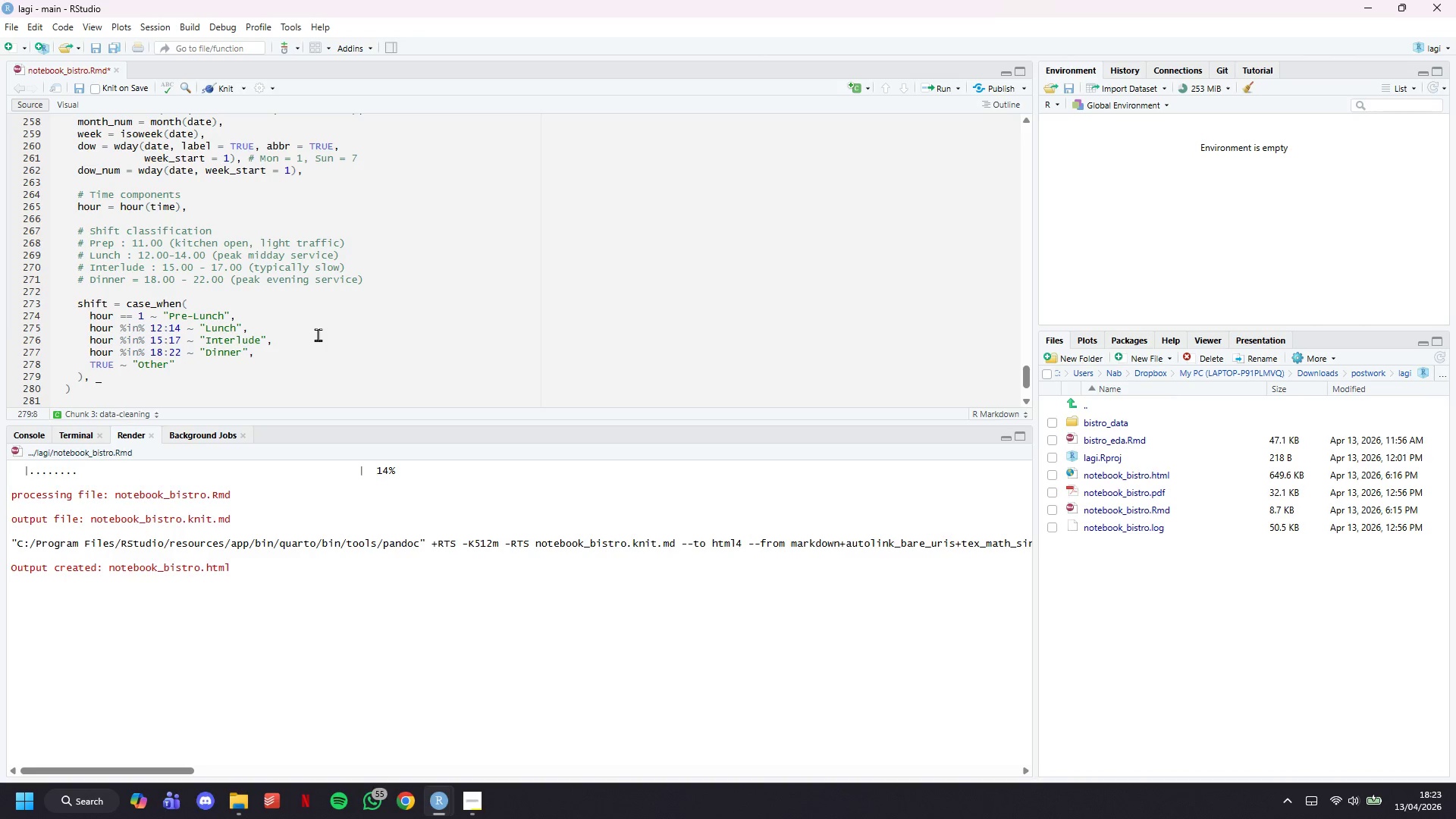 
key(ArrowLeft)
 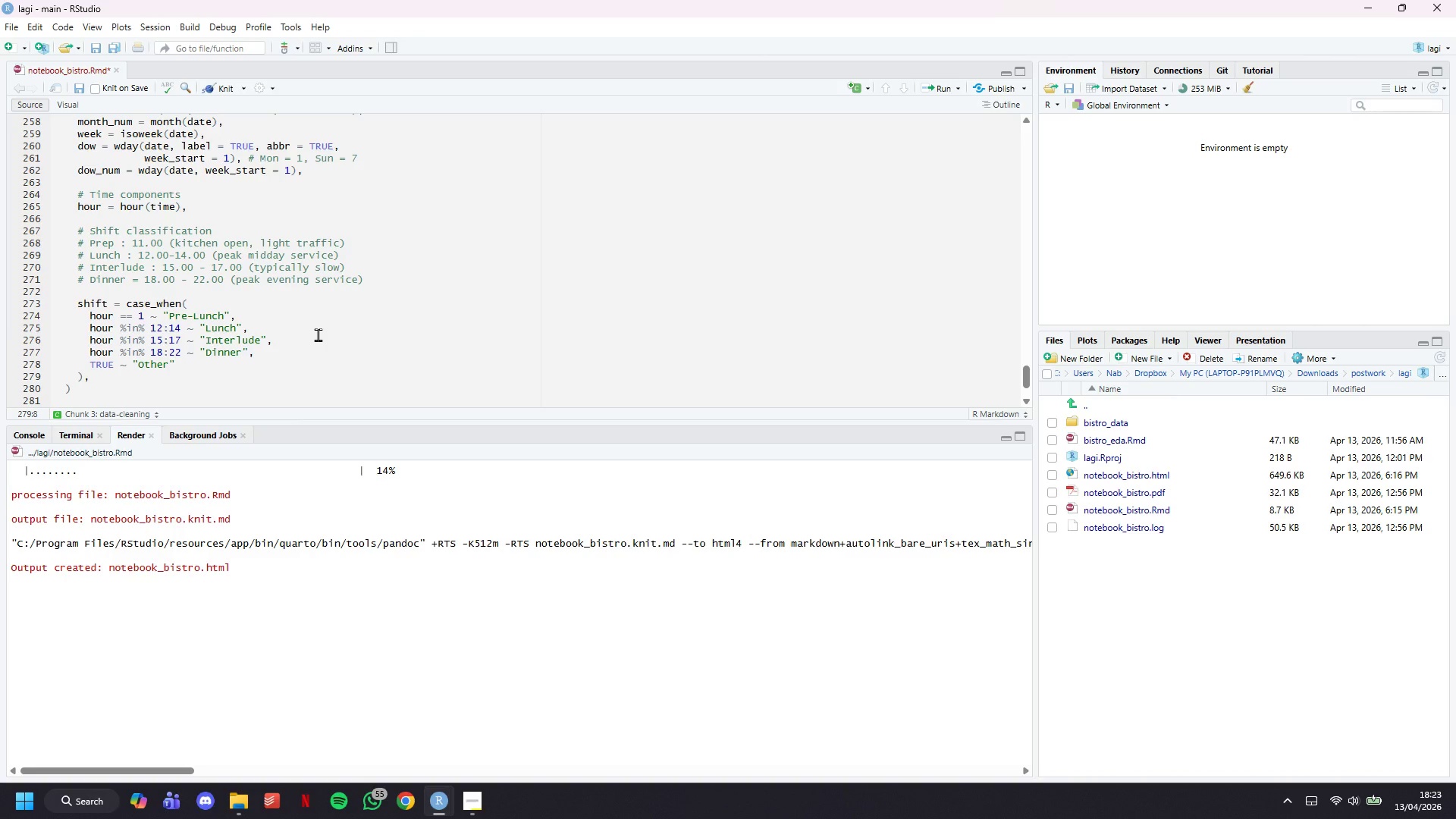 
key(Control+Backspace)
 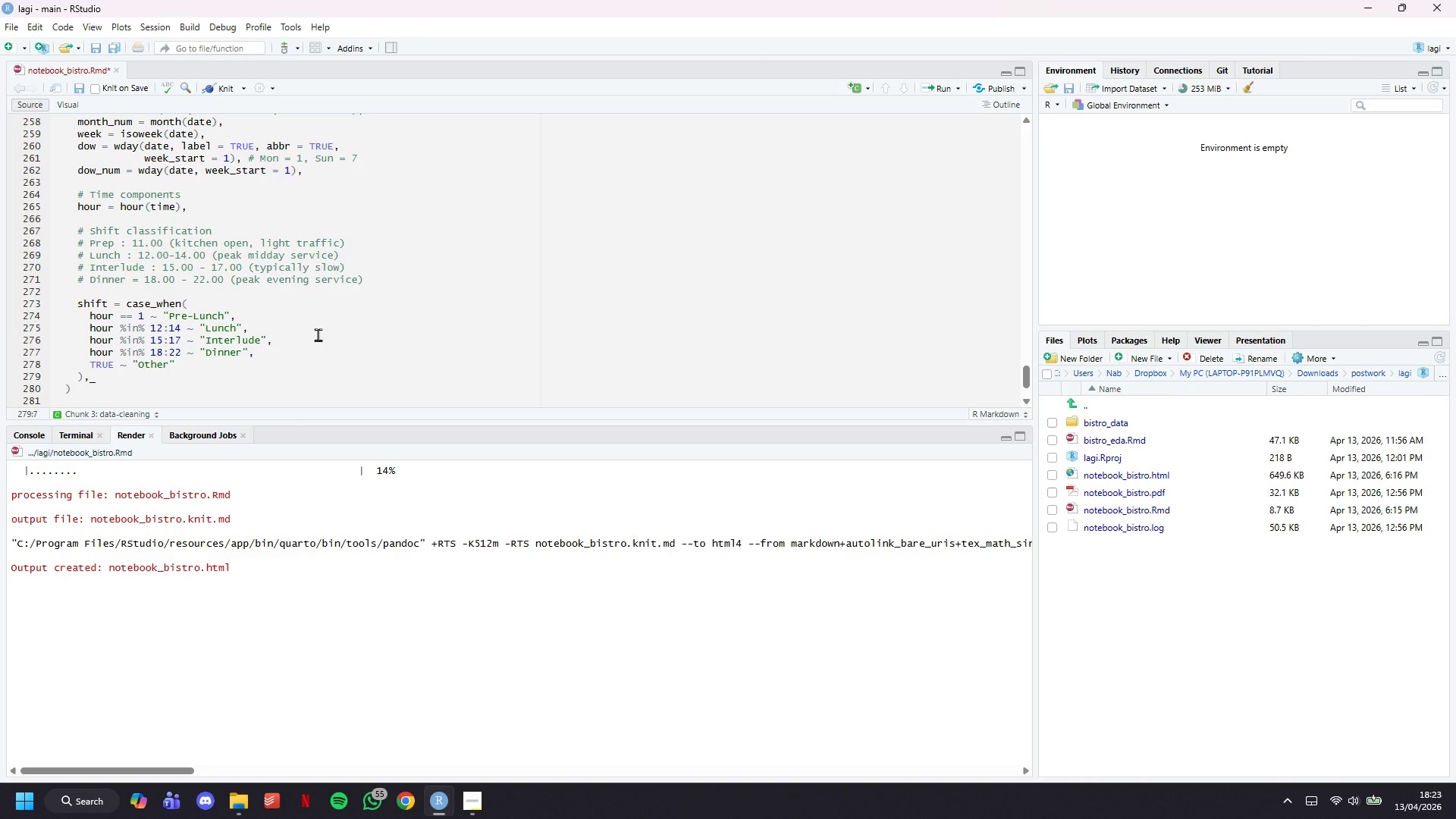 
key(Control+PrintScreen)
 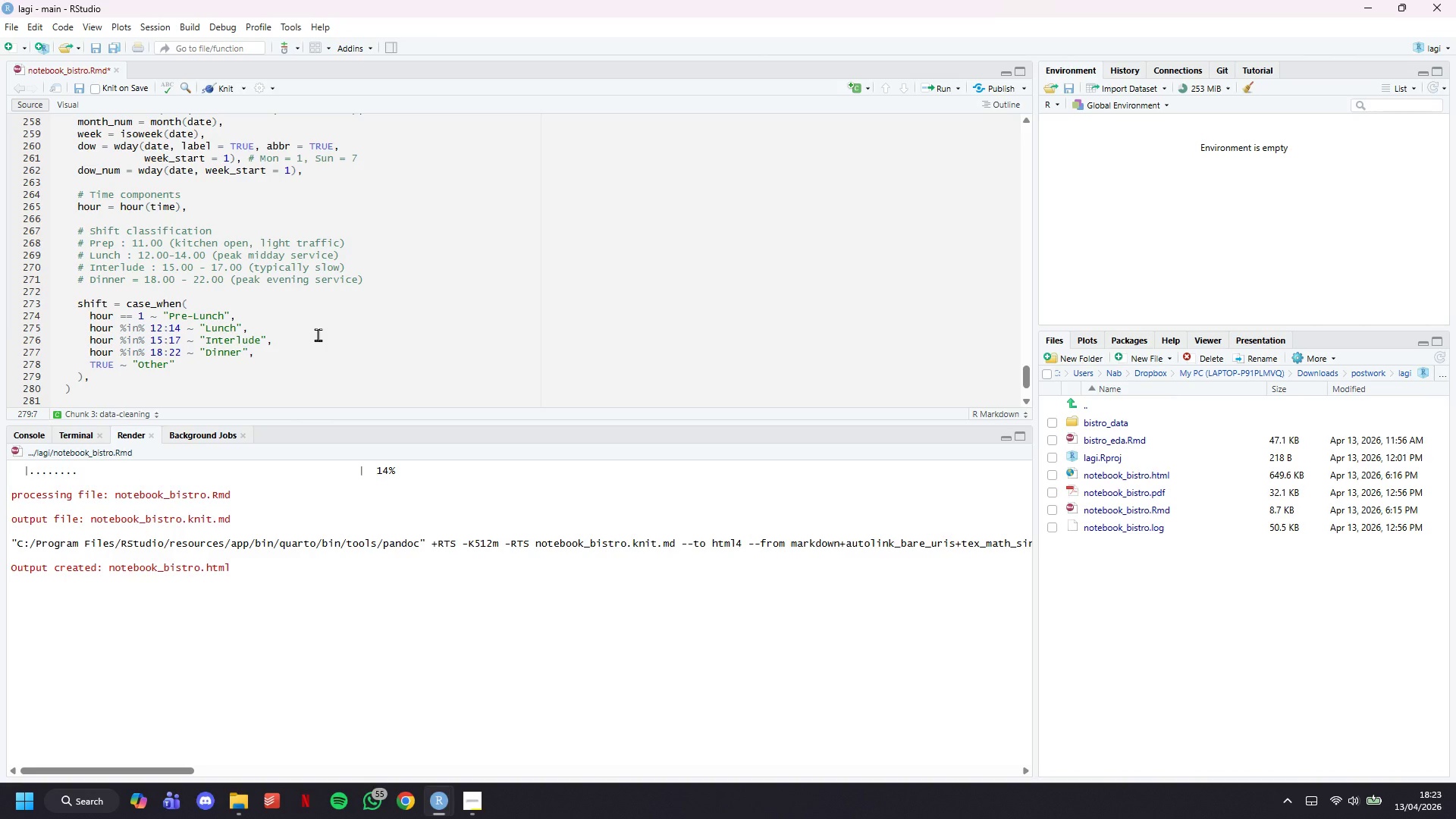 
key(Control+Insert)
 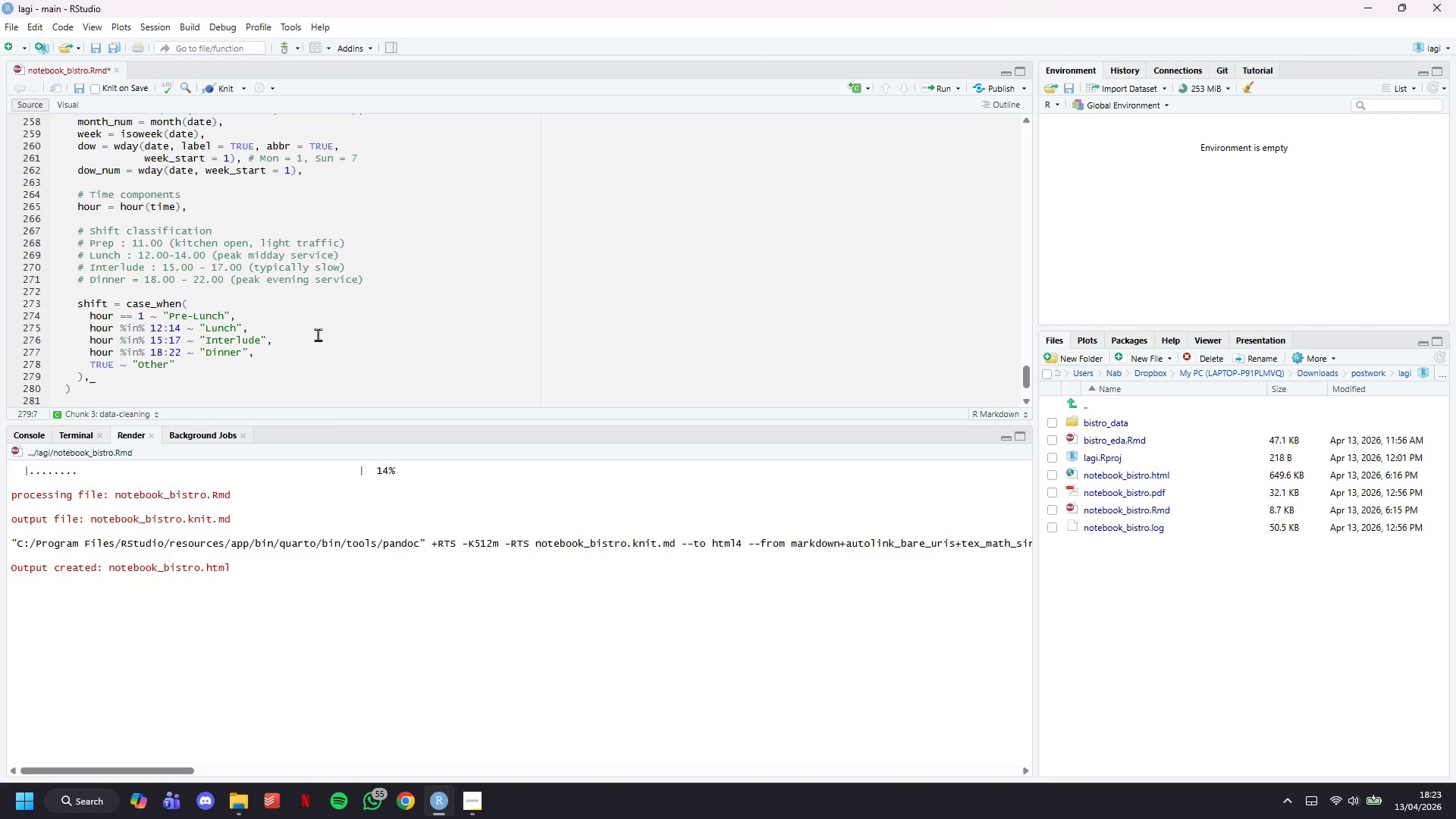 
key(Control+ControlLeft)
 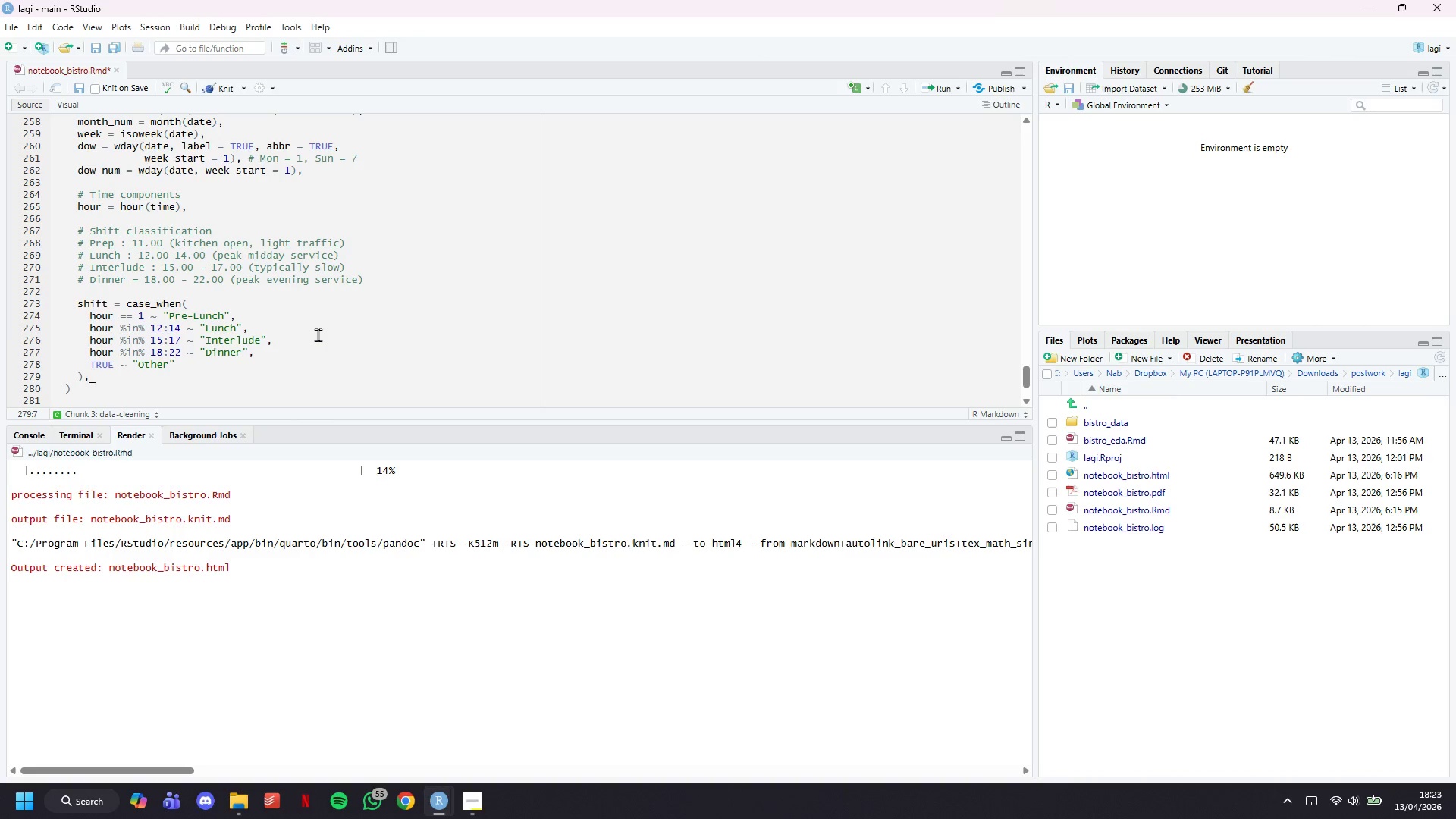 
key(Insert)
 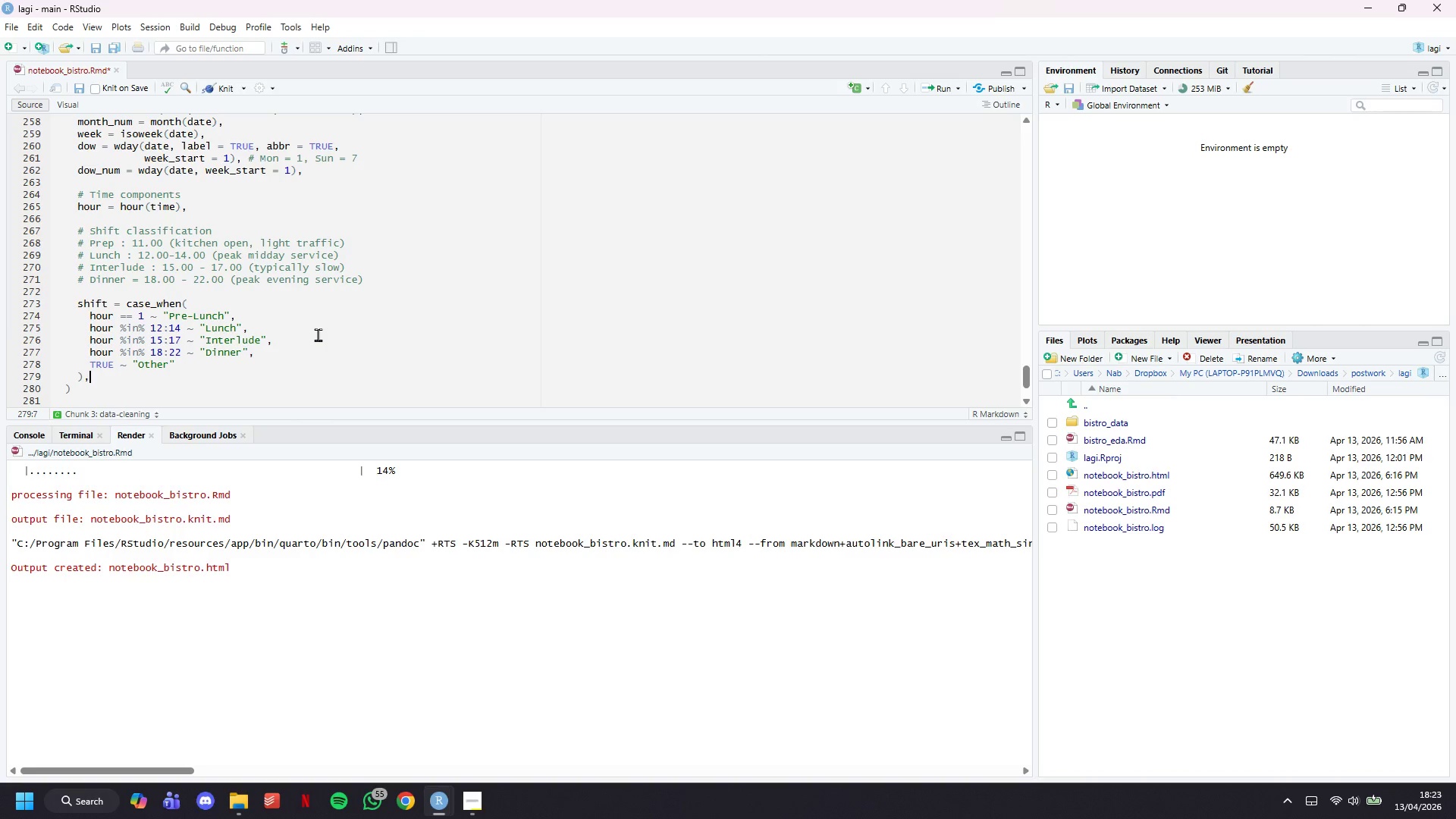 
key(Enter)
 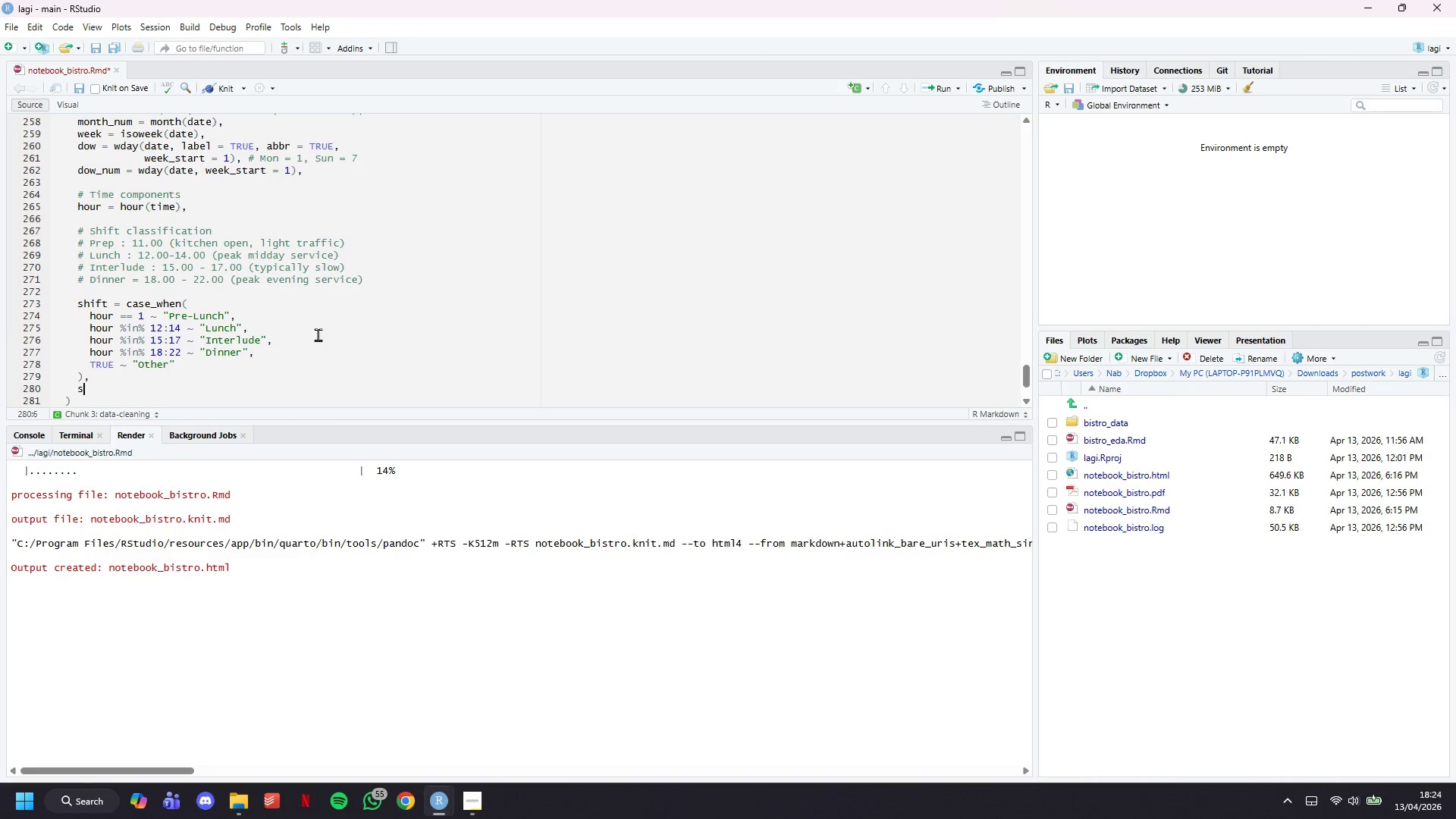 
type(shig)
key(Backspace)
type(ft = factor()
 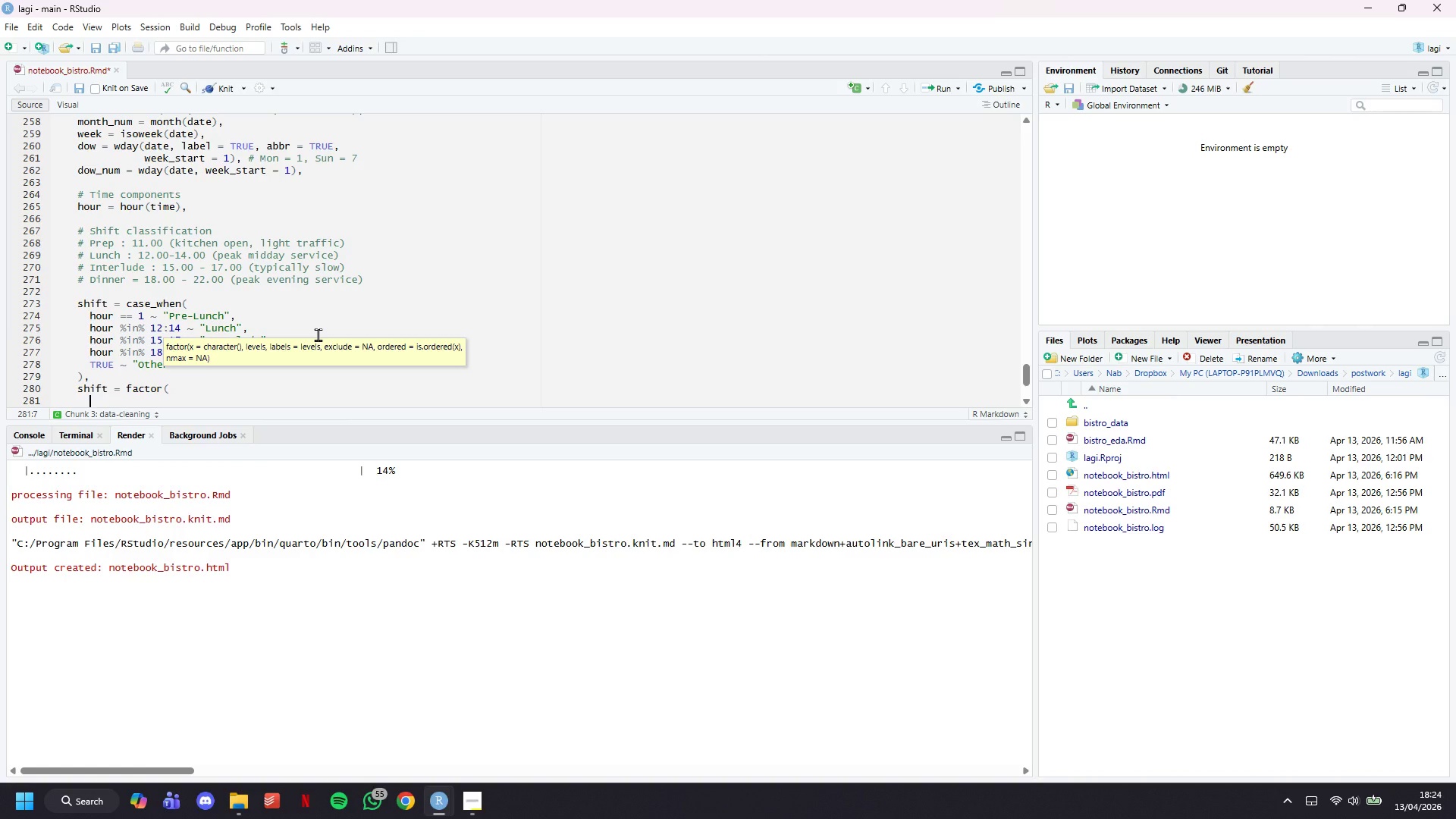 
 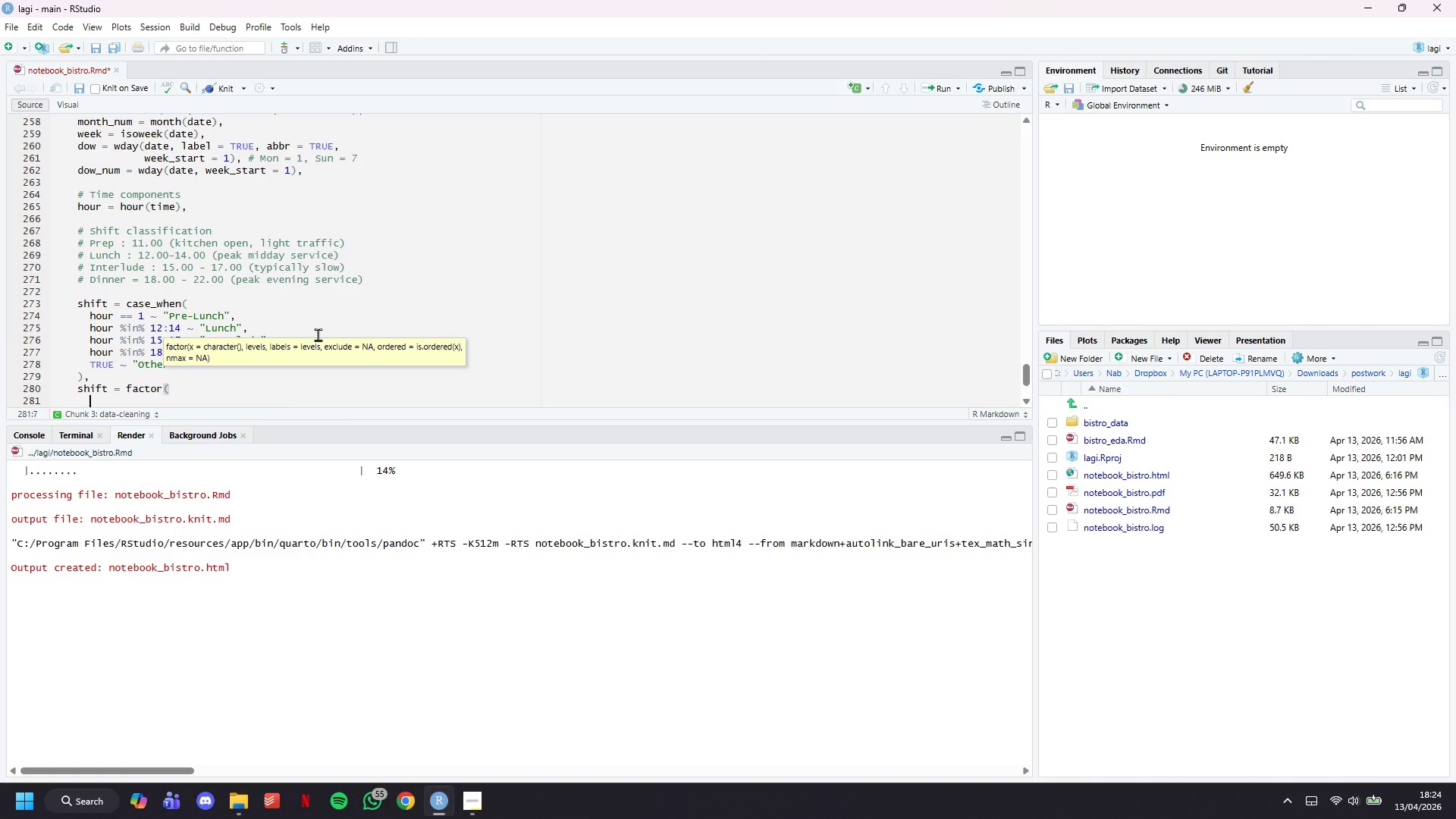 
key(Enter)
 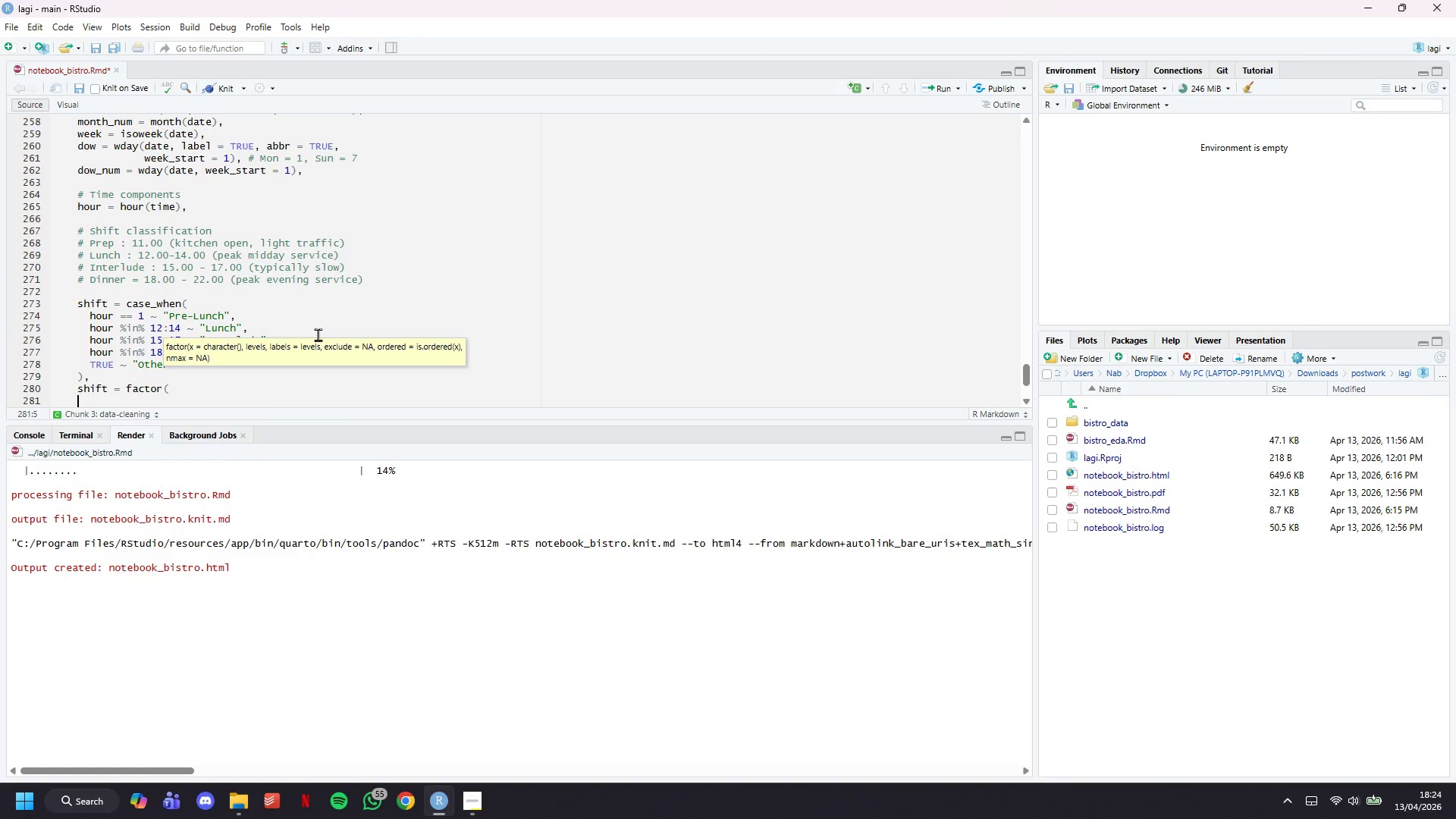 
key(ArrowLeft)
 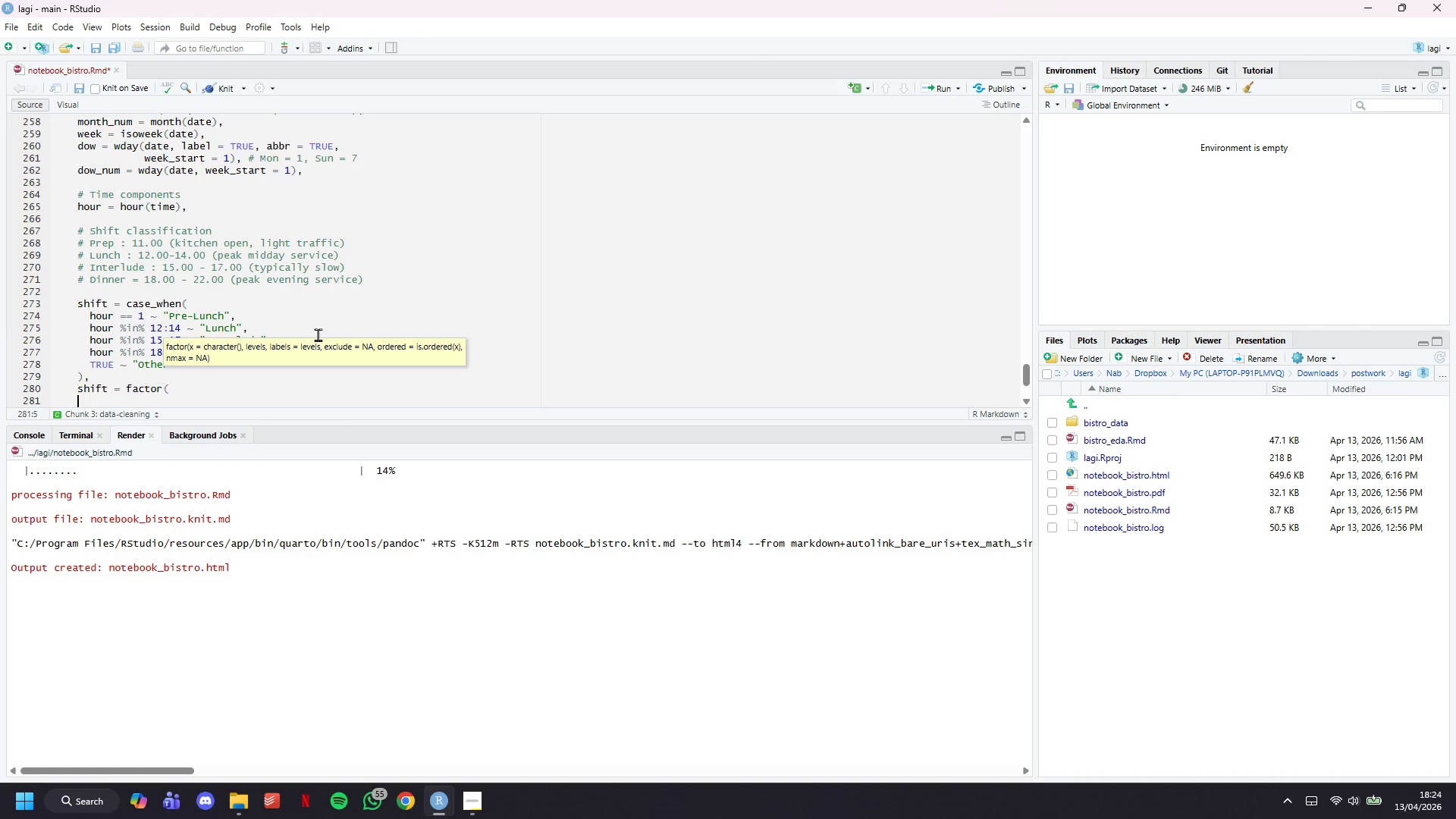 
key(ArrowLeft)
 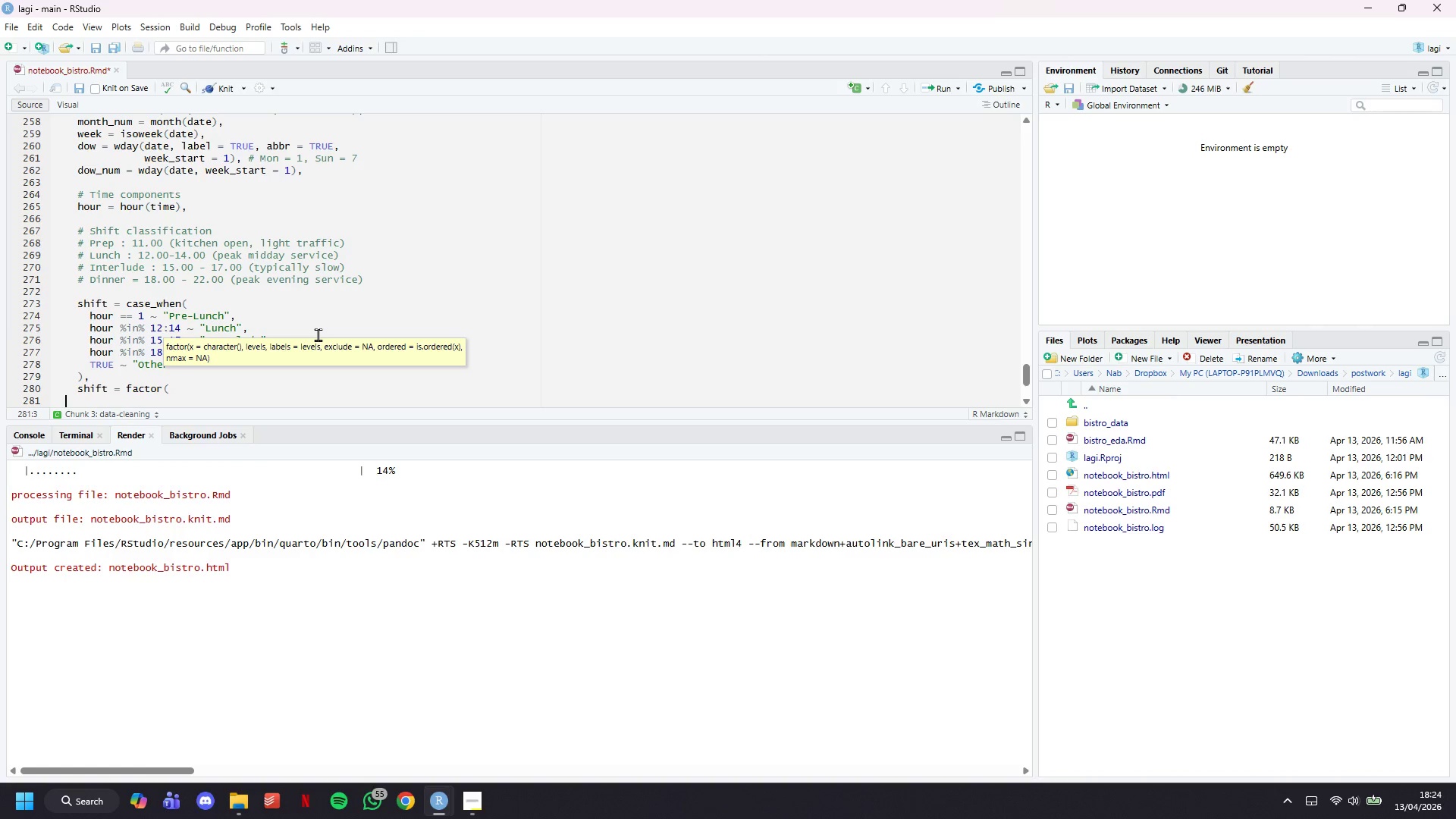 
key(ArrowLeft)
 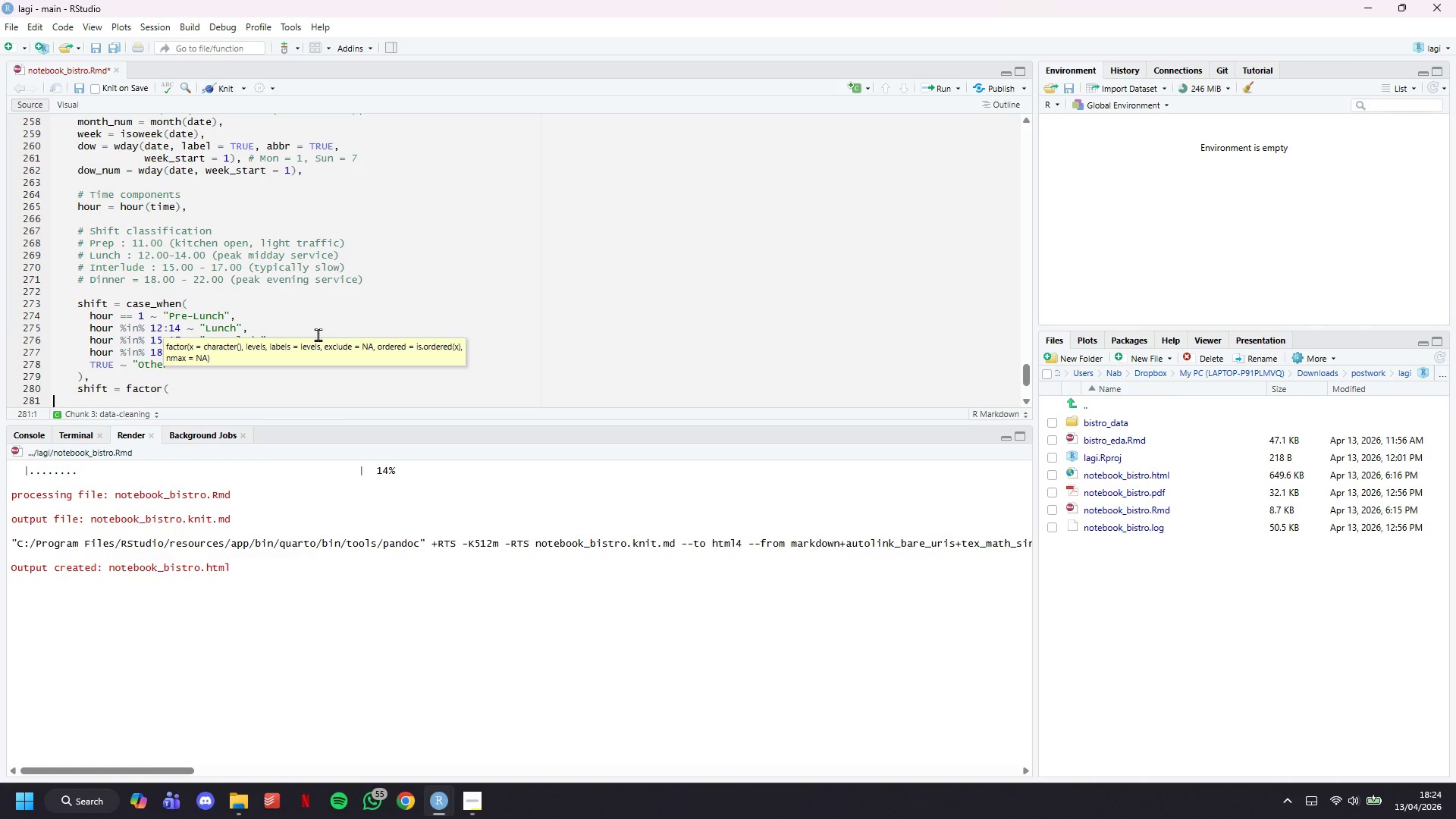 
key(ArrowLeft)
 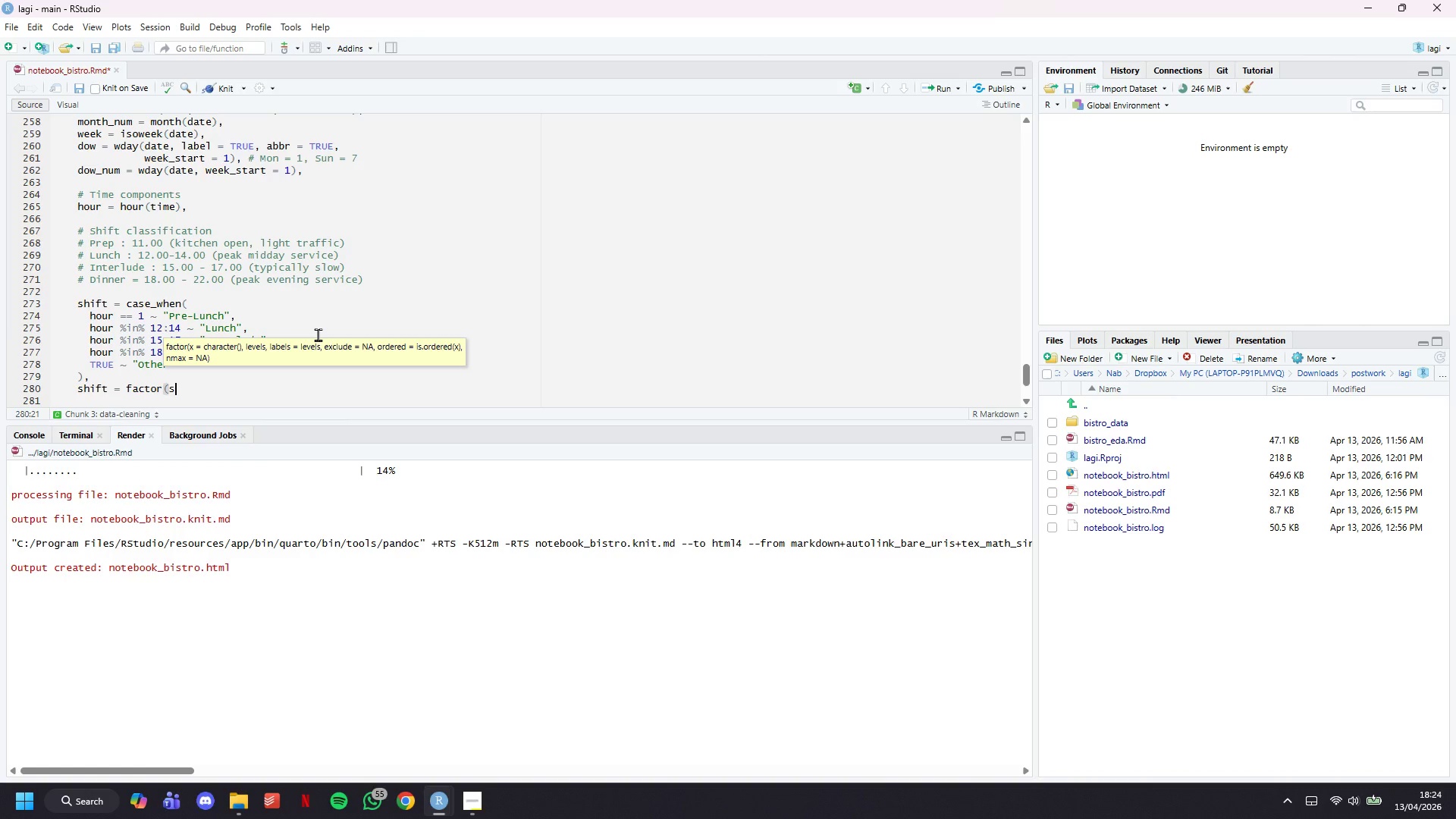 
type(shift,)
 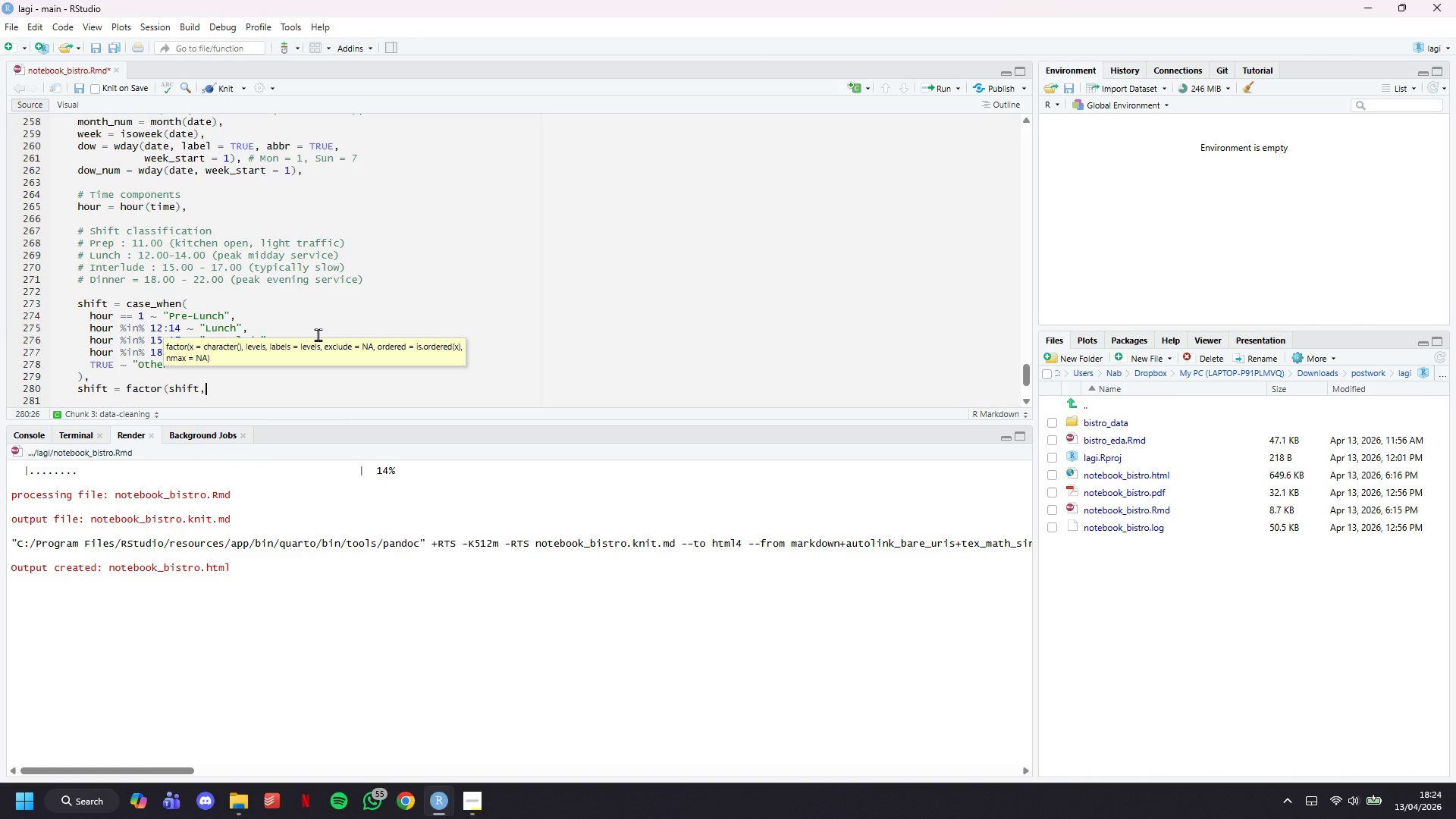 
key(Enter)
 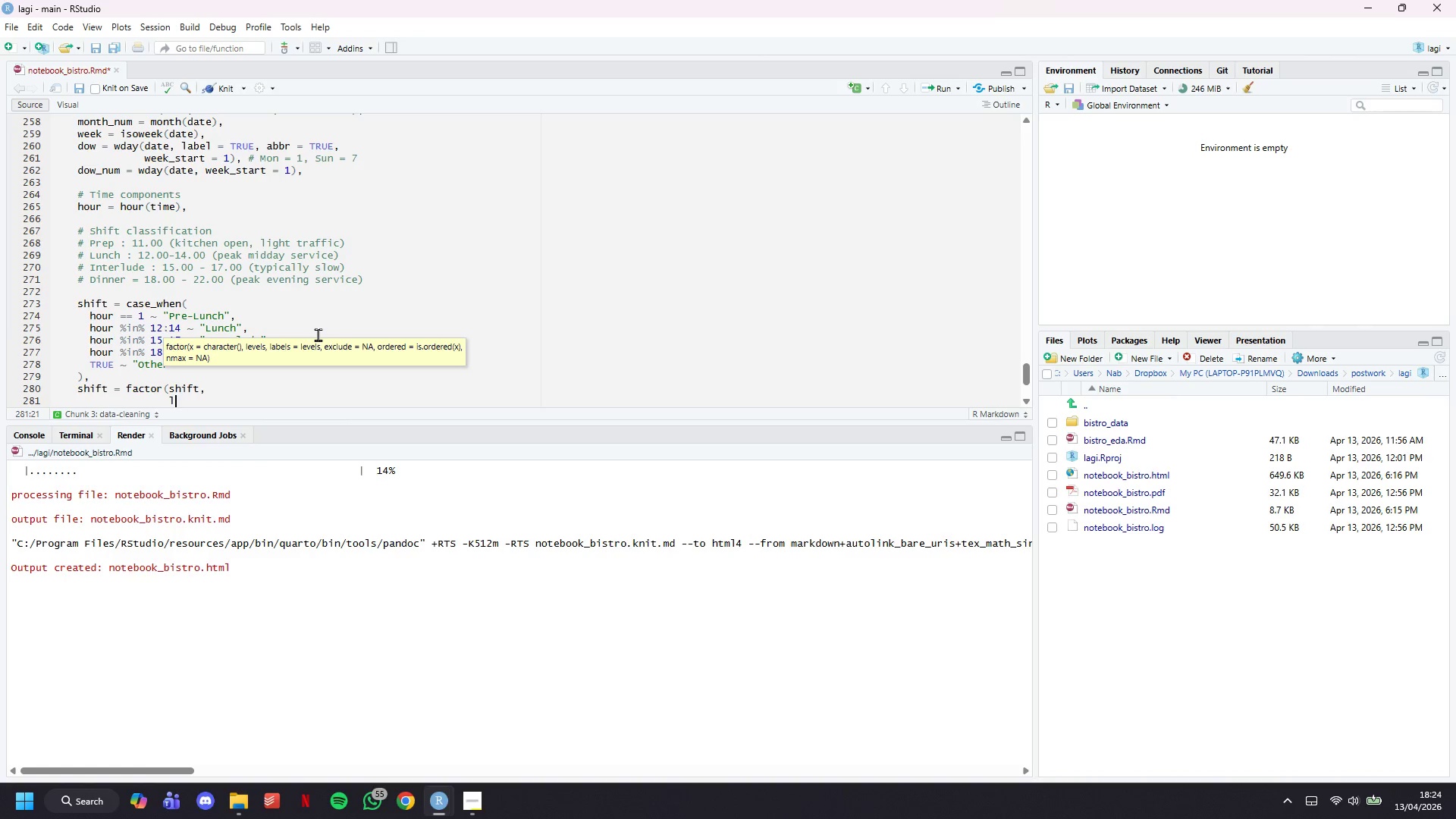 
type(leb)
key(Backspace)
type(vels = c("Pre-Lunch)
 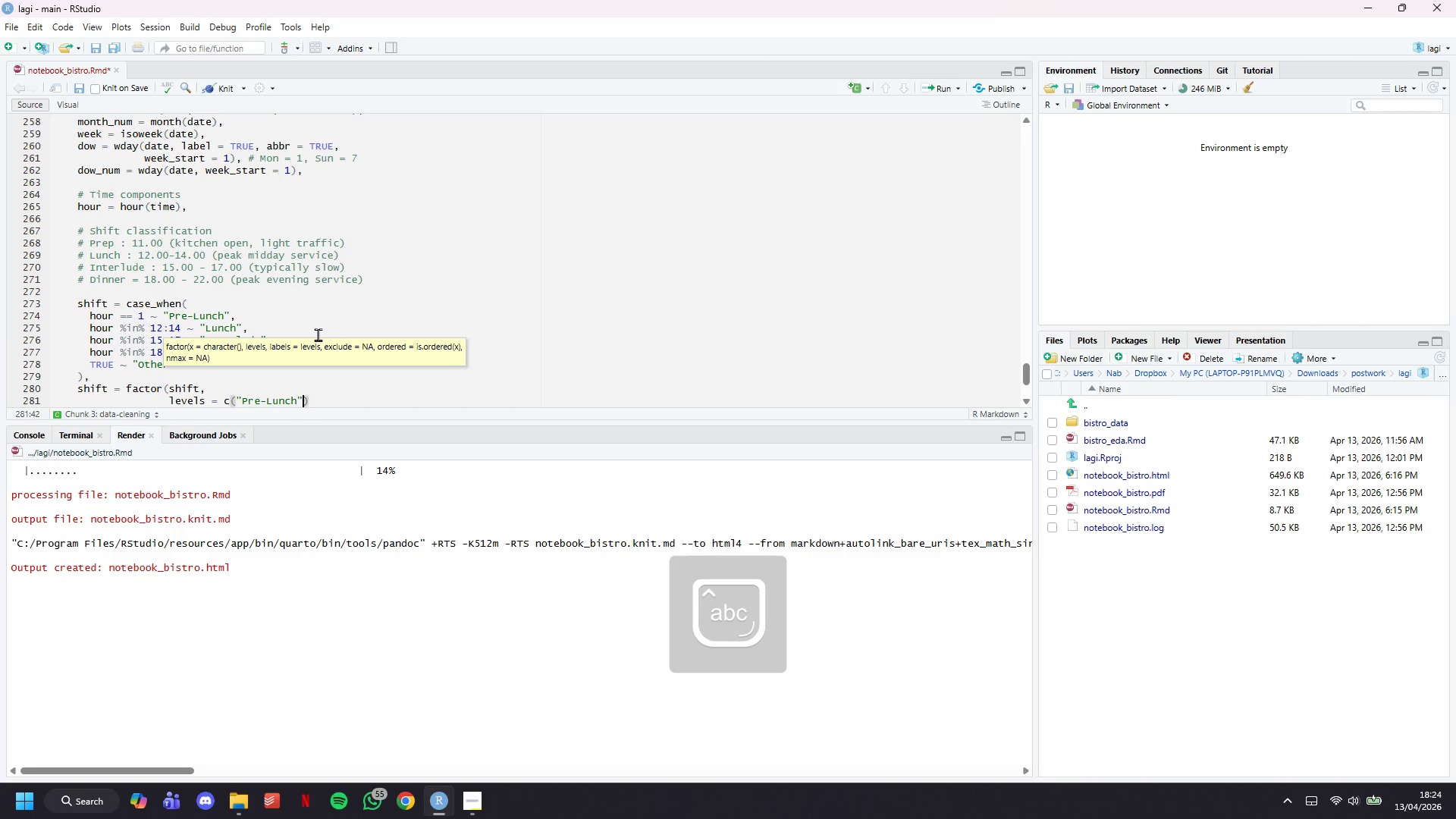 
 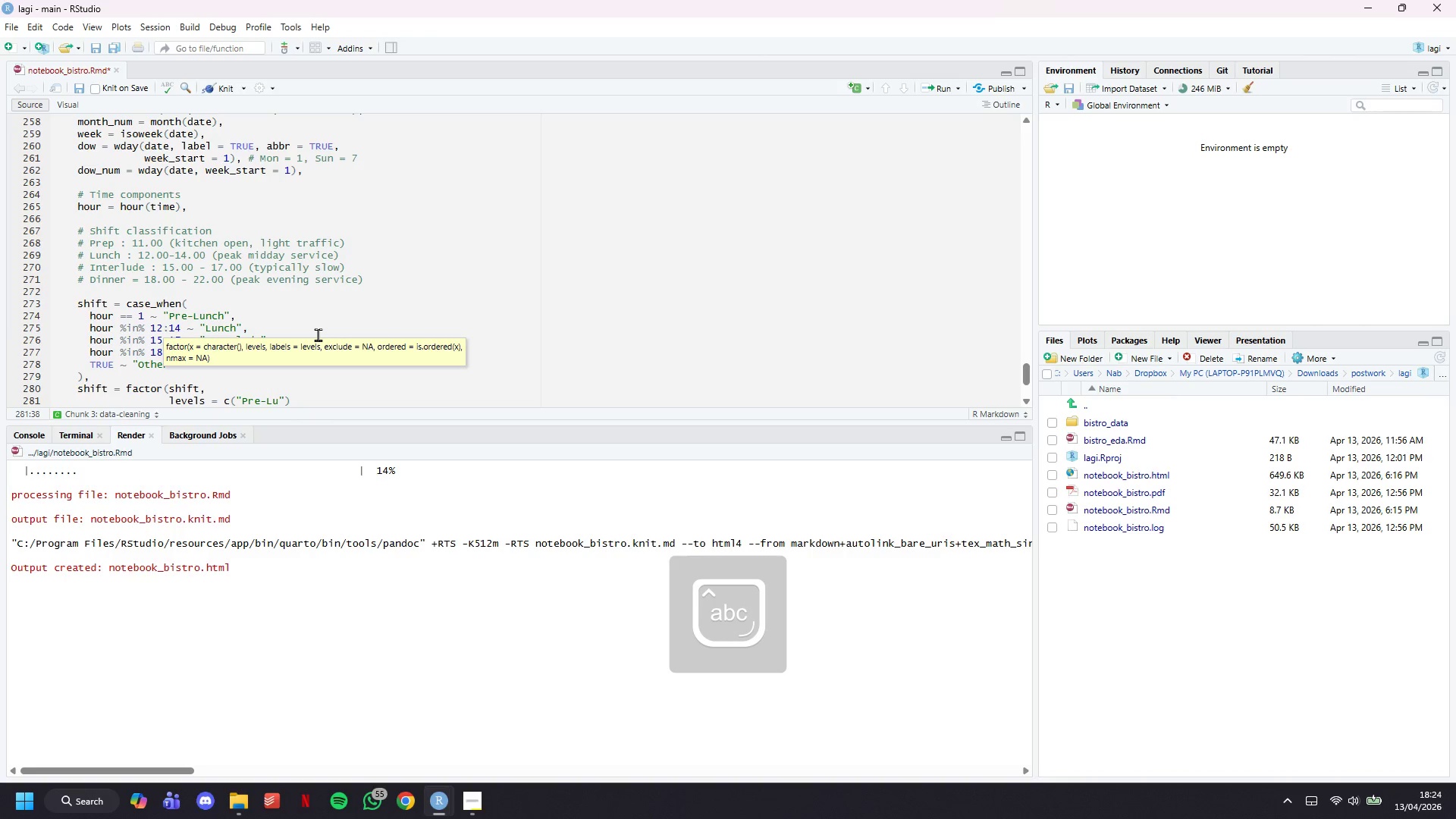 
key(ArrowRight)
 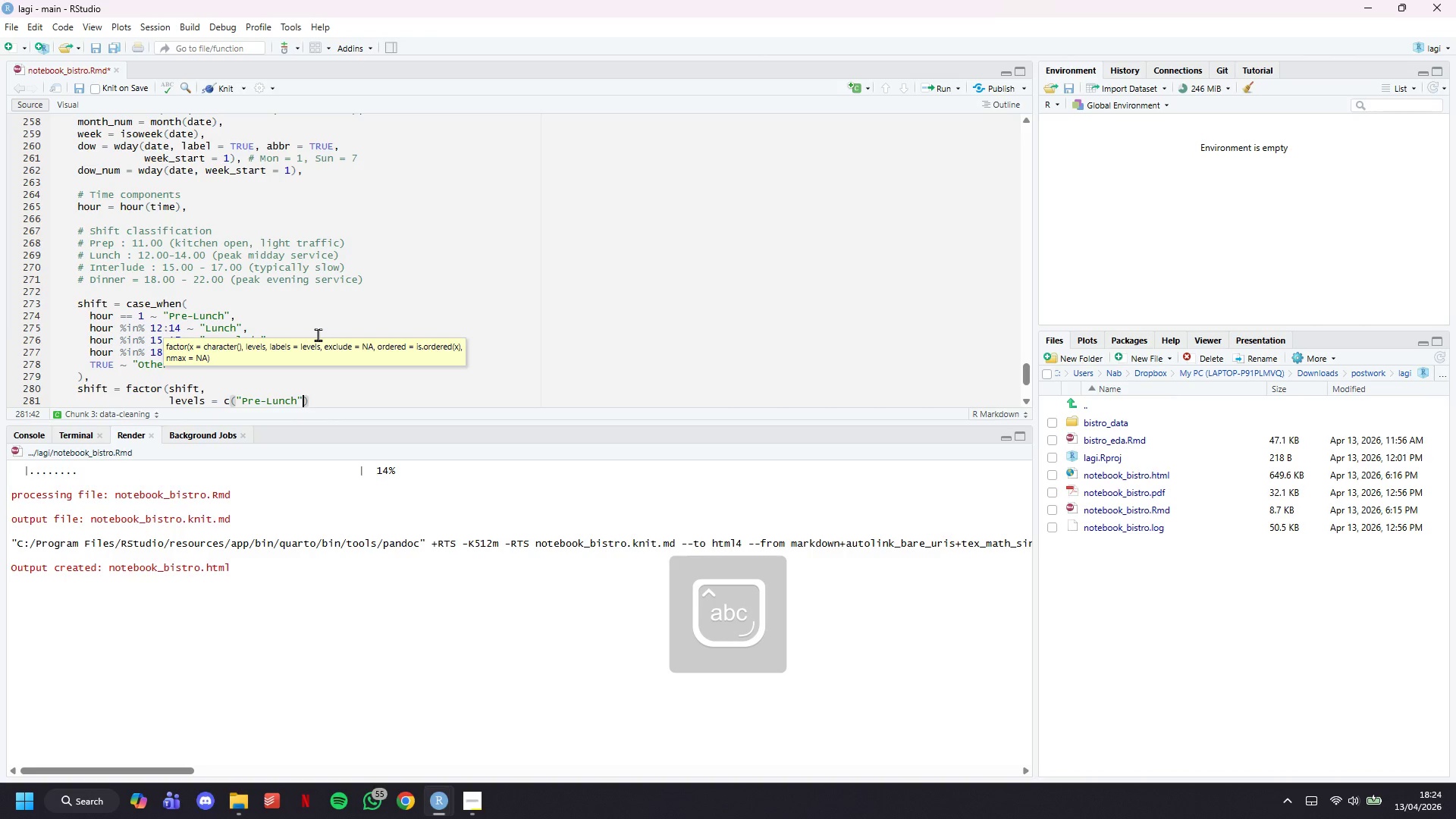 
type(, "K)
key(Backspace)
type(Lunch)
 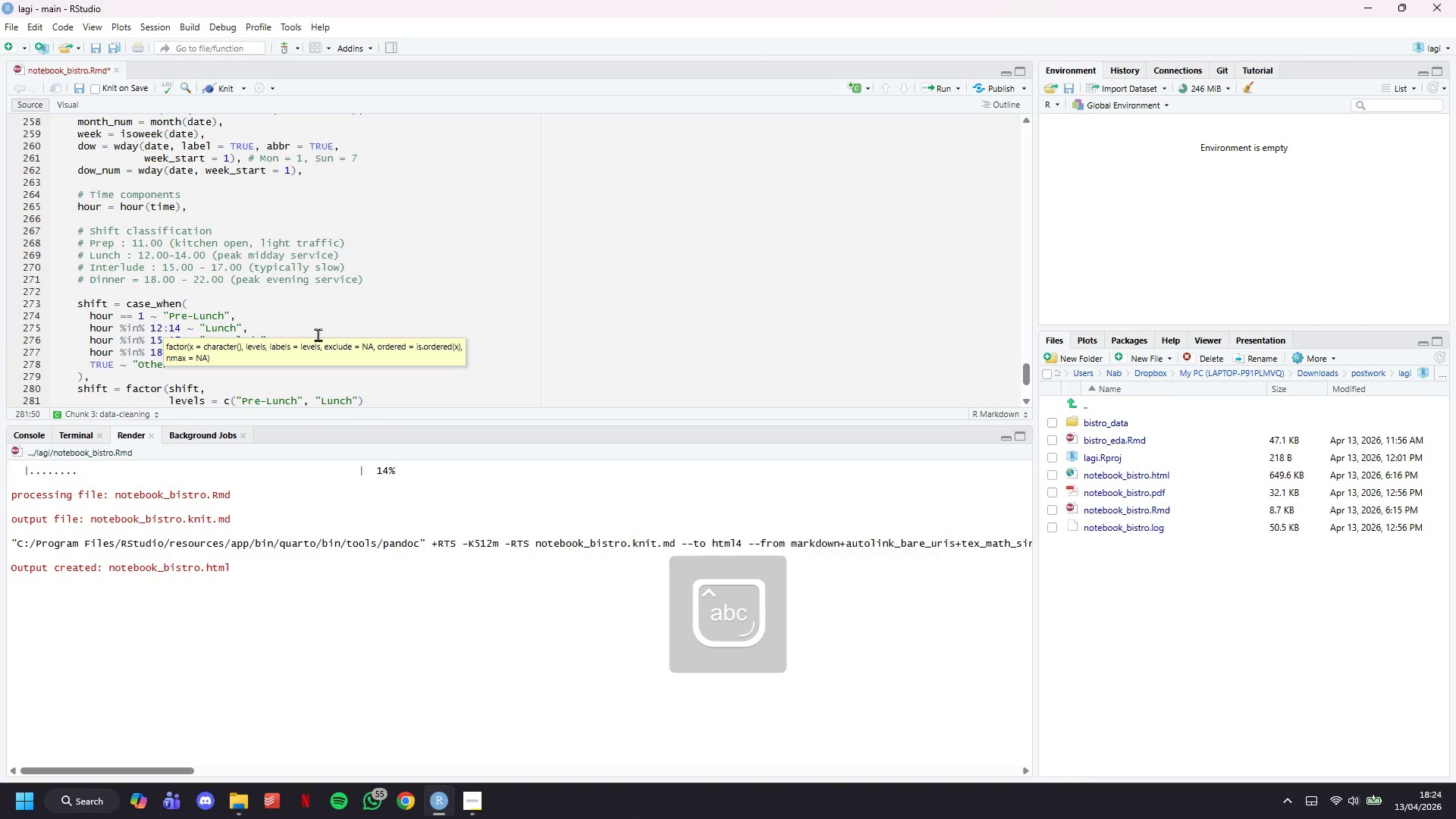 
key(ArrowRight)
 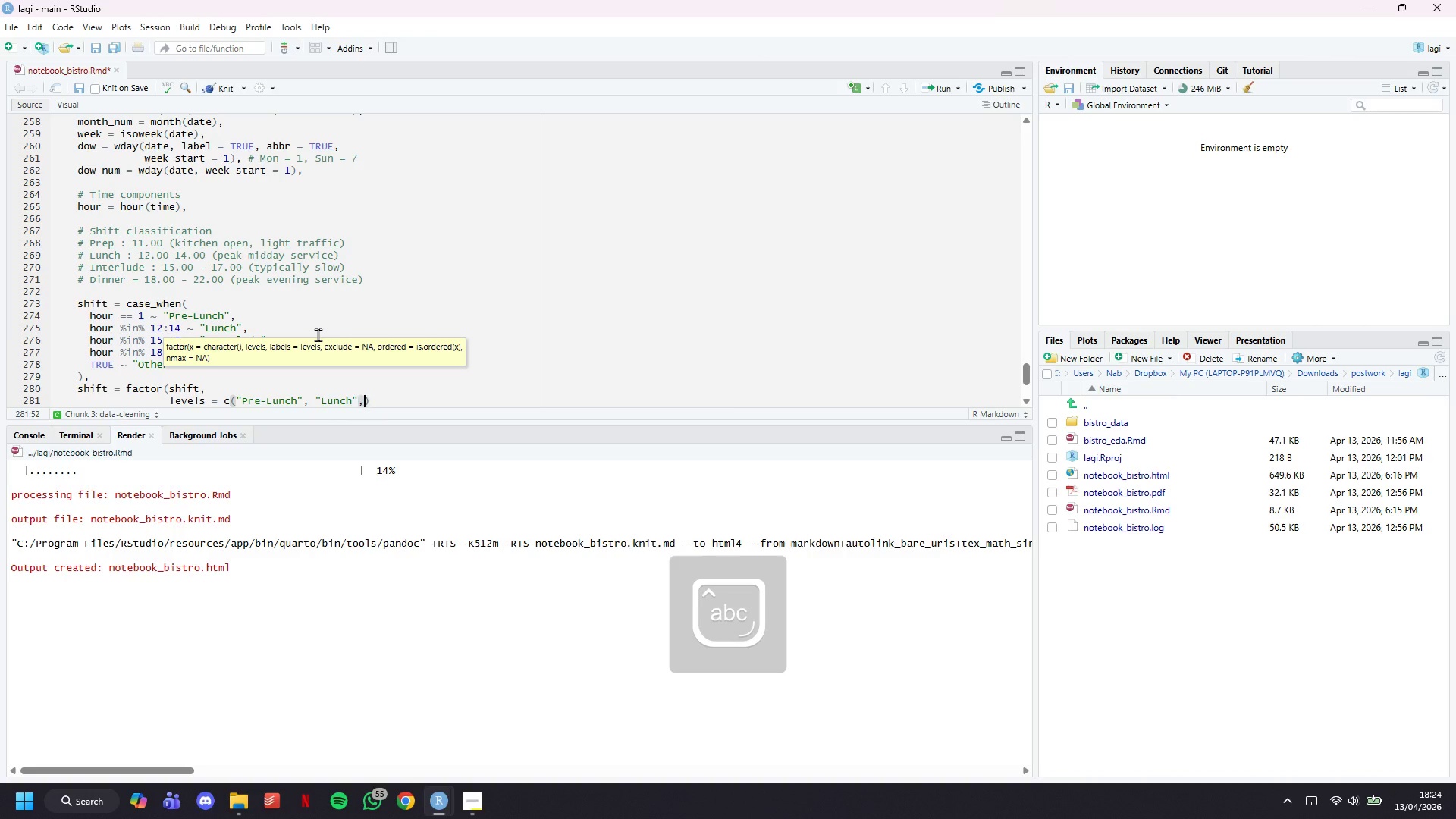 
type(, "Interlude)
 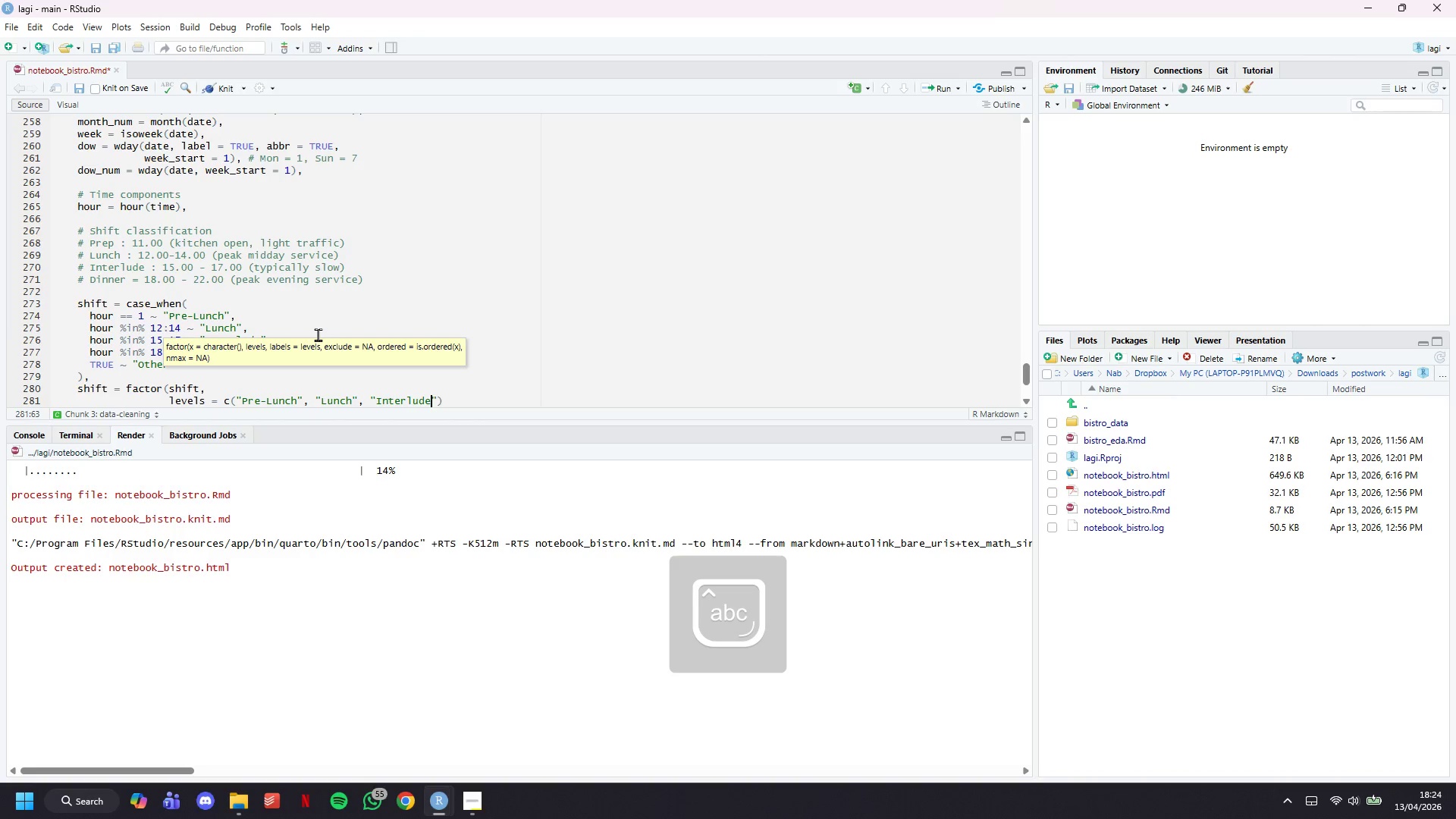 
key(ArrowRight)
 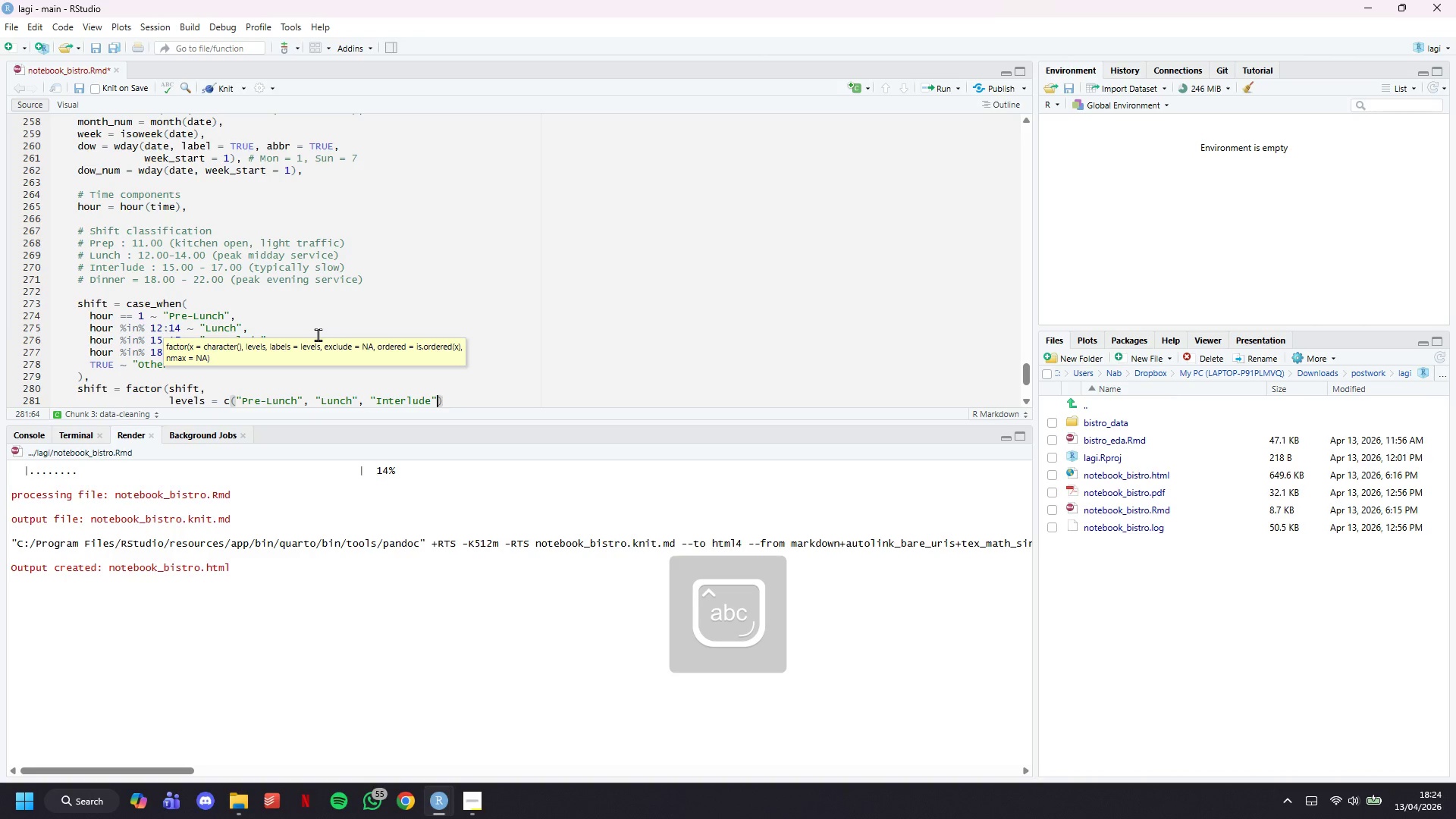 
type(, "Dinner)
 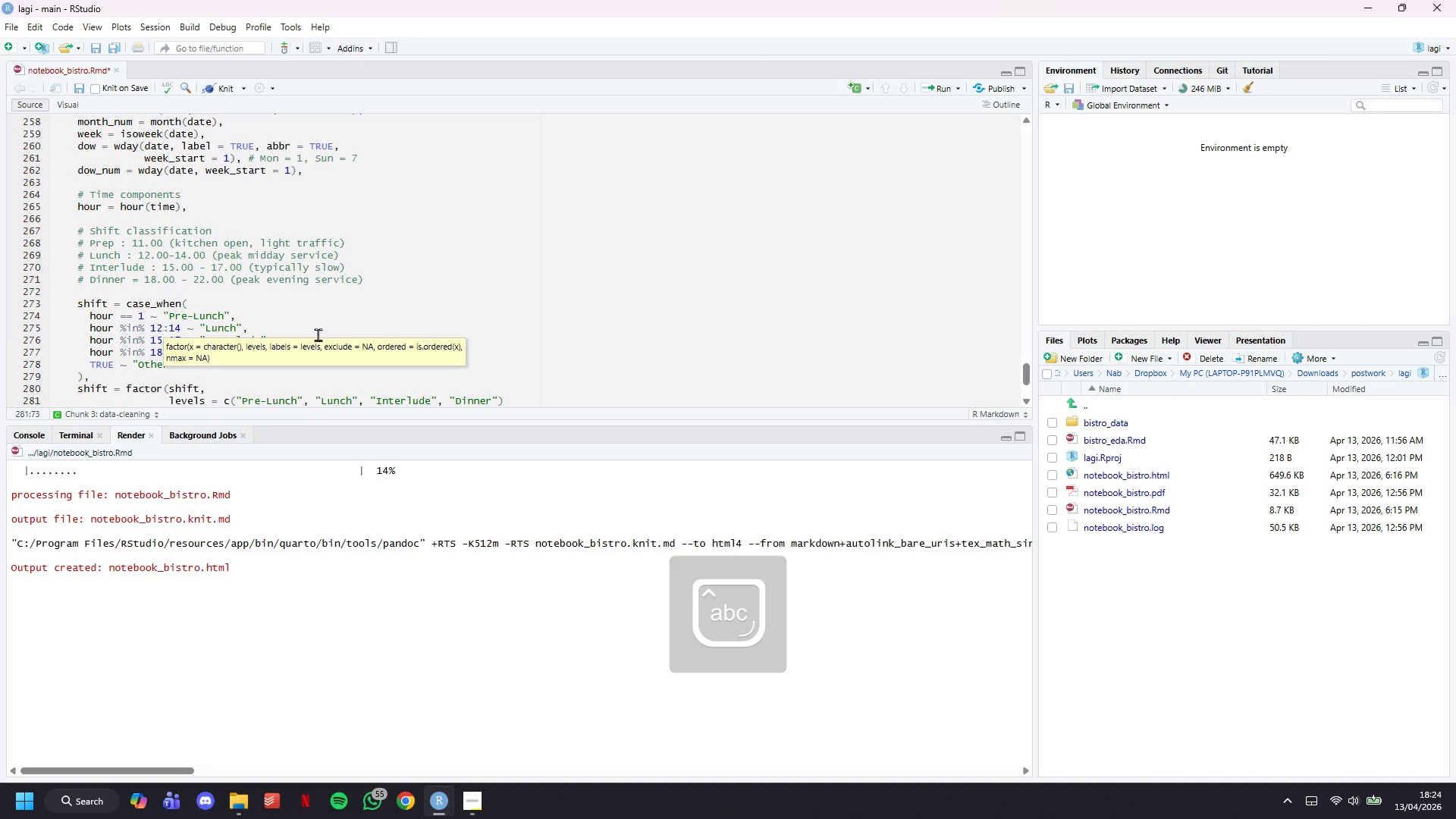 
key(ArrowRight)
 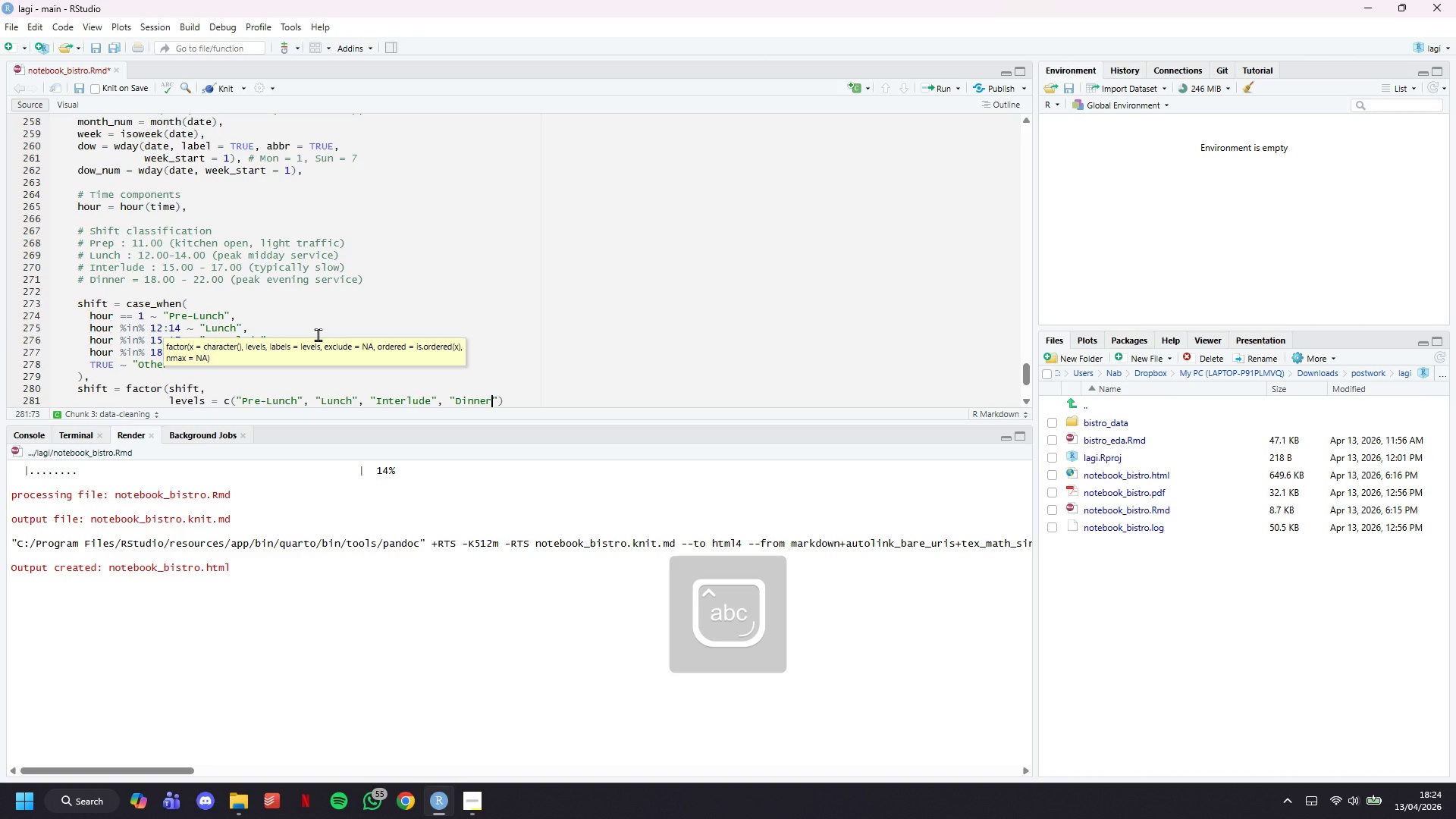 
key(ArrowRight)
 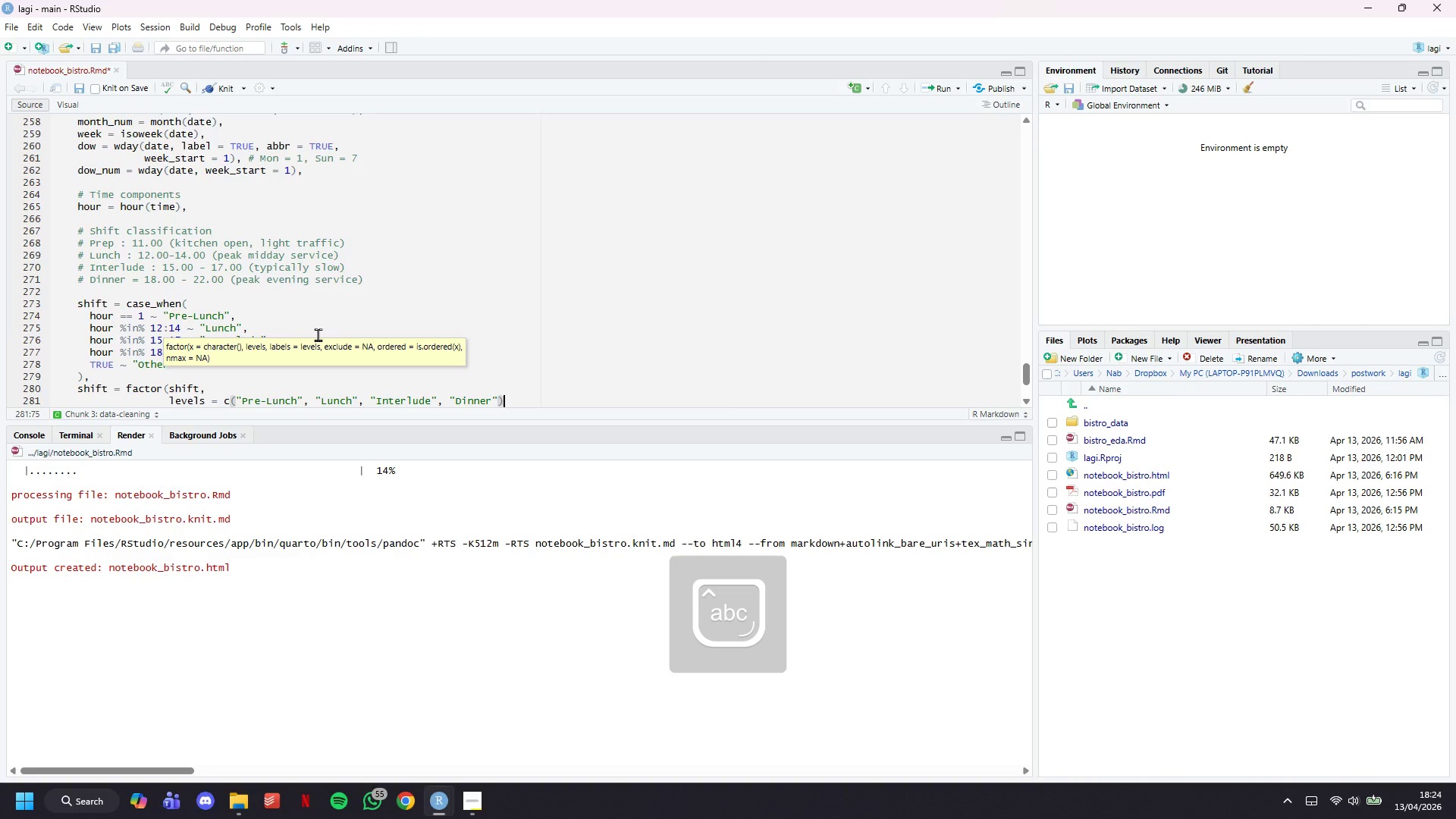 
key(ArrowDown)
 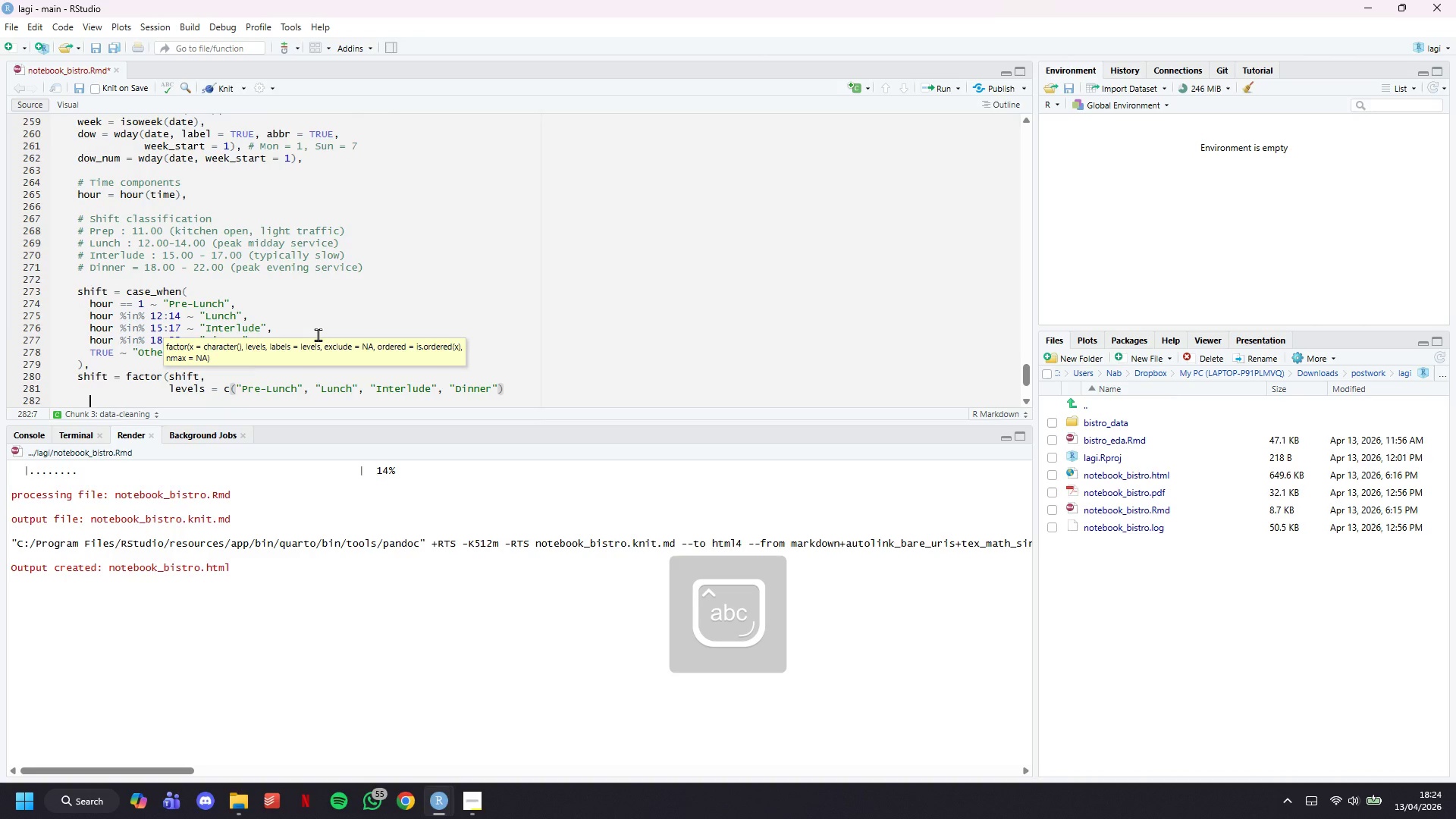 
key(ArrowDown)
 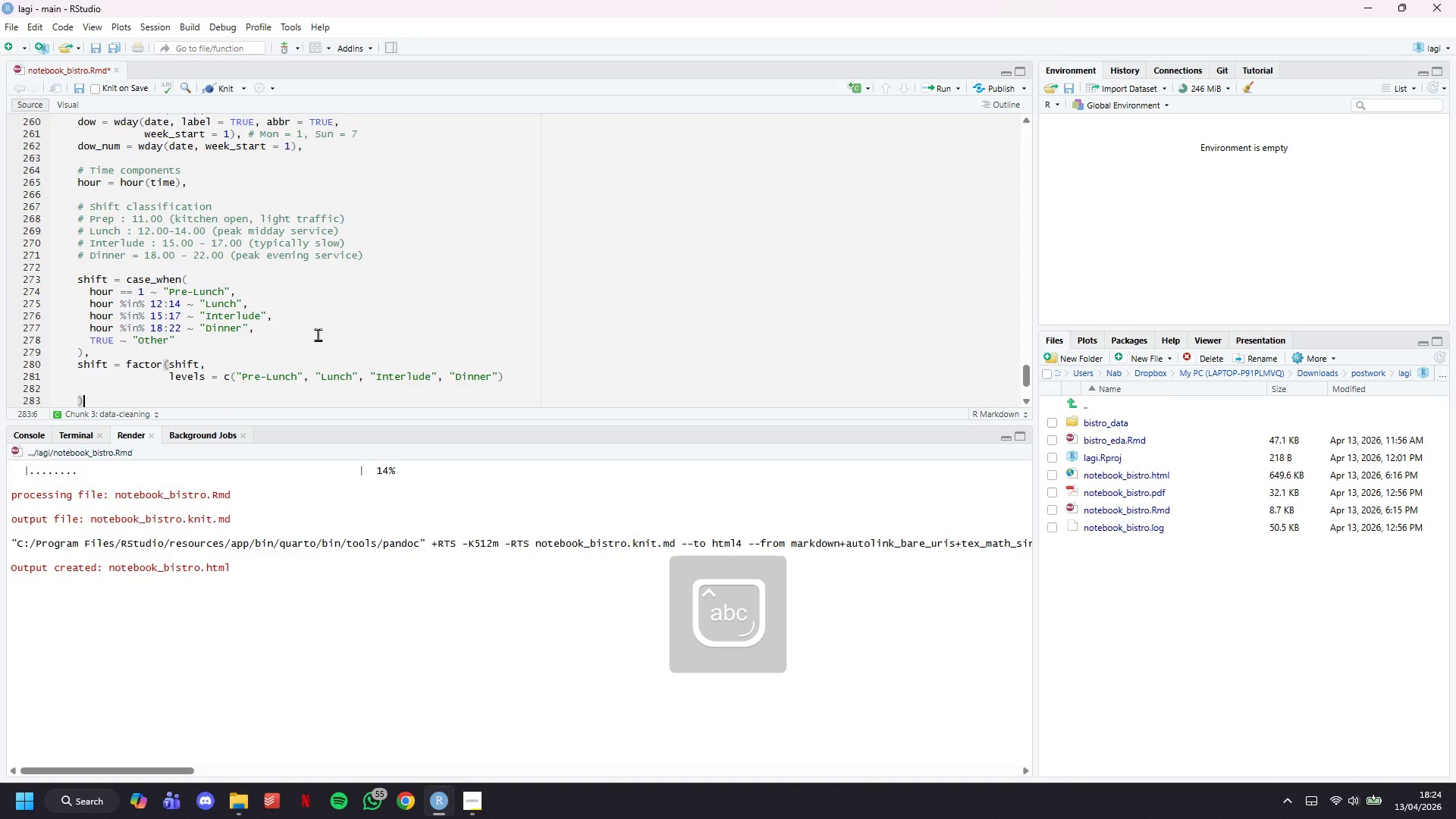 
key(ArrowDown)
 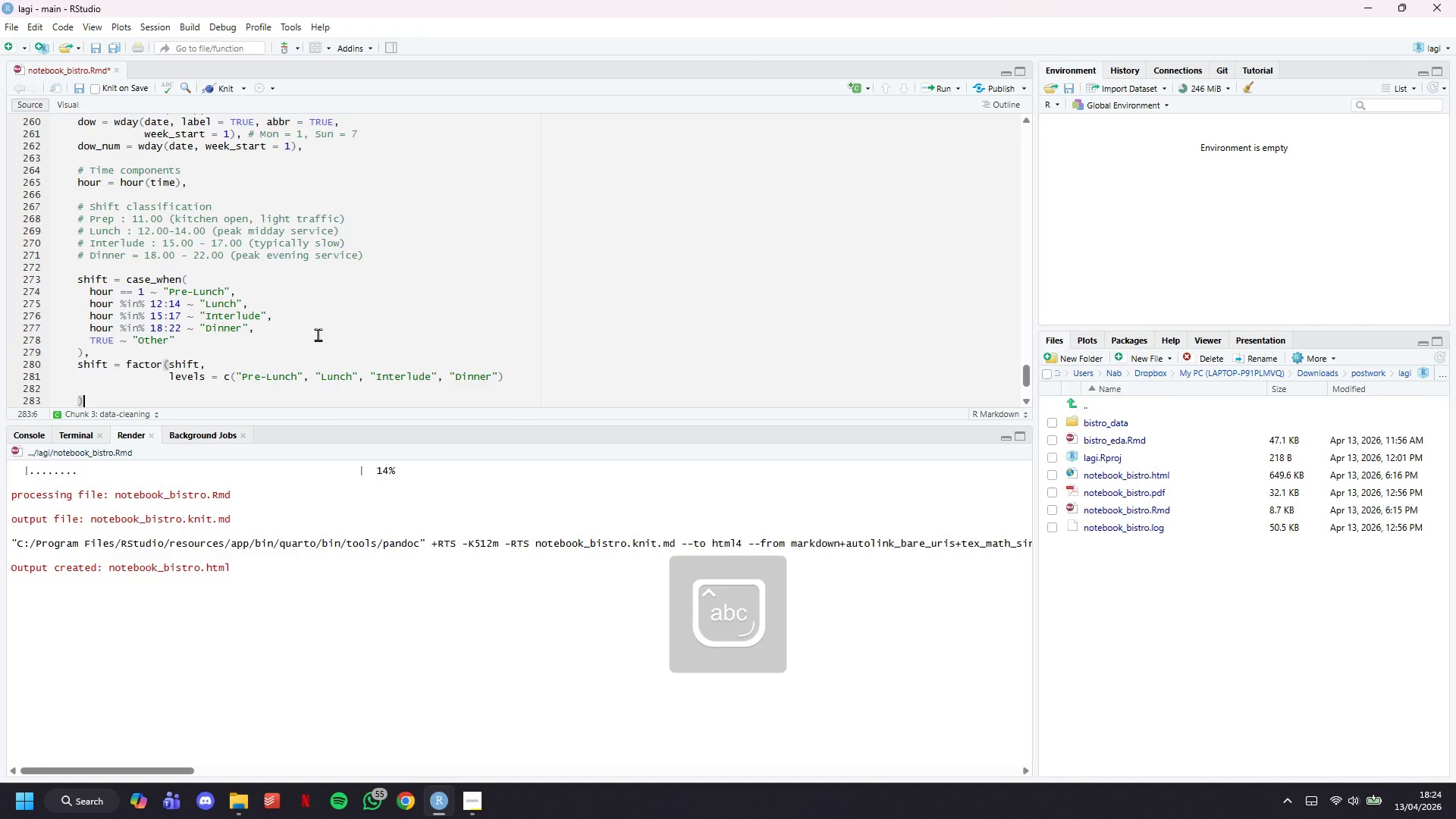 
key(ArrowUp)
 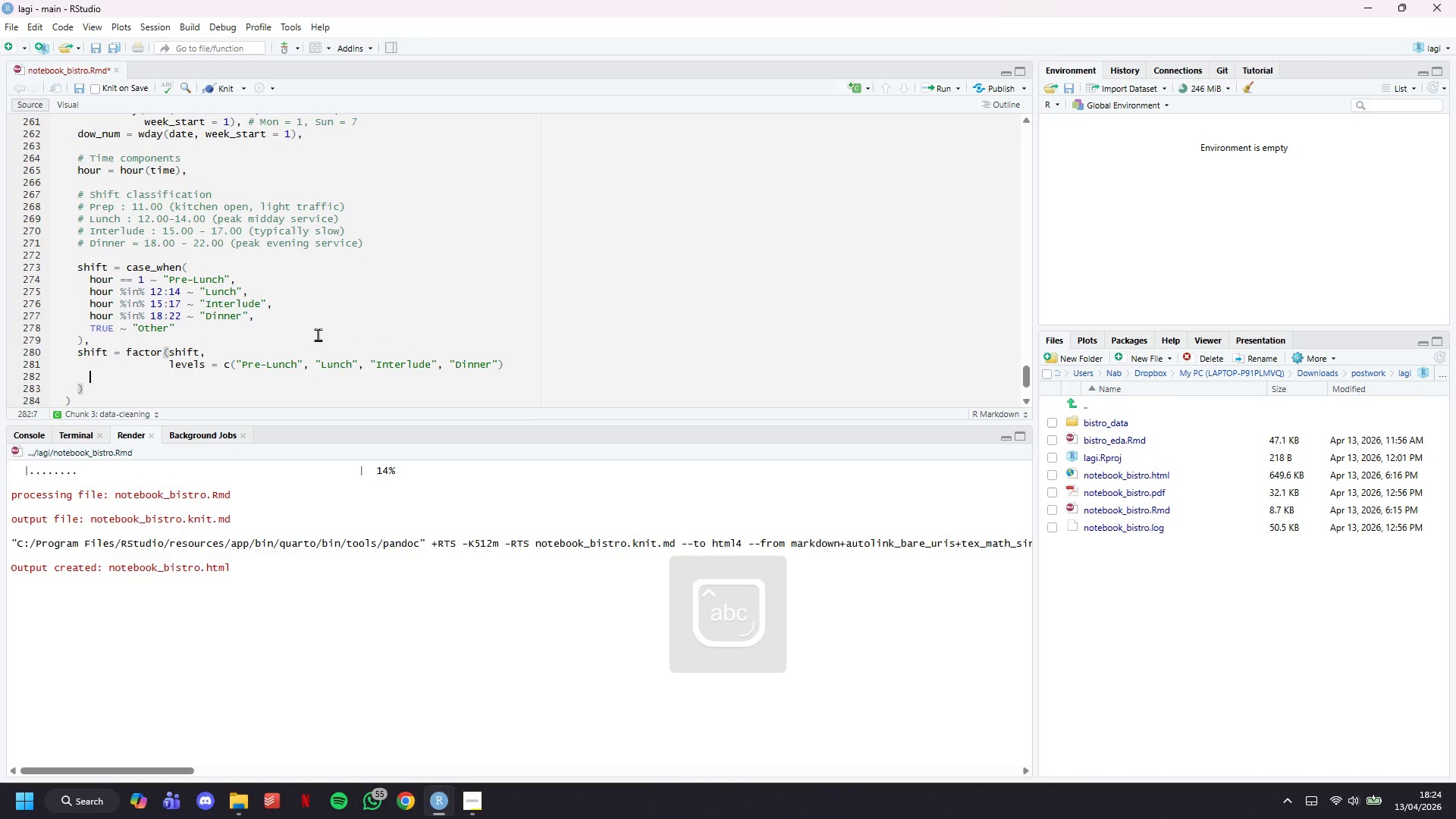 
key(ArrowUp)
 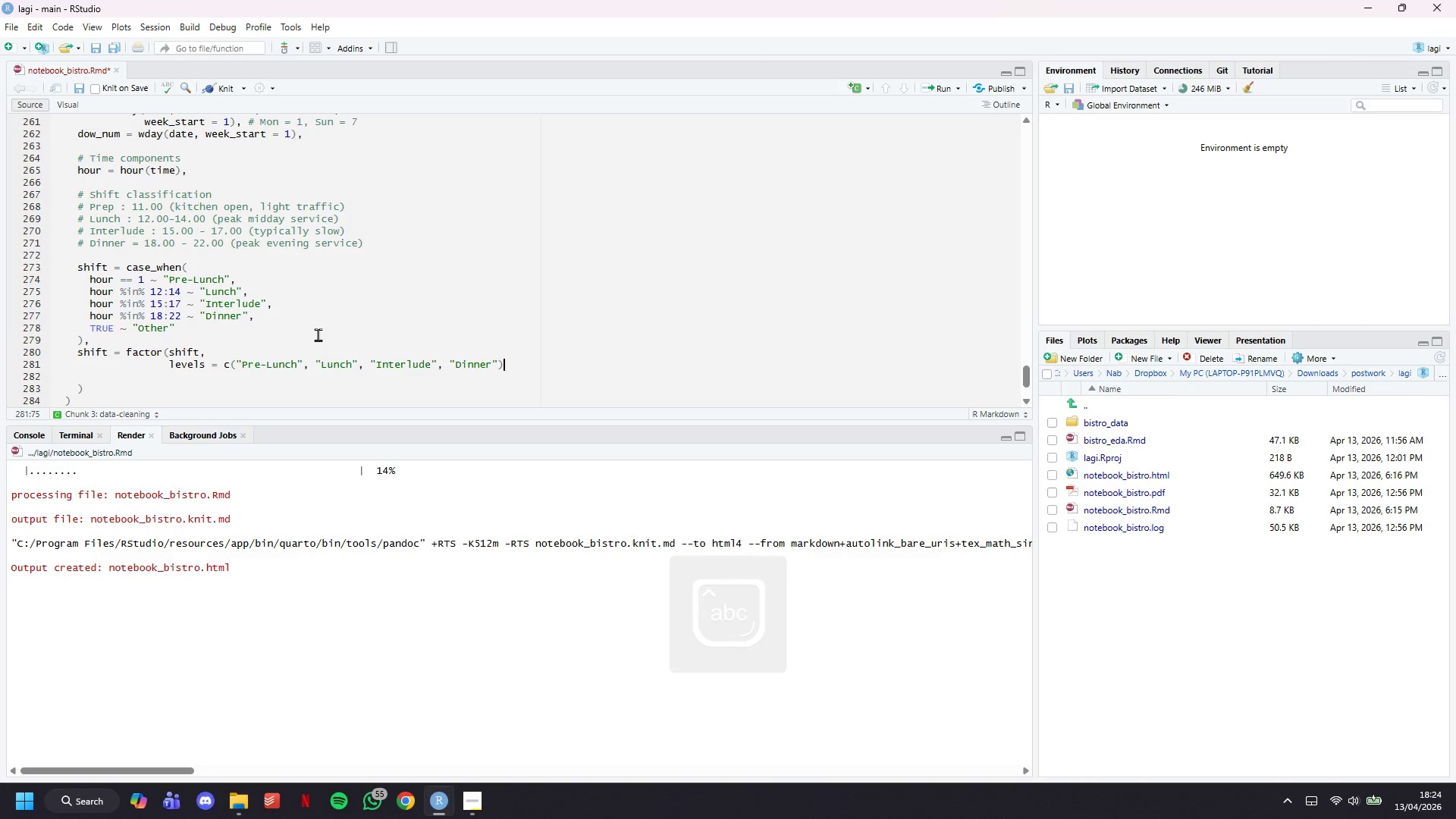 
key(ArrowUp)
 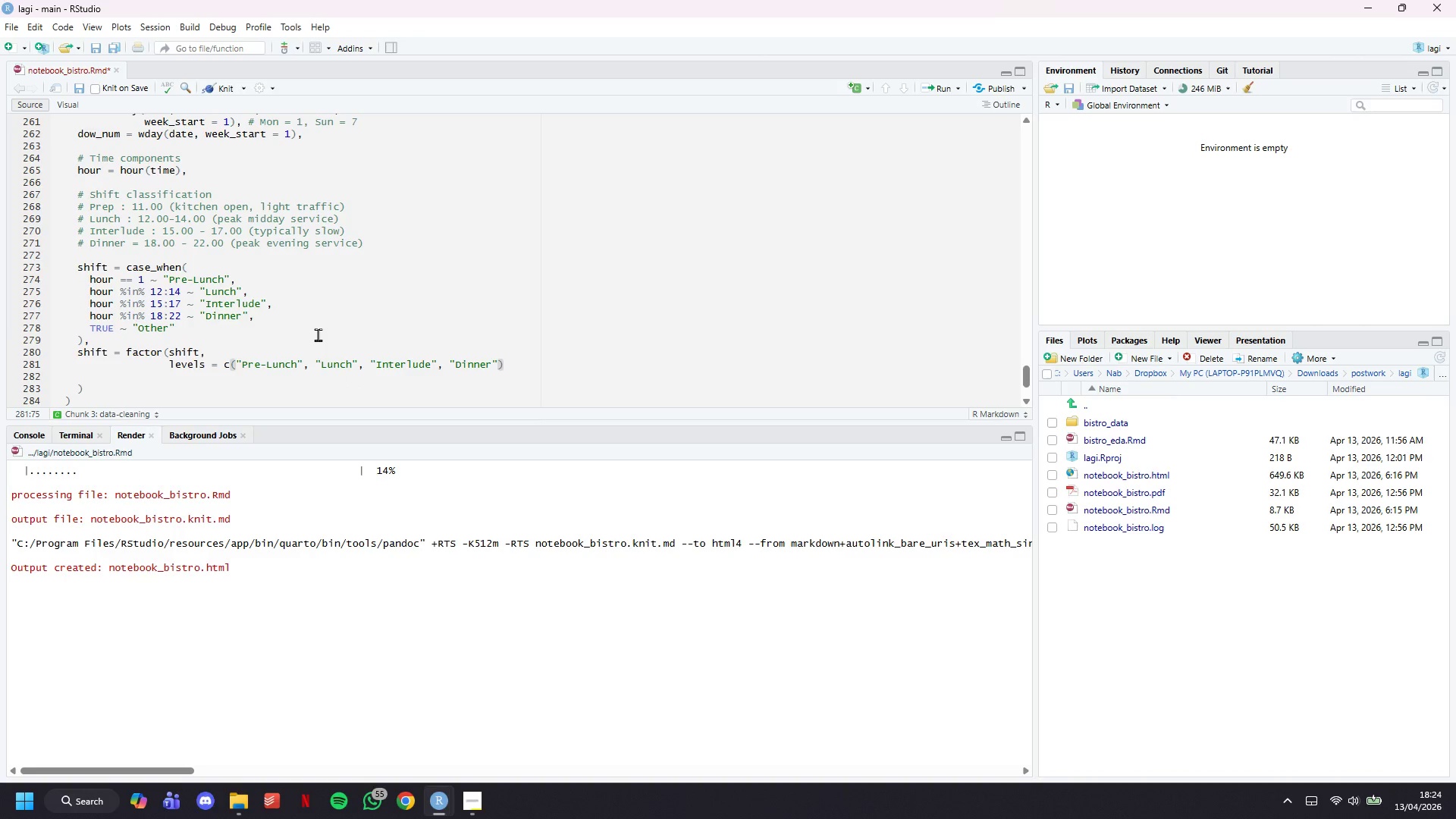 
key(ArrowDown)
 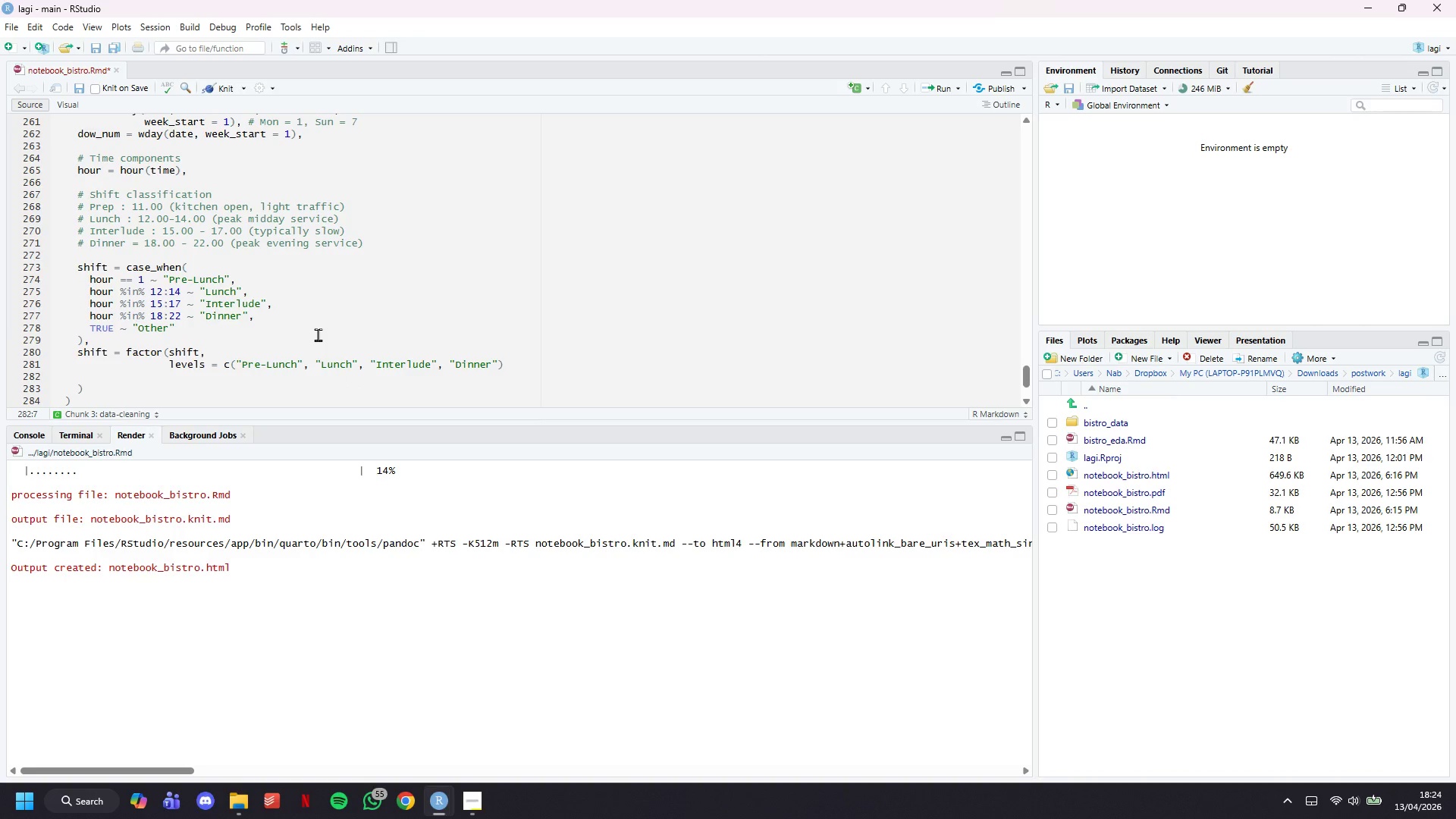 
key(Backspace)
 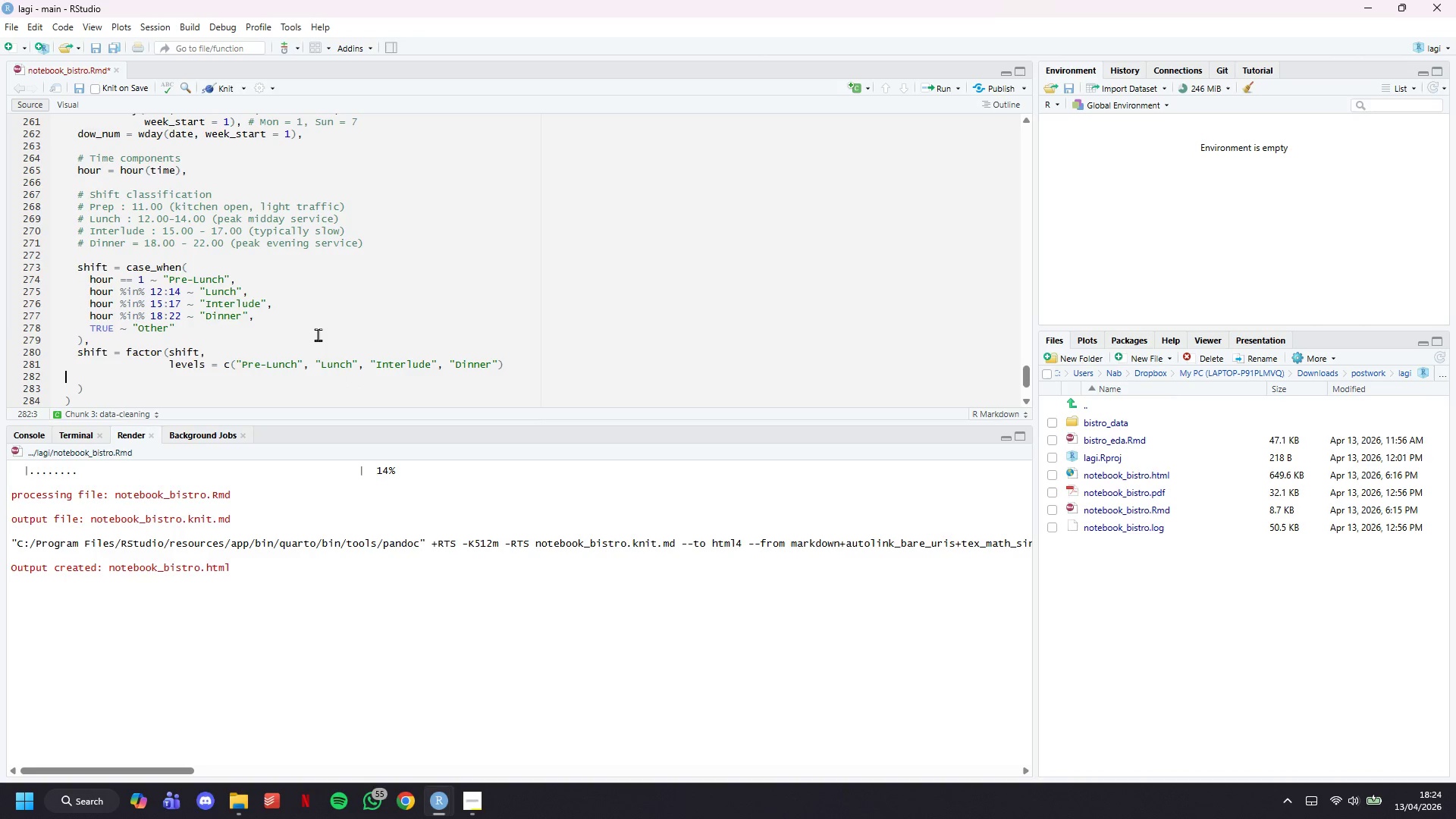 
key(Backspace)
 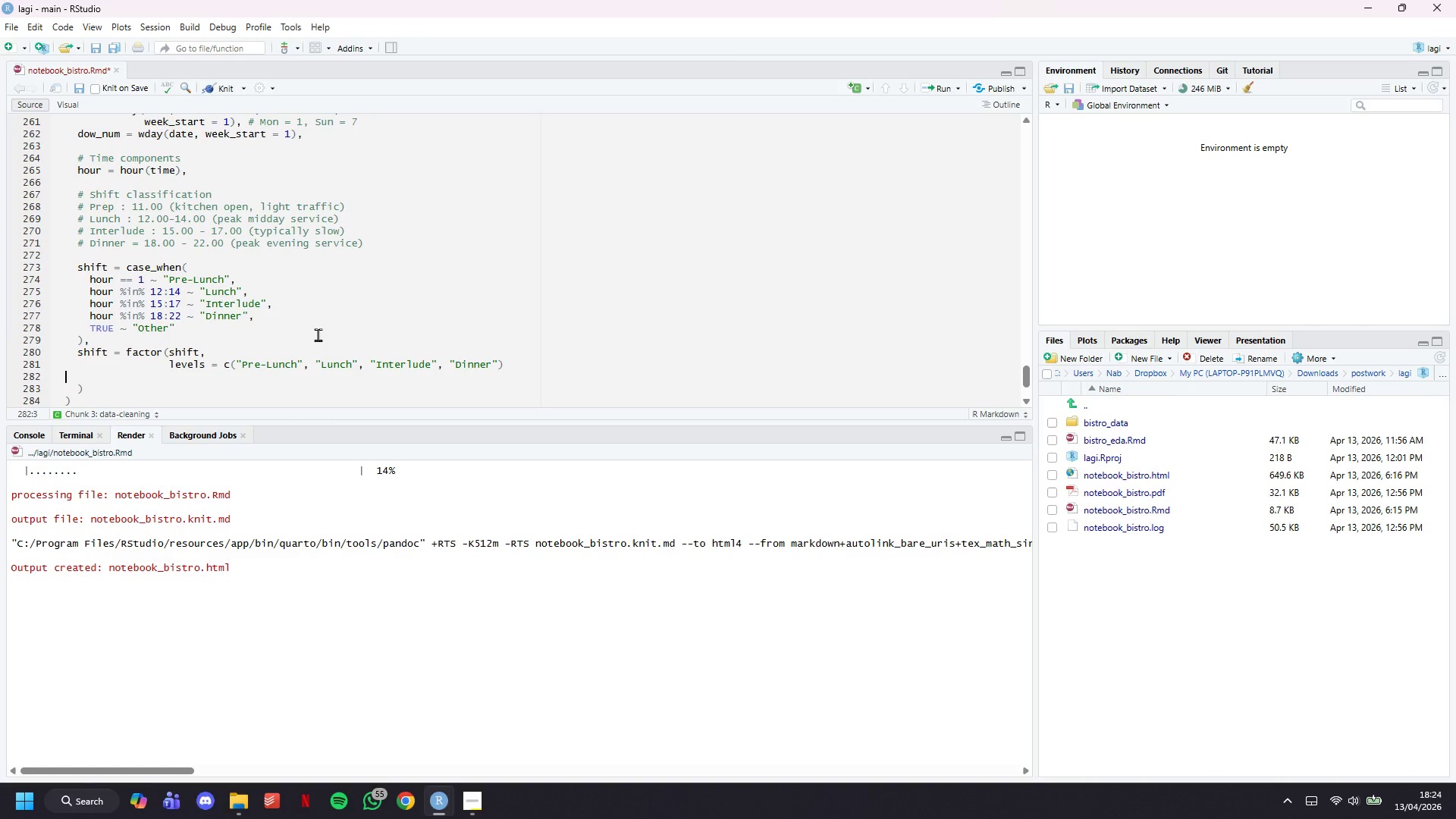 
key(Backspace)
 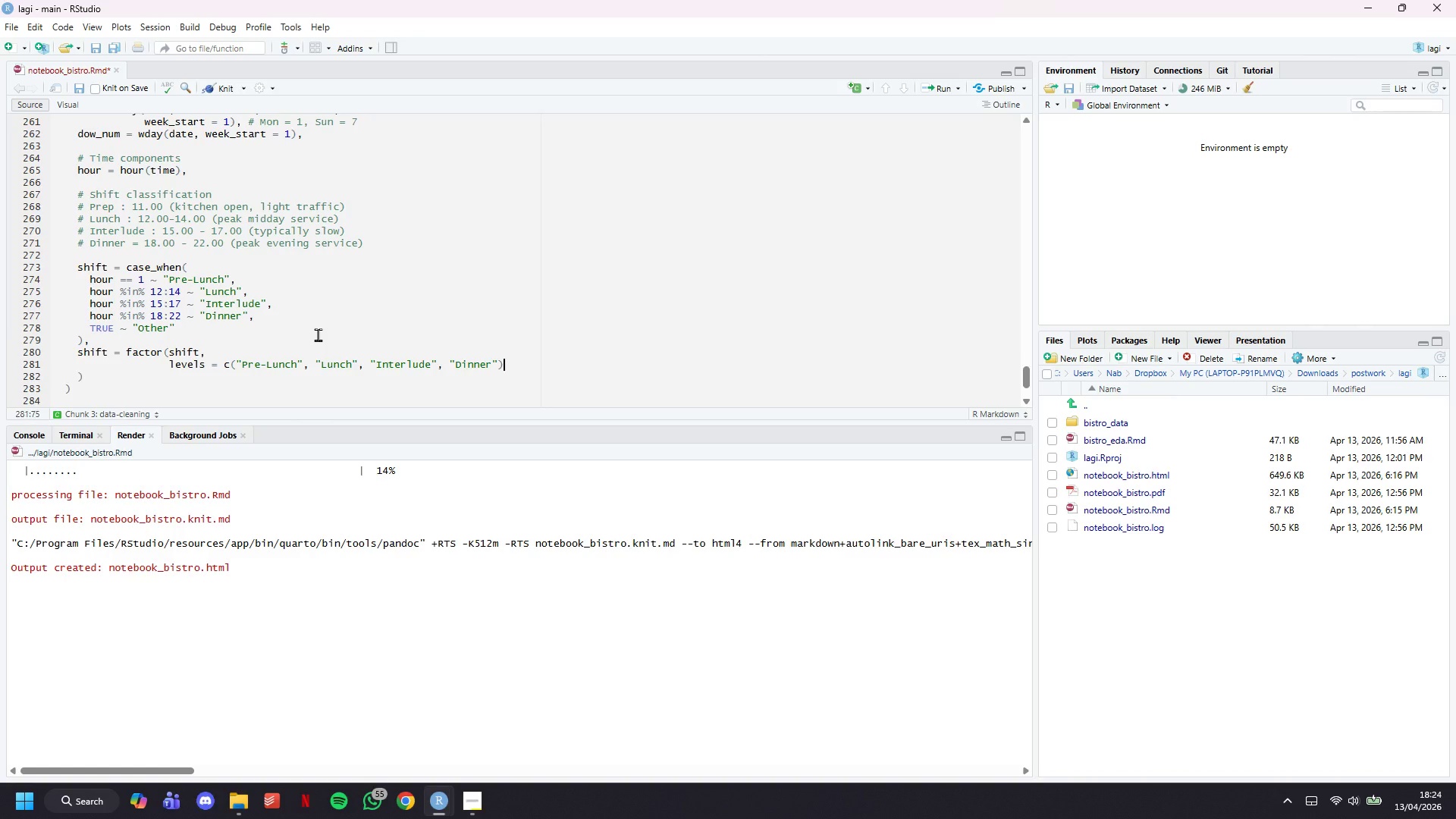 
key(Backspace)
 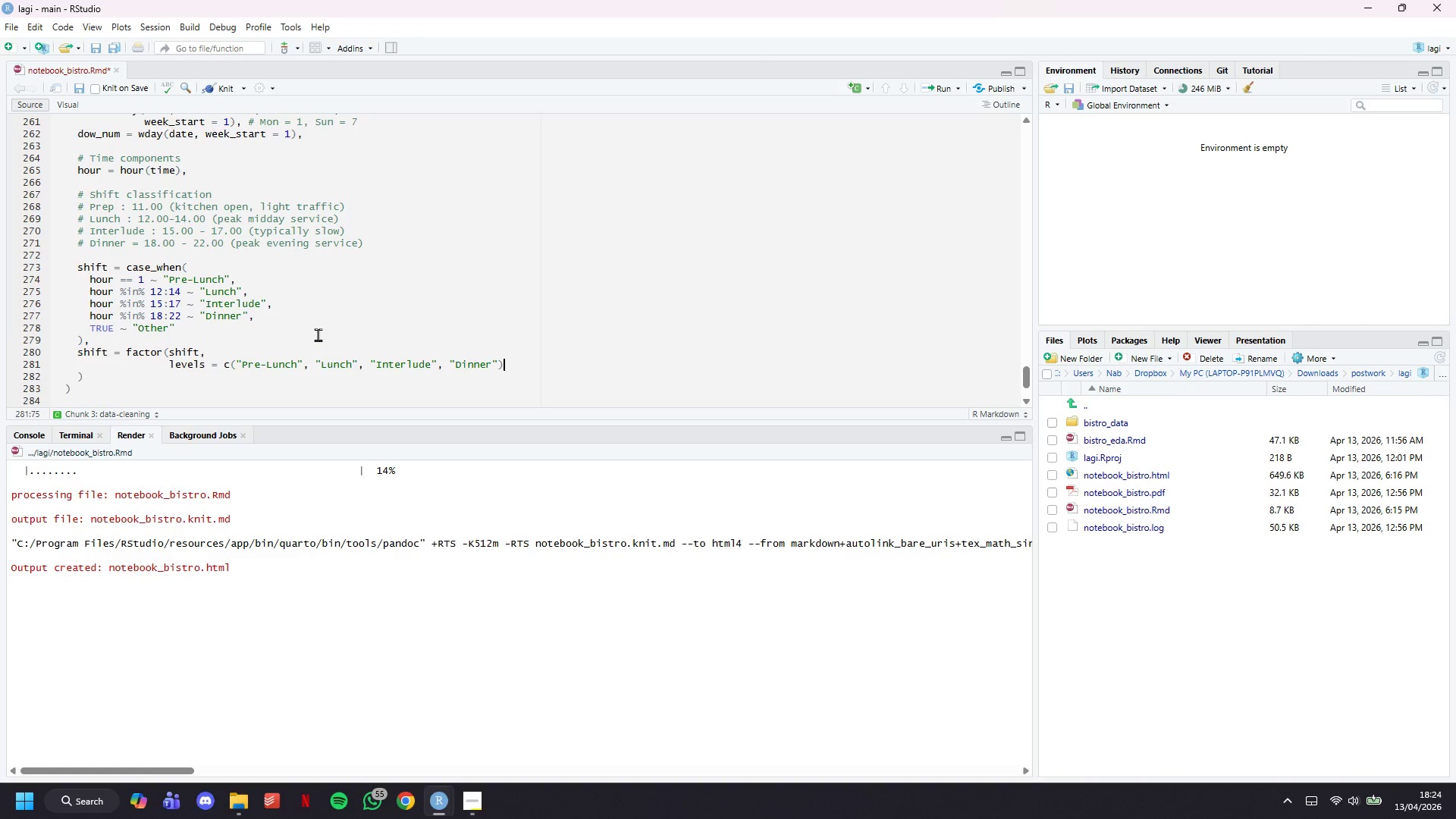 
key(ArrowDown)
 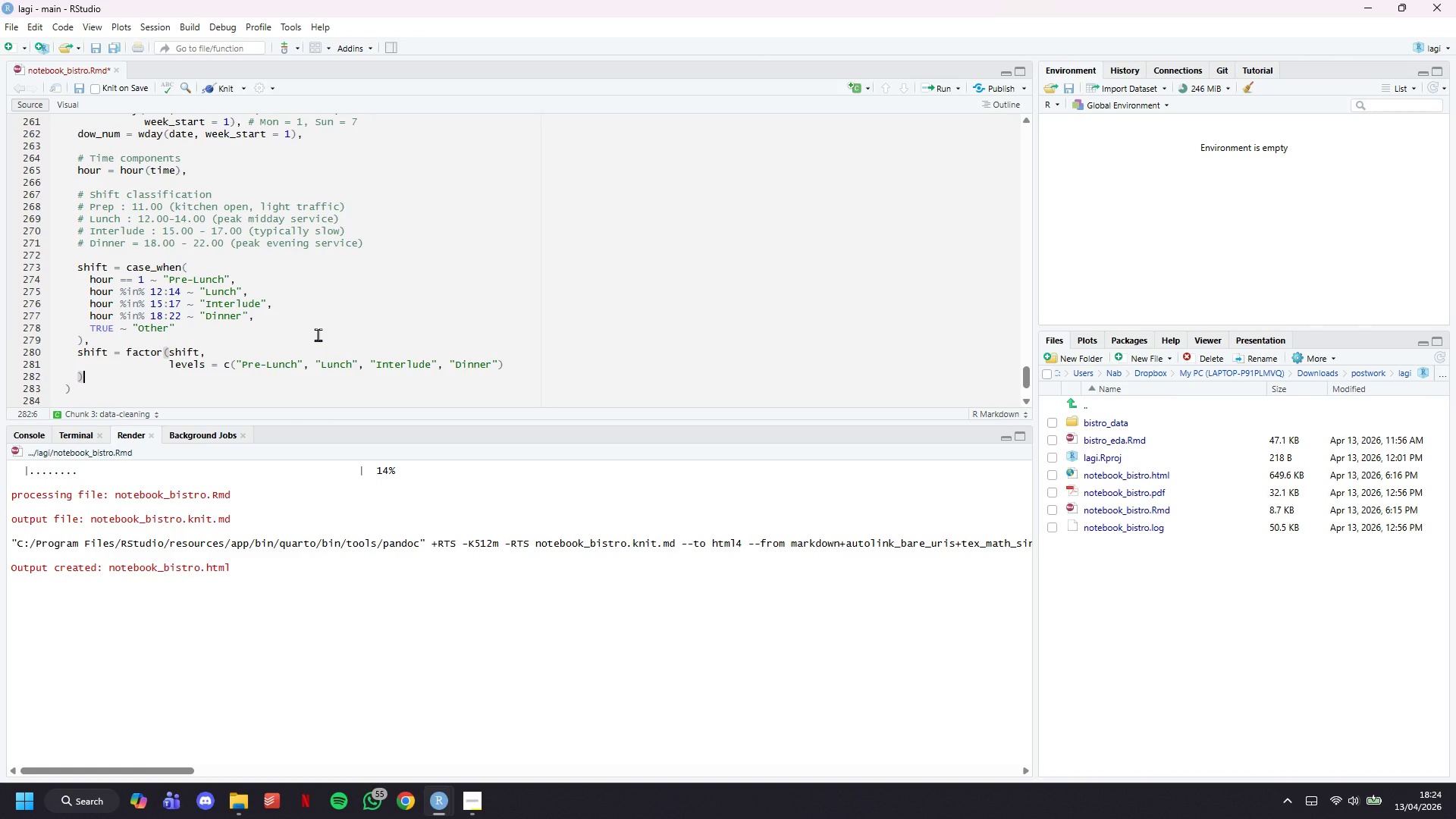 
key(Enter)
 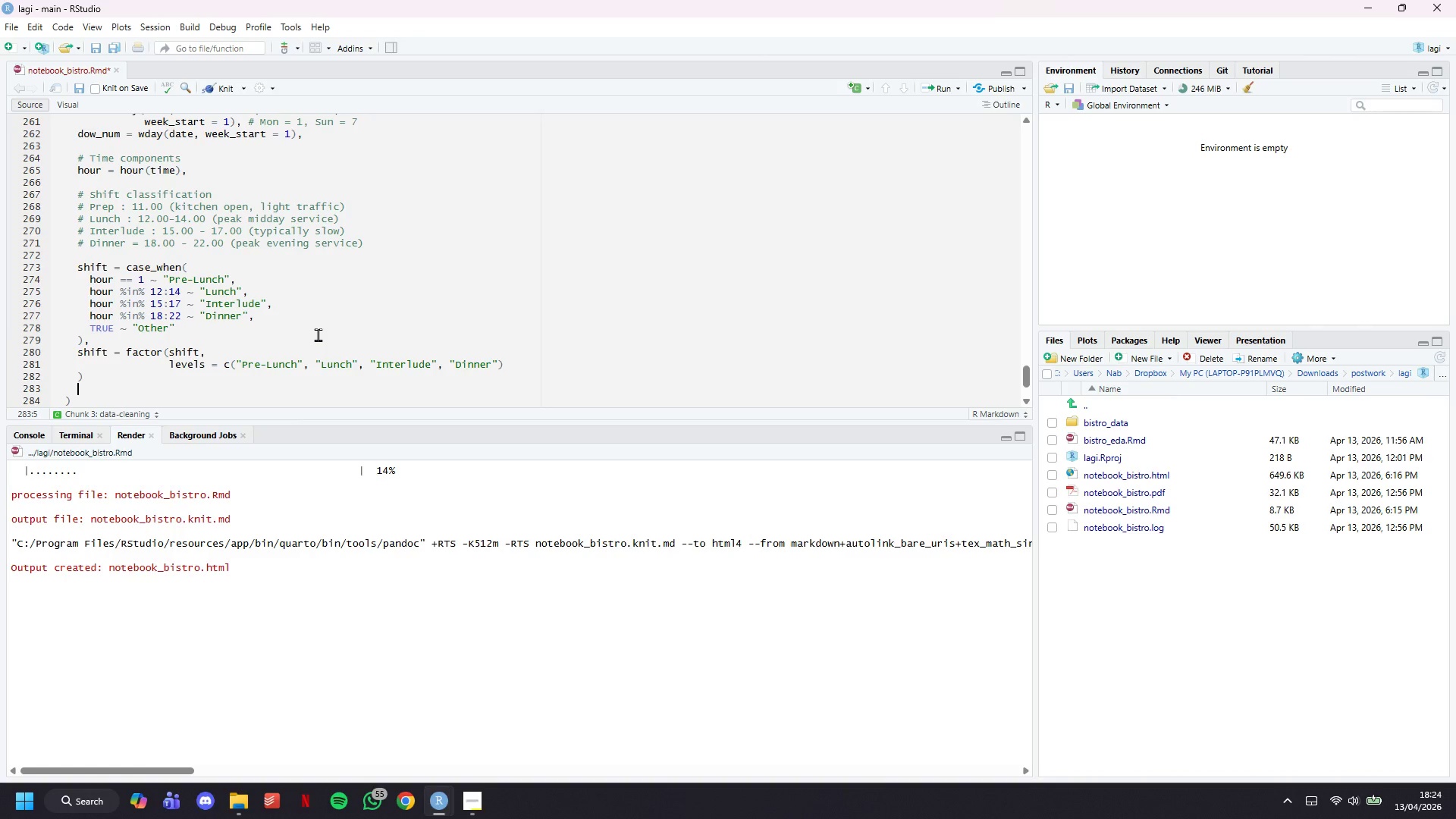 
key(Control+S)
 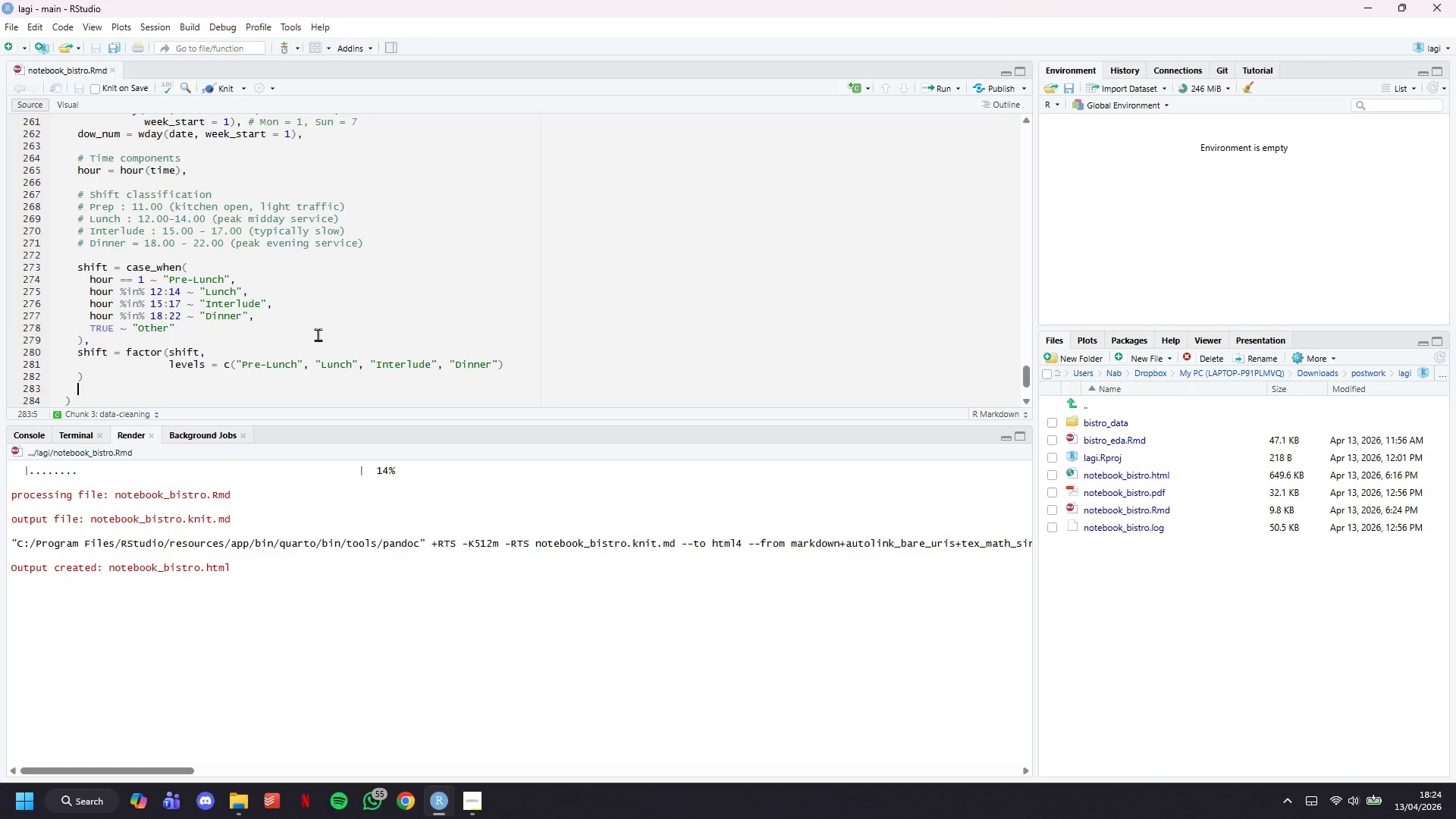 
key(Enter)
 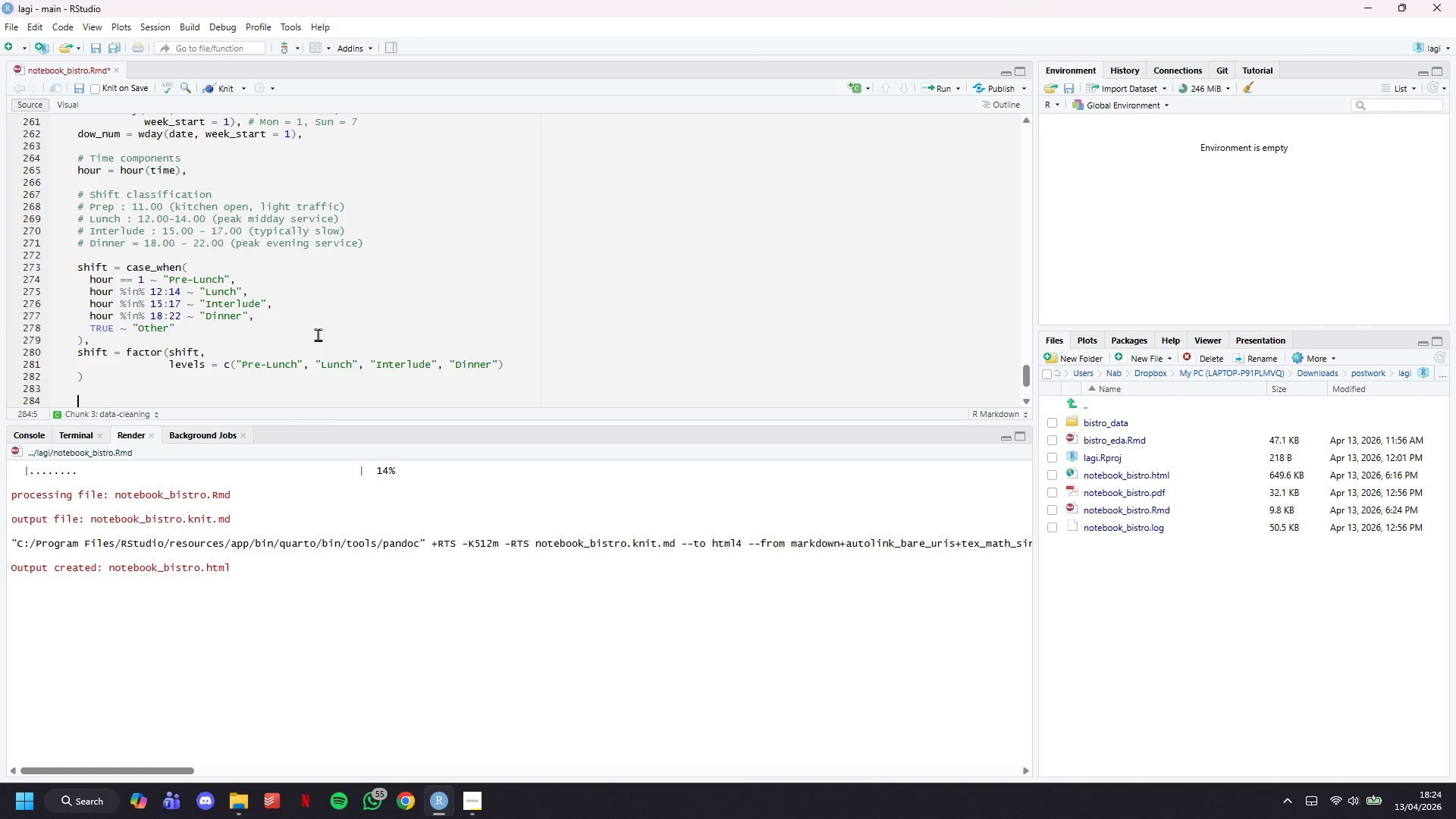 
key(Backspace)
 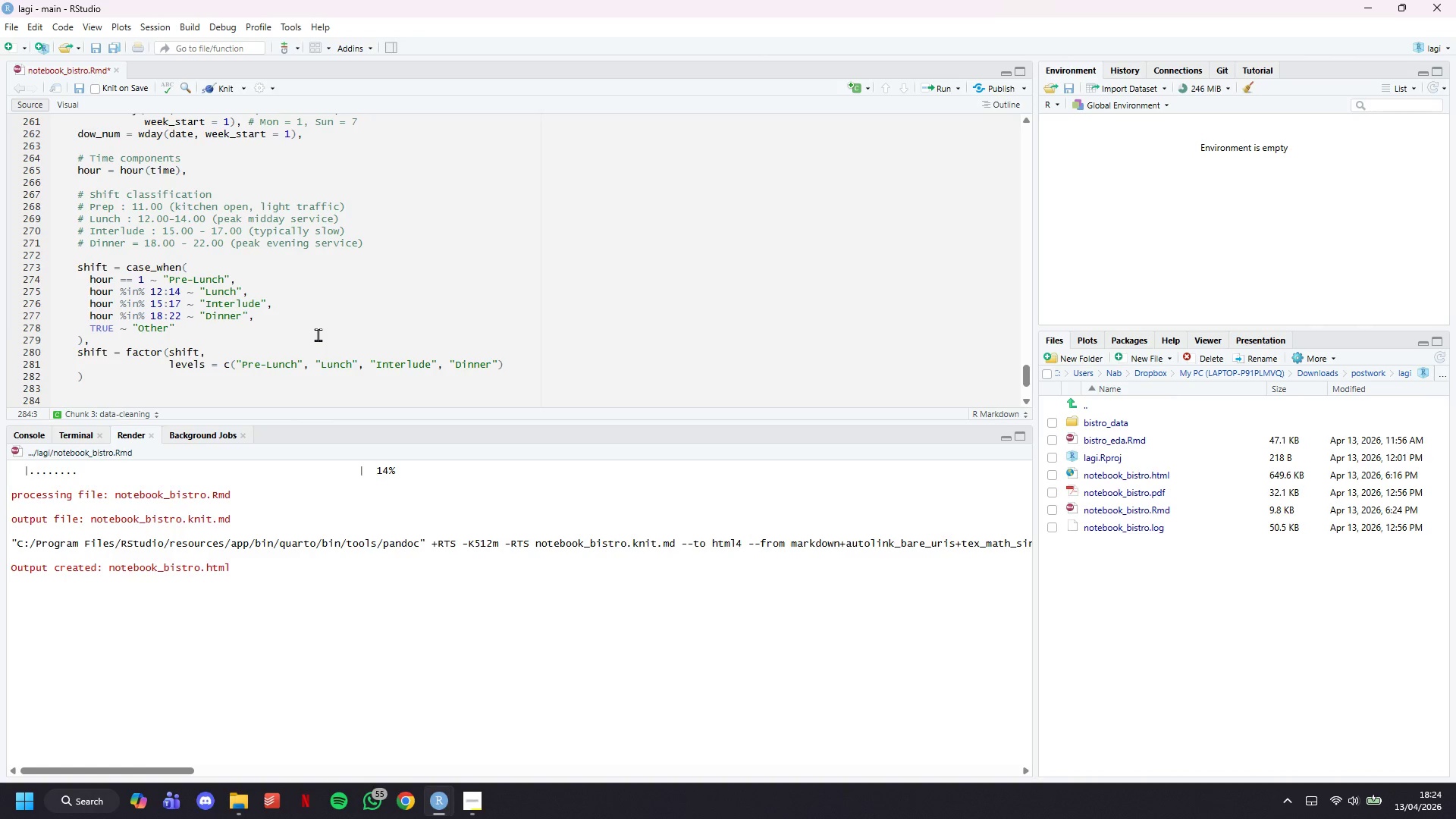 
wait(8.52)
 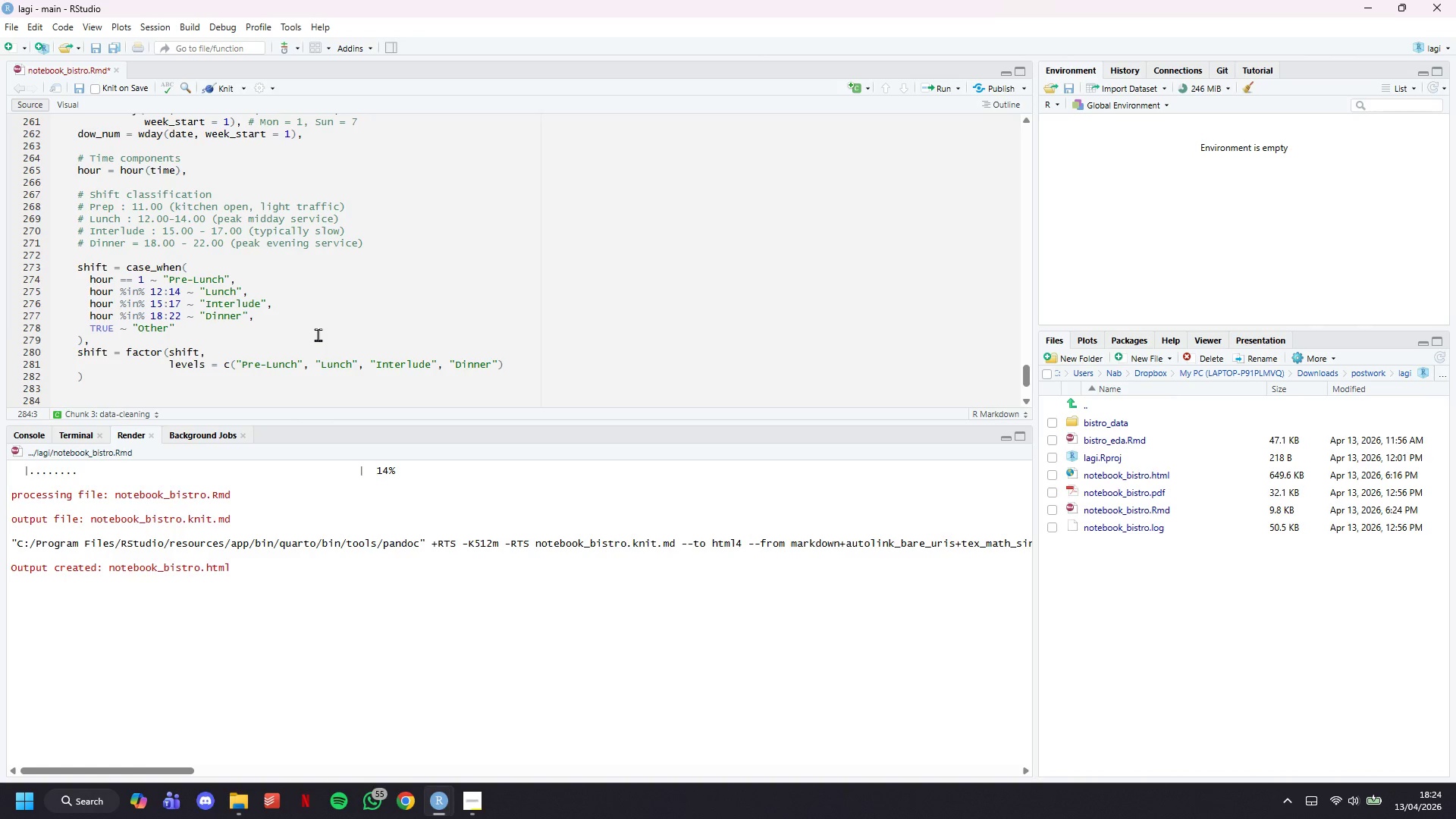 
left_click([364, 366])
 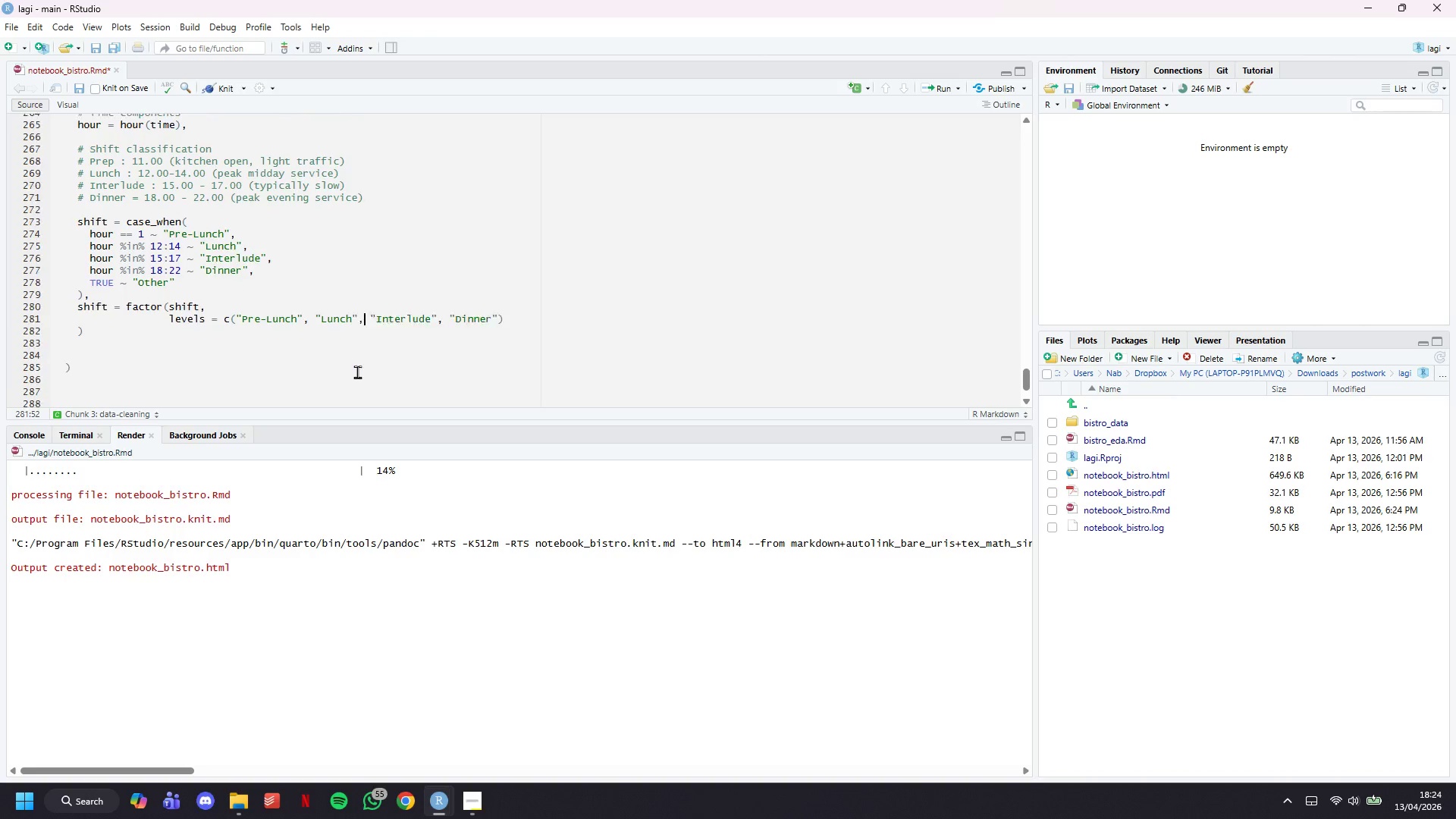 
scroll: coordinate [356, 372], scroll_direction: down, amount: 4.0
 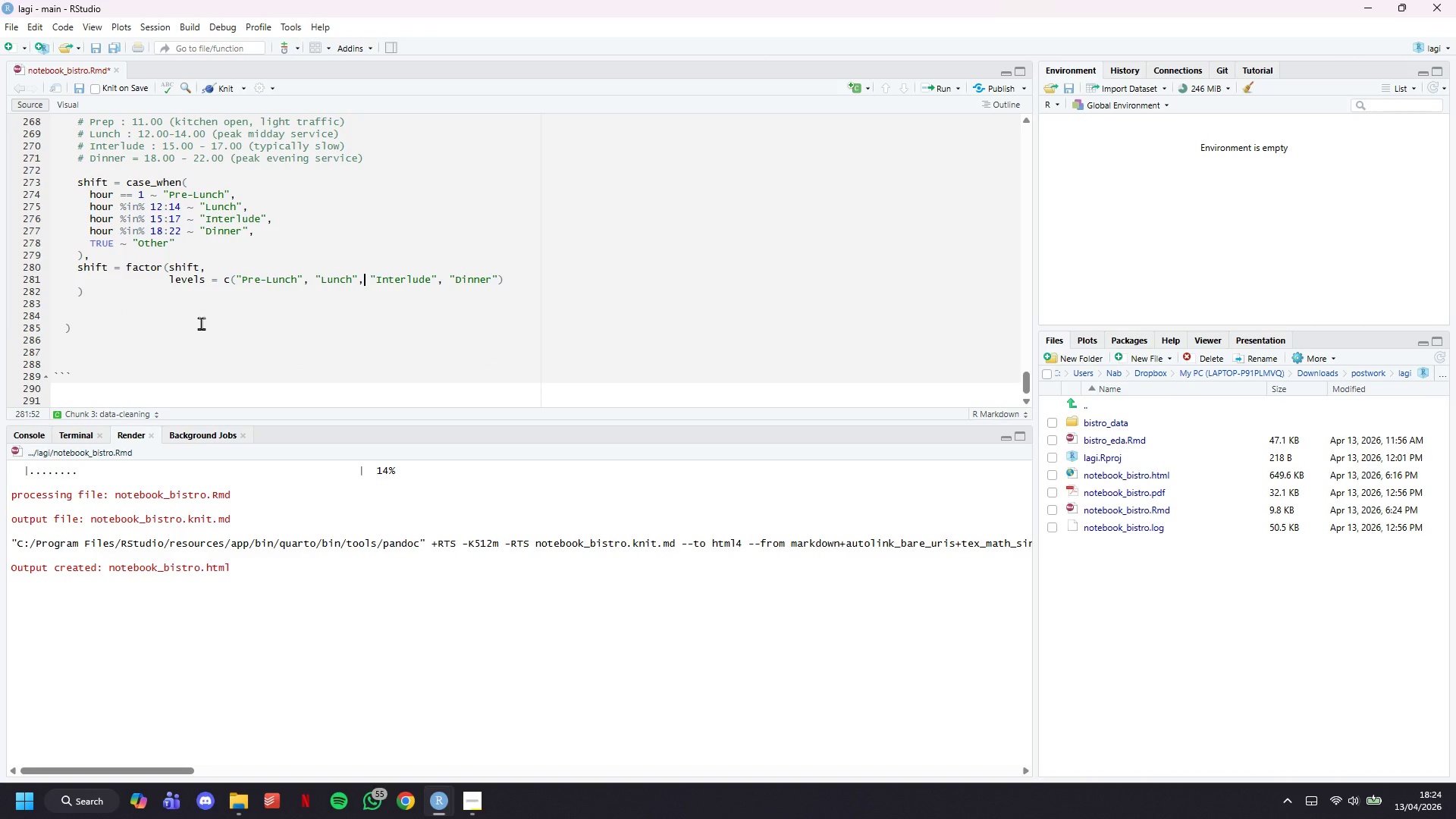 
left_click([199, 323])
 